 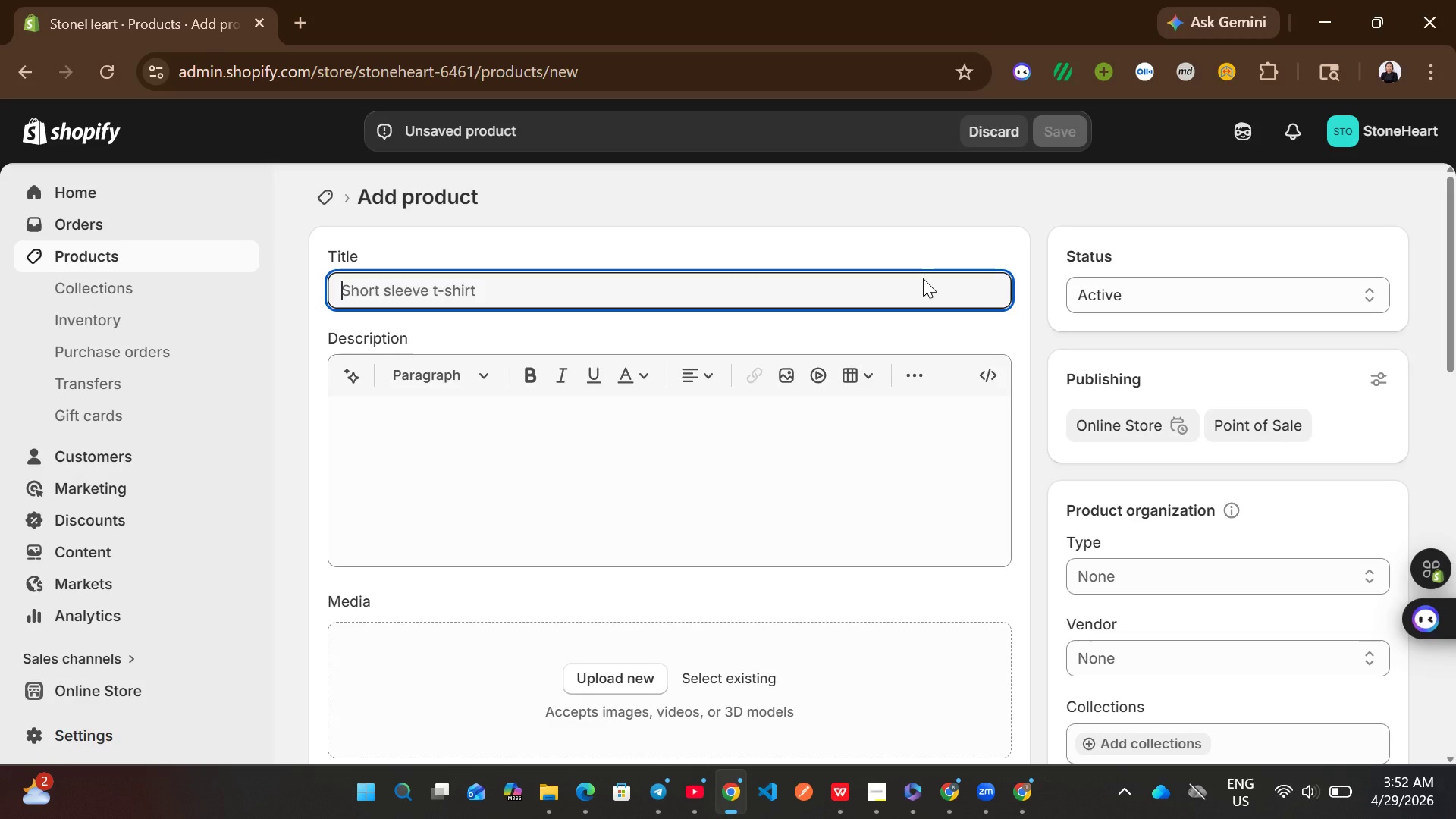 
type(MAsonrt Scutch )
 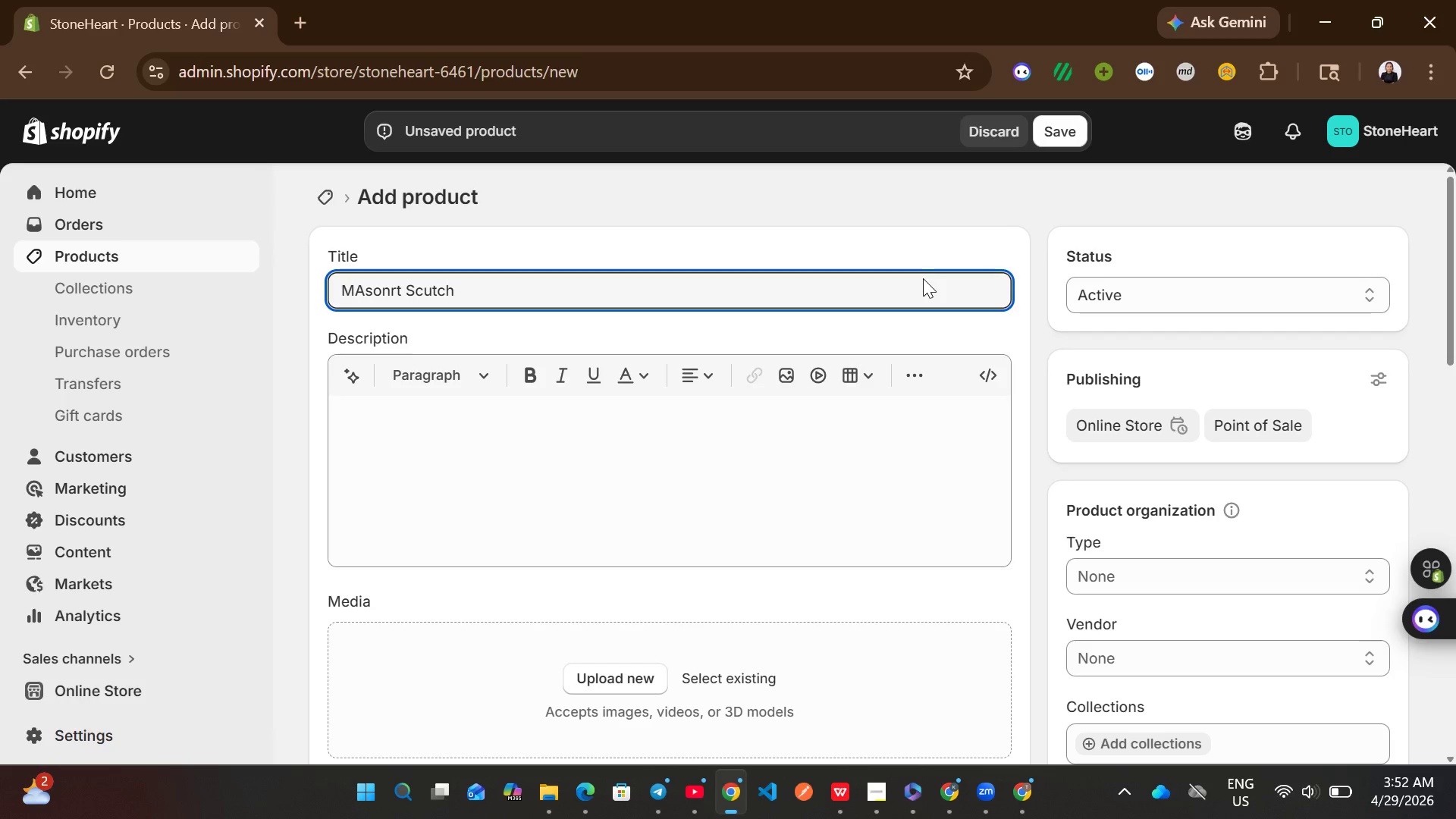 
wait(5.39)
 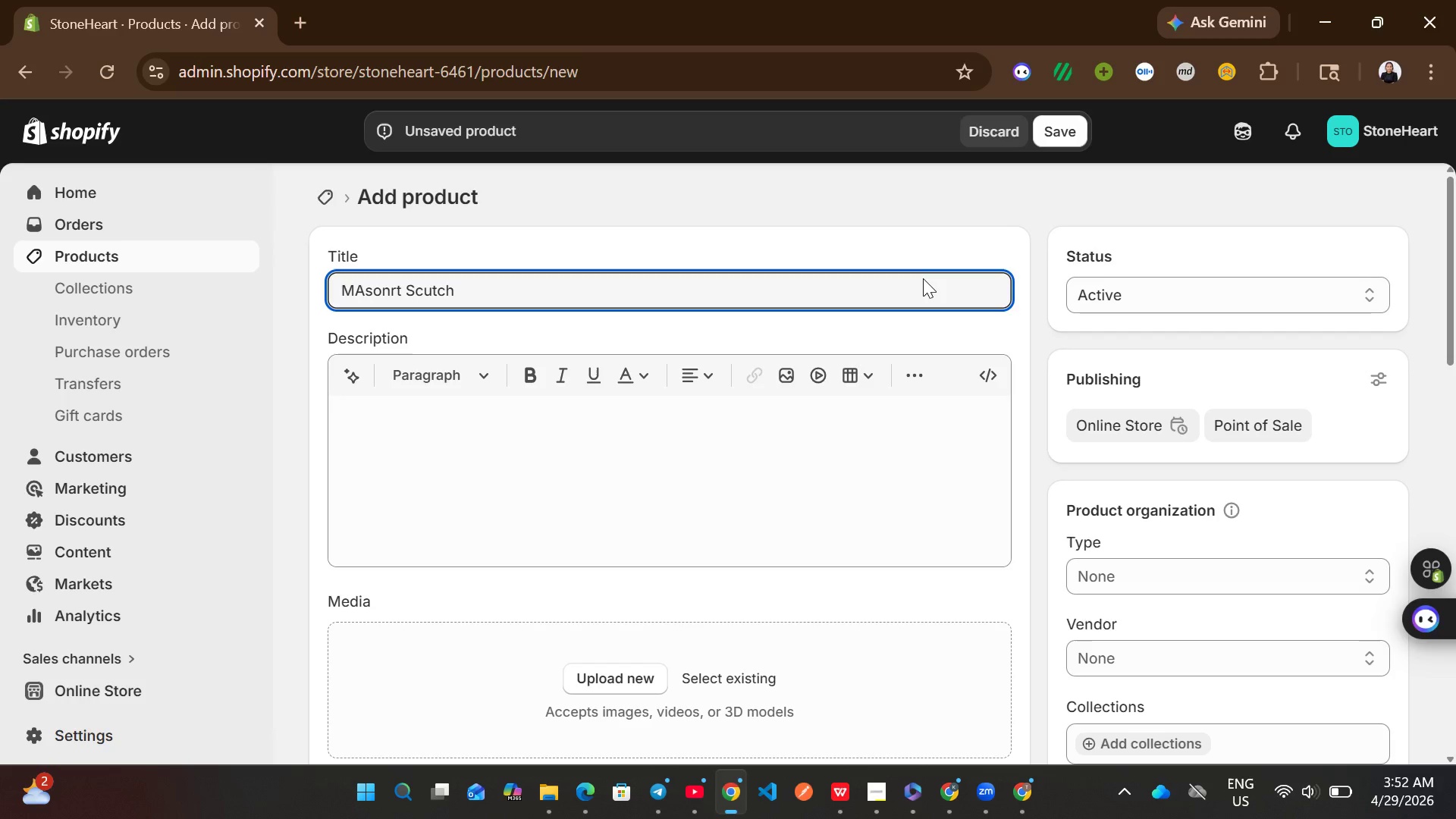 
type(Hammer)
 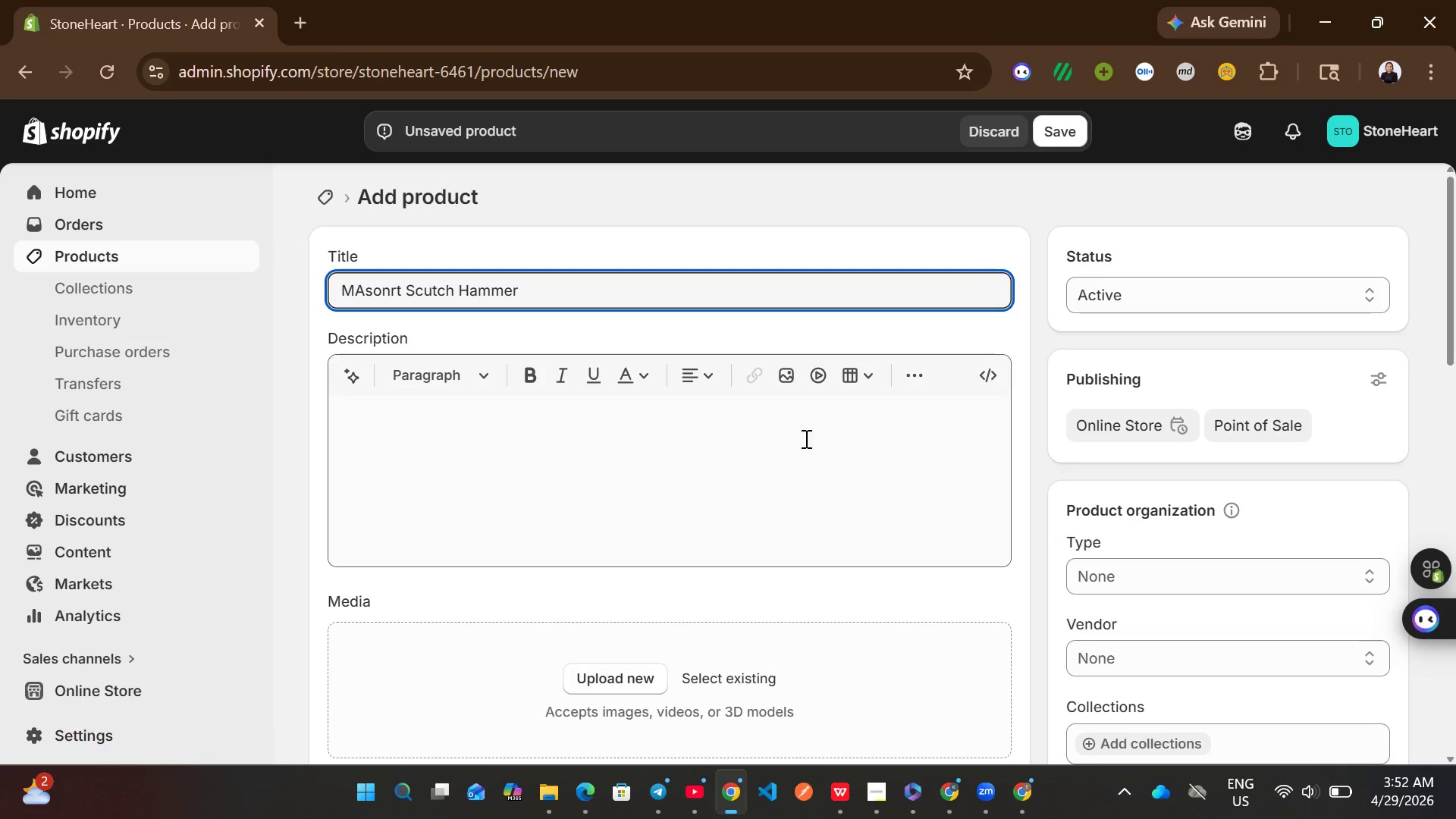 
left_click([799, 438])
 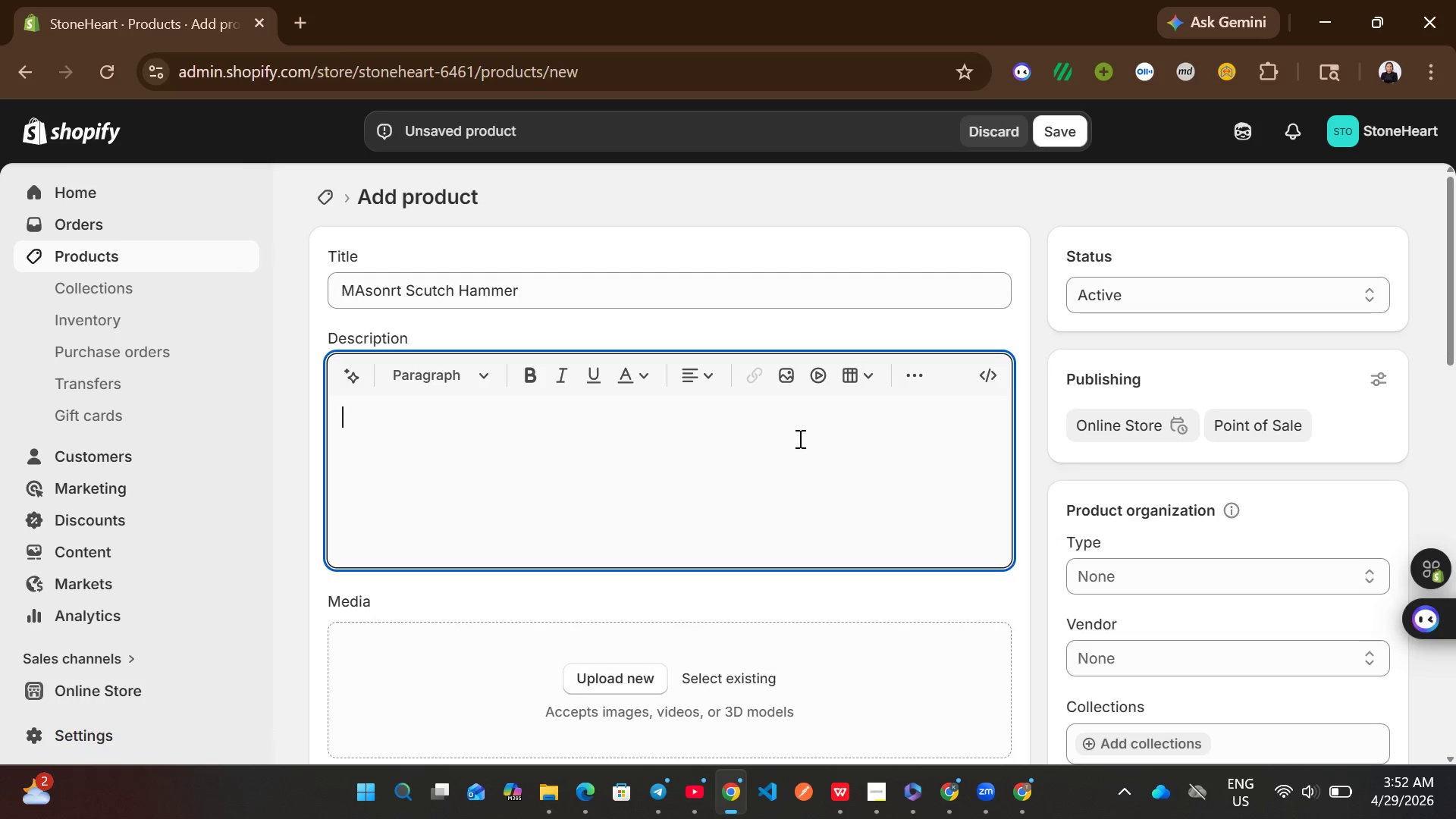 
wait(7.55)
 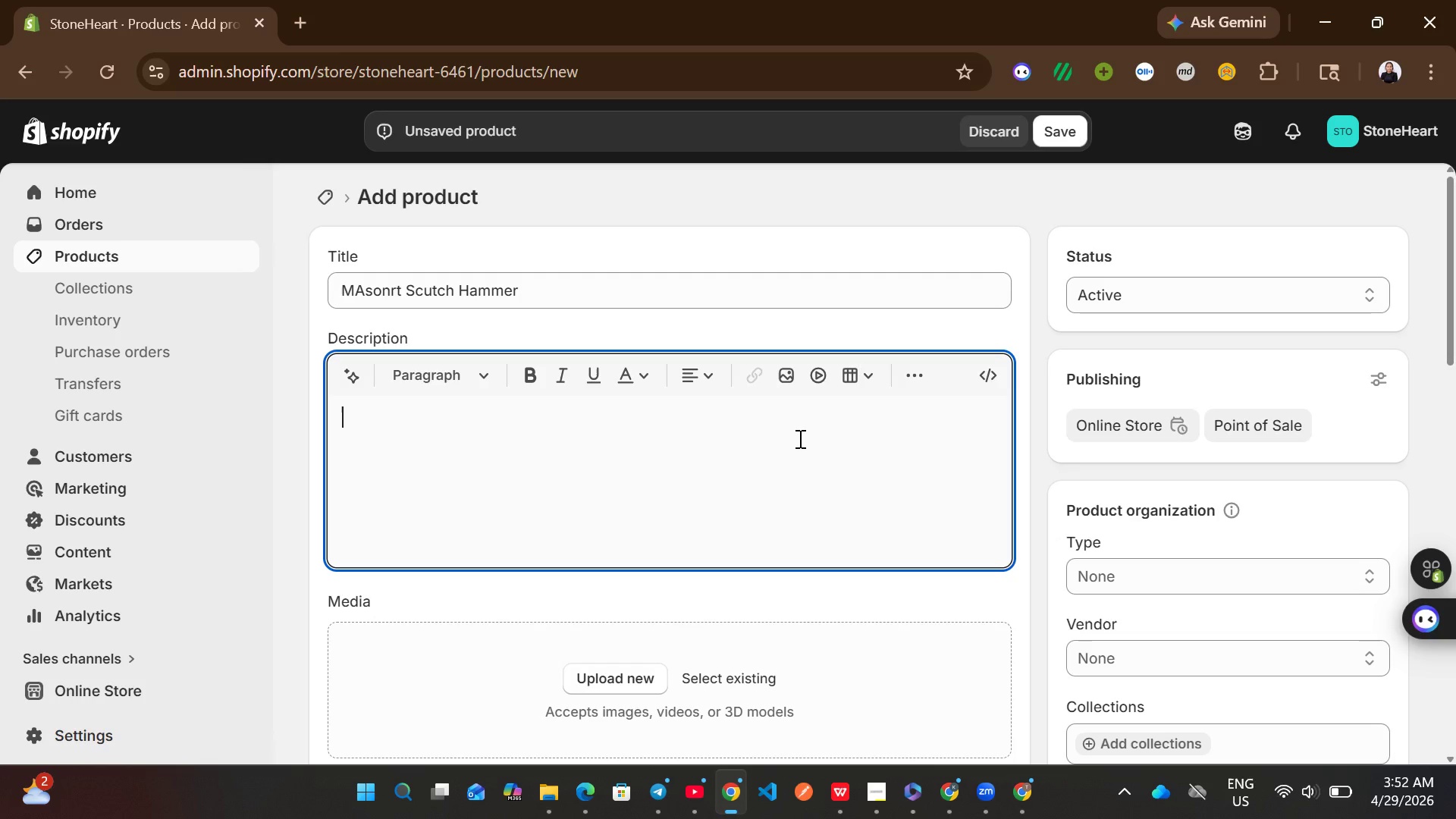 
type(Classic wood hanle scutch.)
 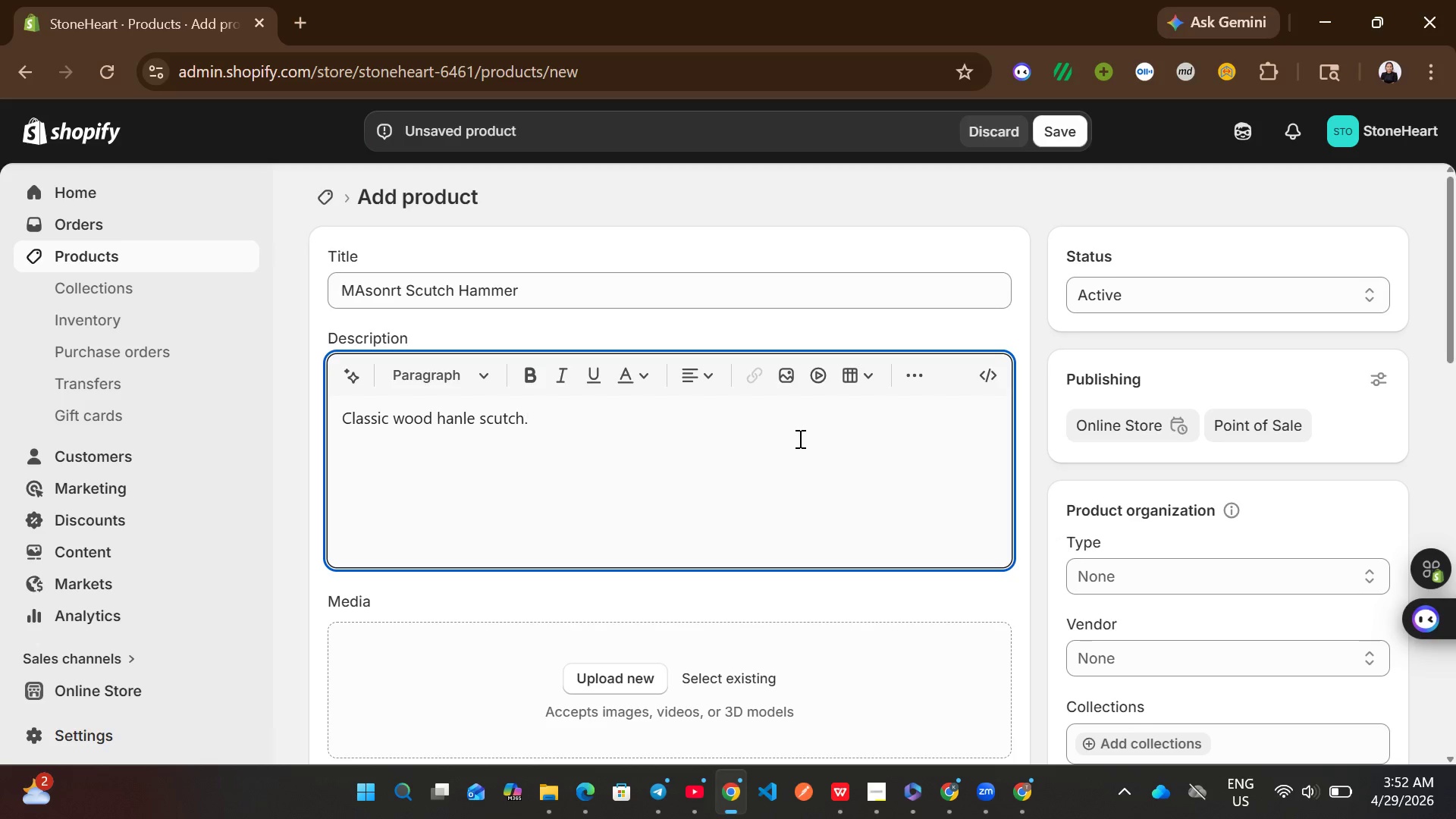 
wait(5.77)
 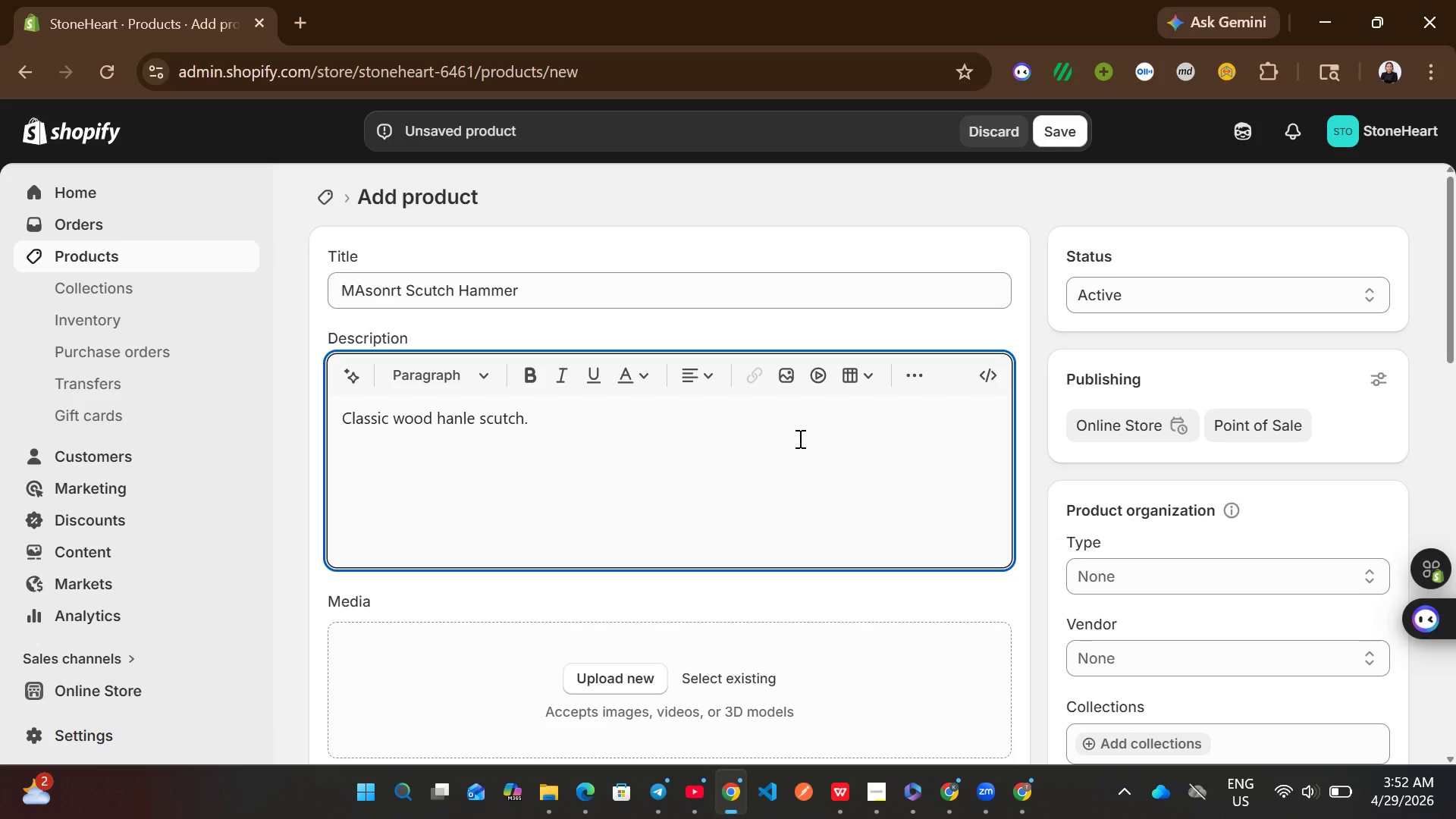 
left_click([1187, 562])
 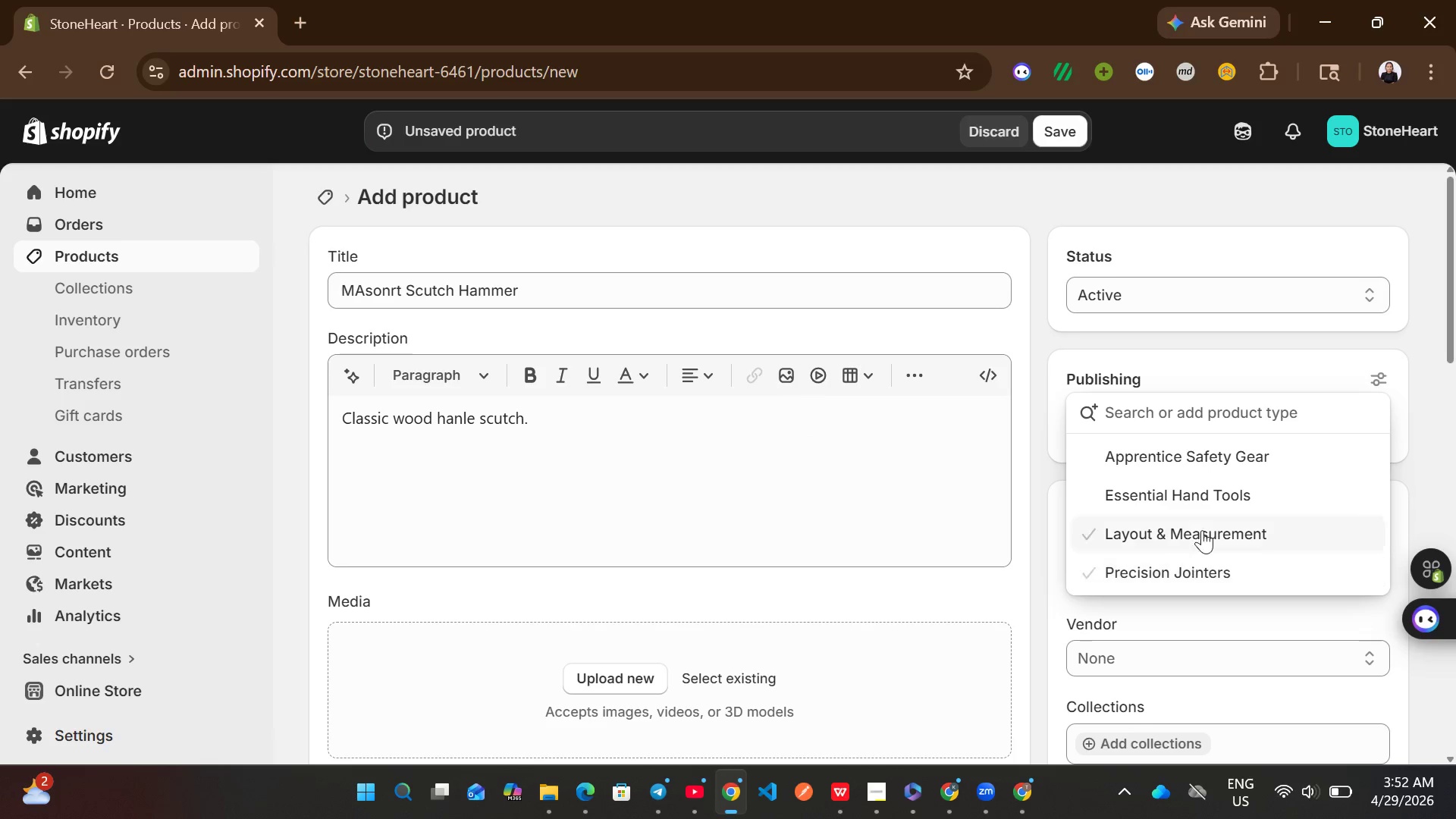 
left_click([1204, 526])
 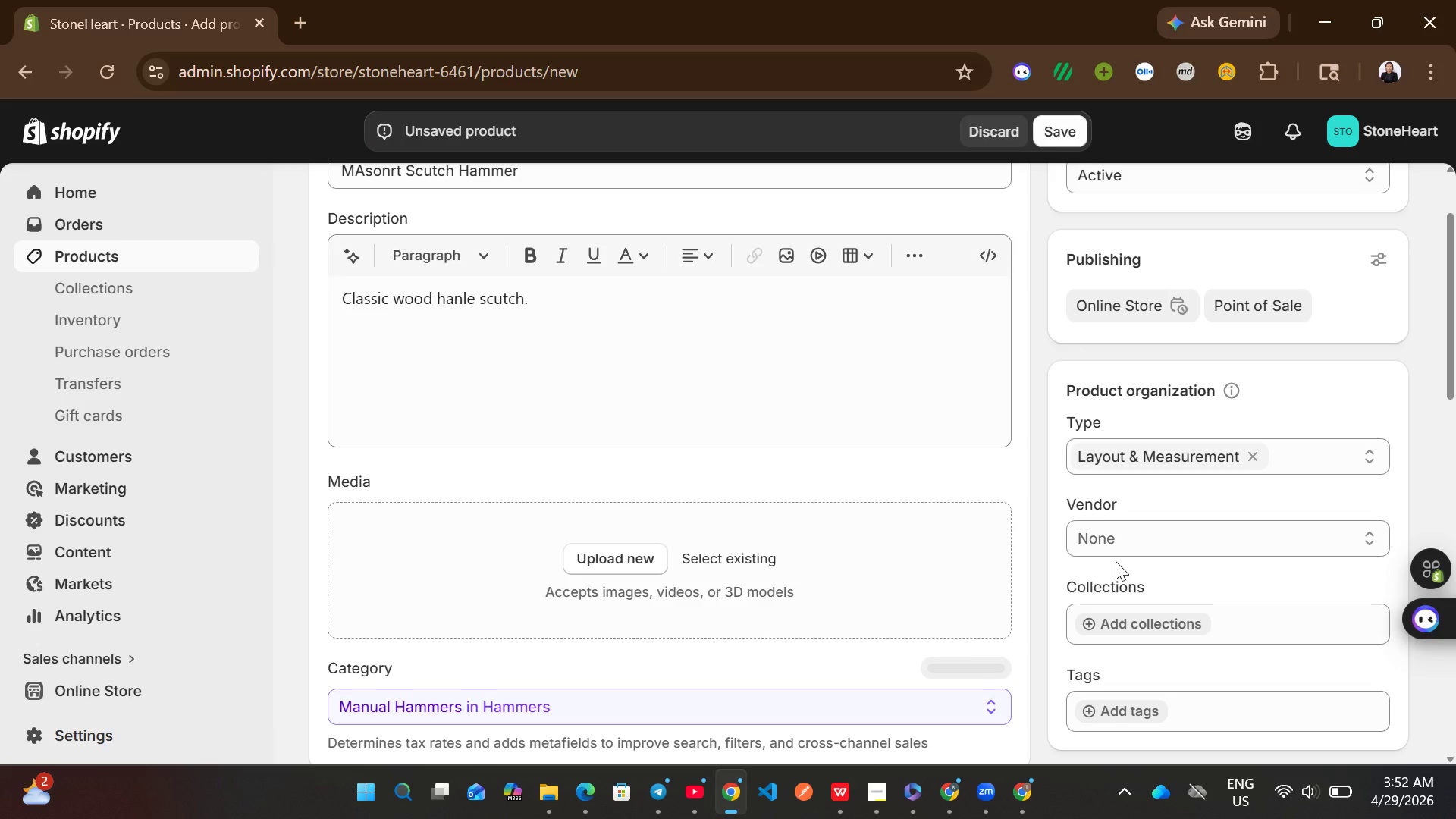 
left_click([1112, 543])
 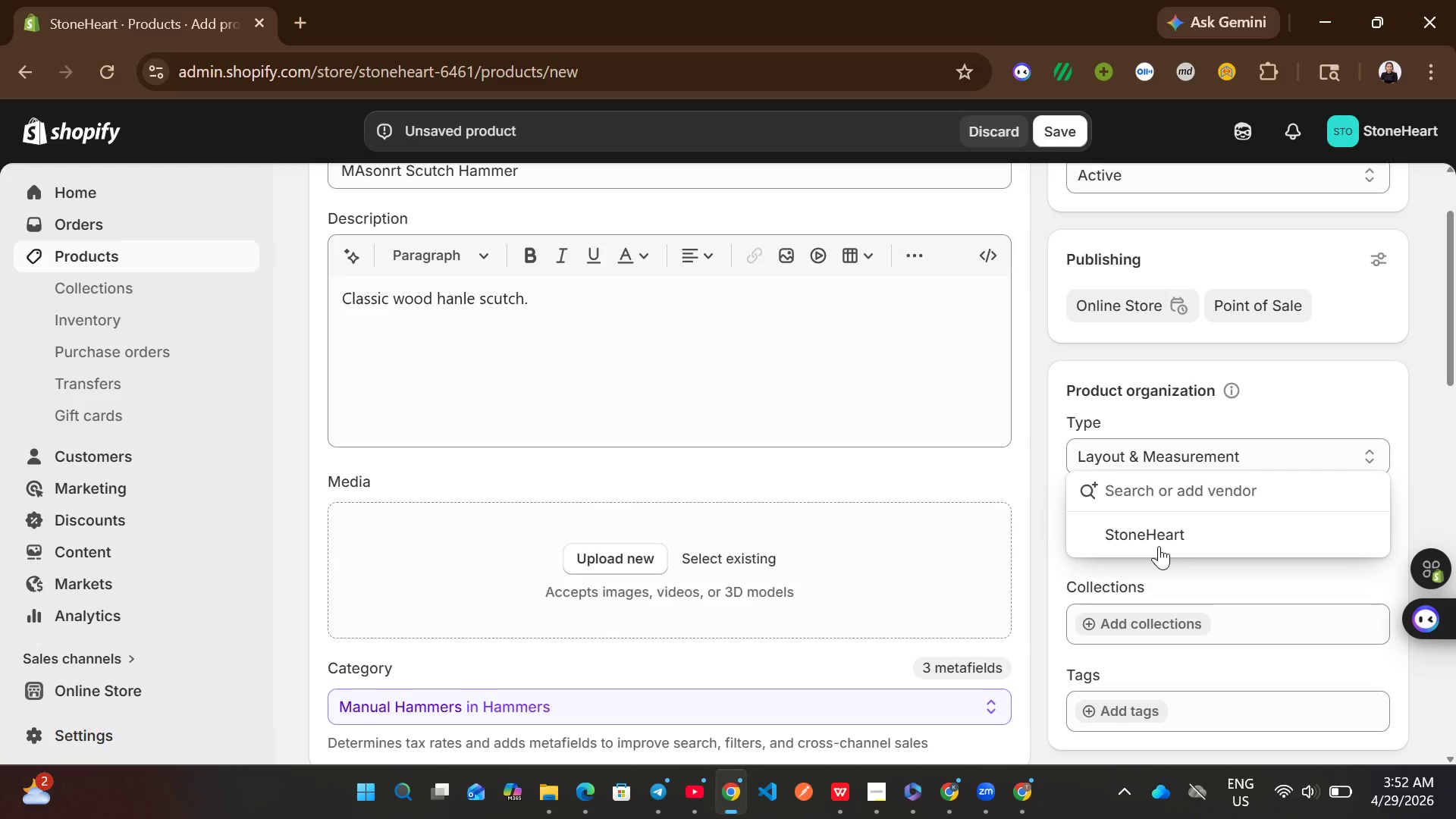 
left_click([1159, 546])
 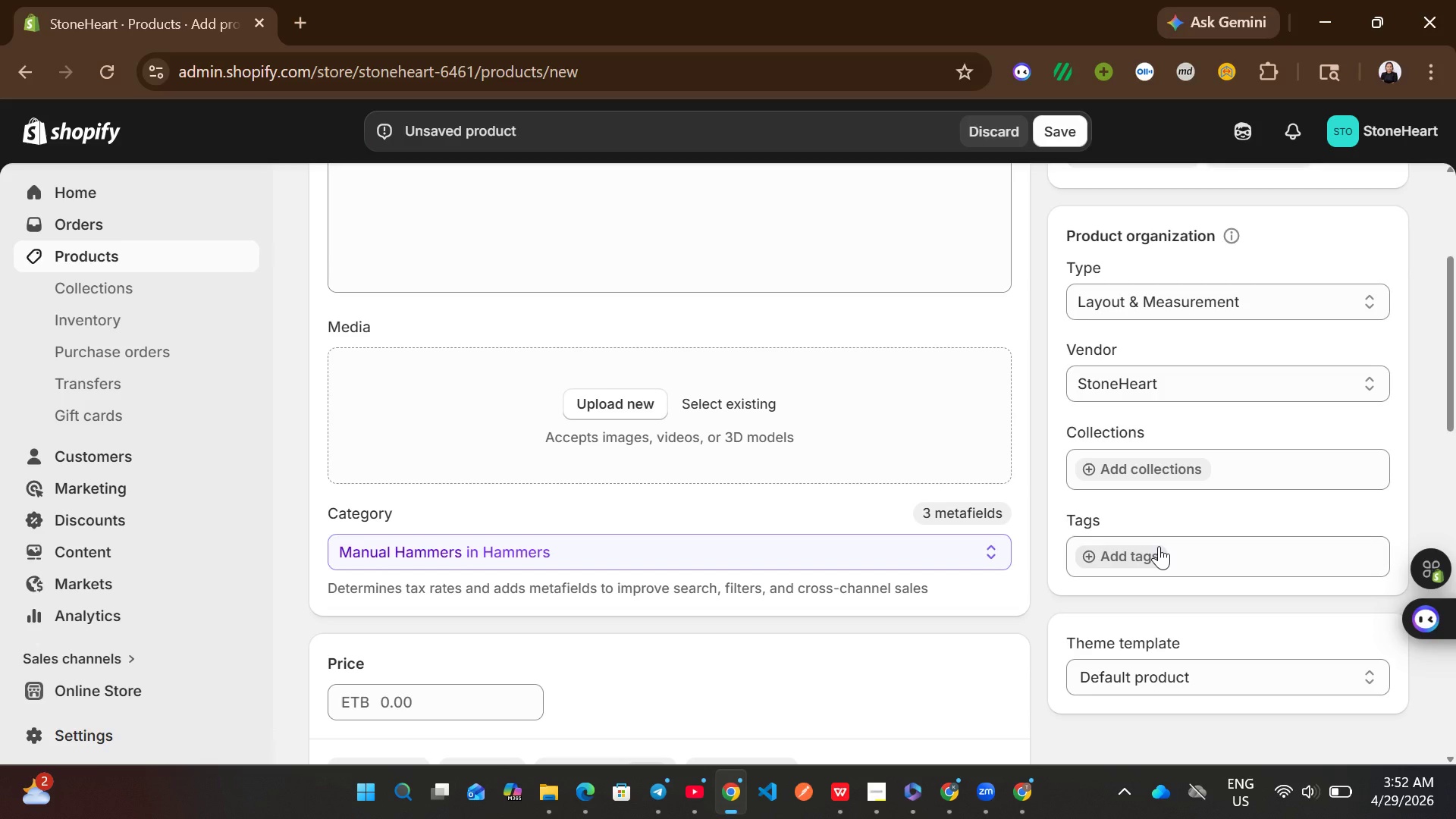 
left_click([1152, 546])
 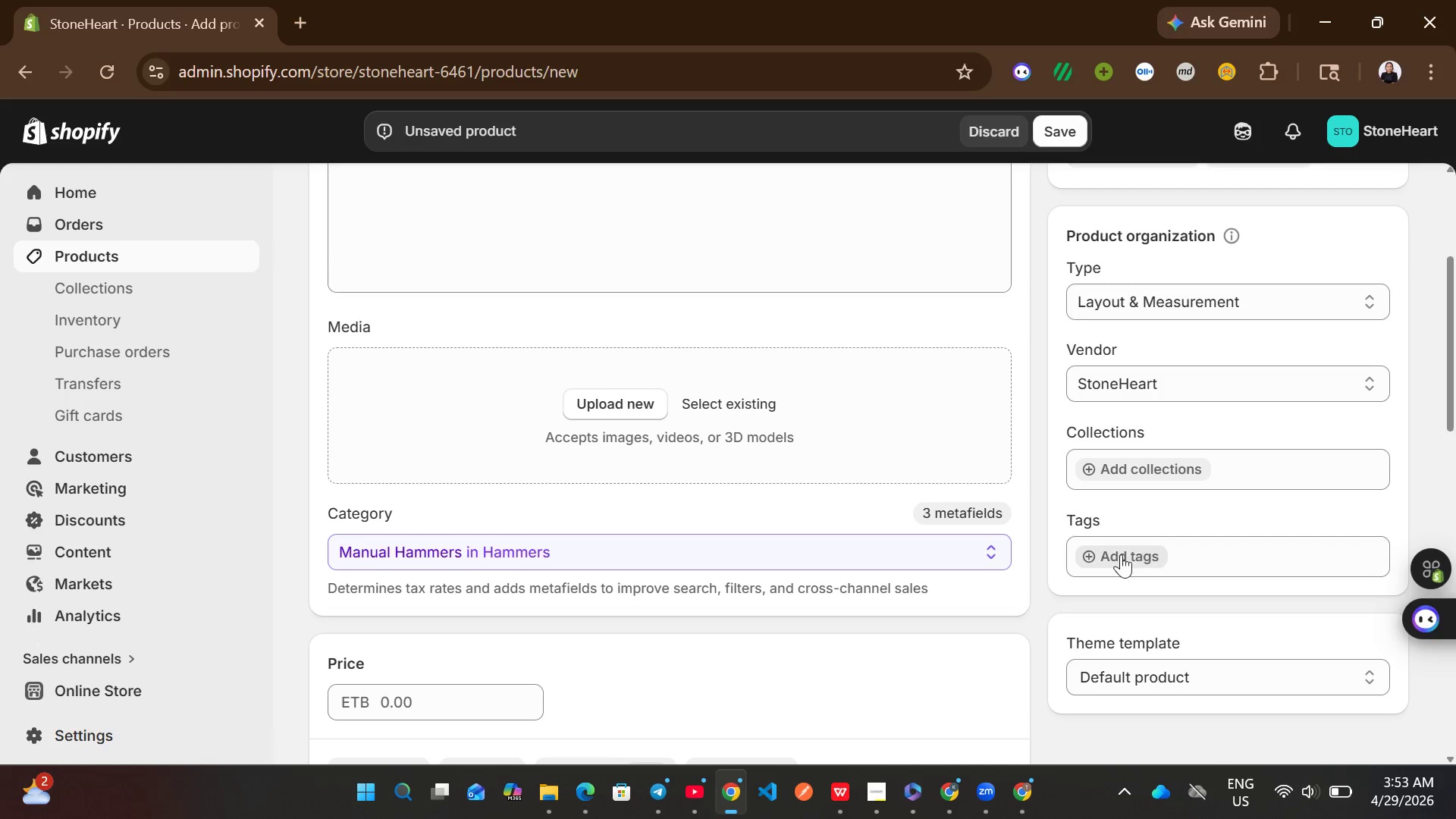 
right_click([1097, 551])
 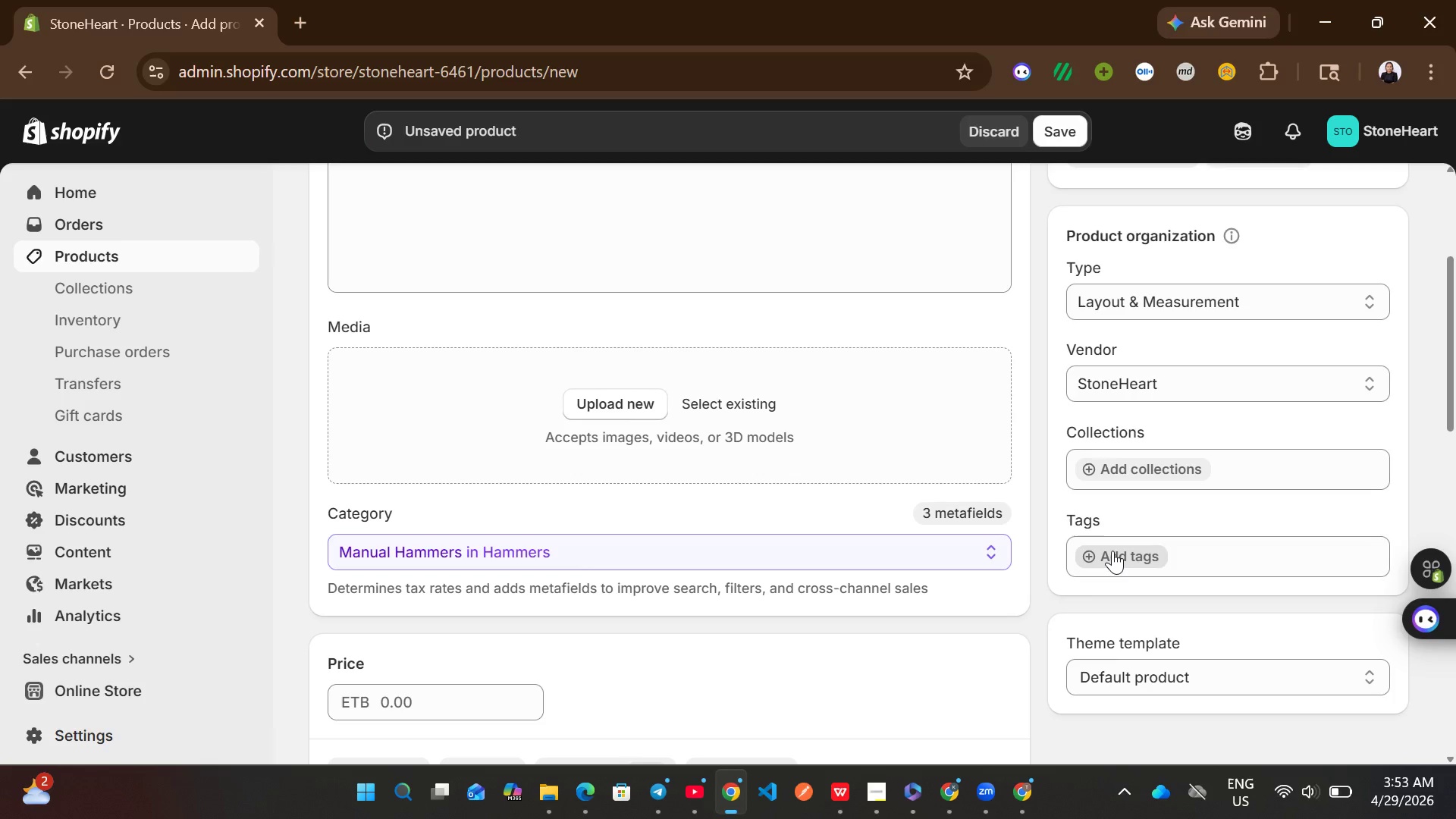 
double_click([1112, 551])
 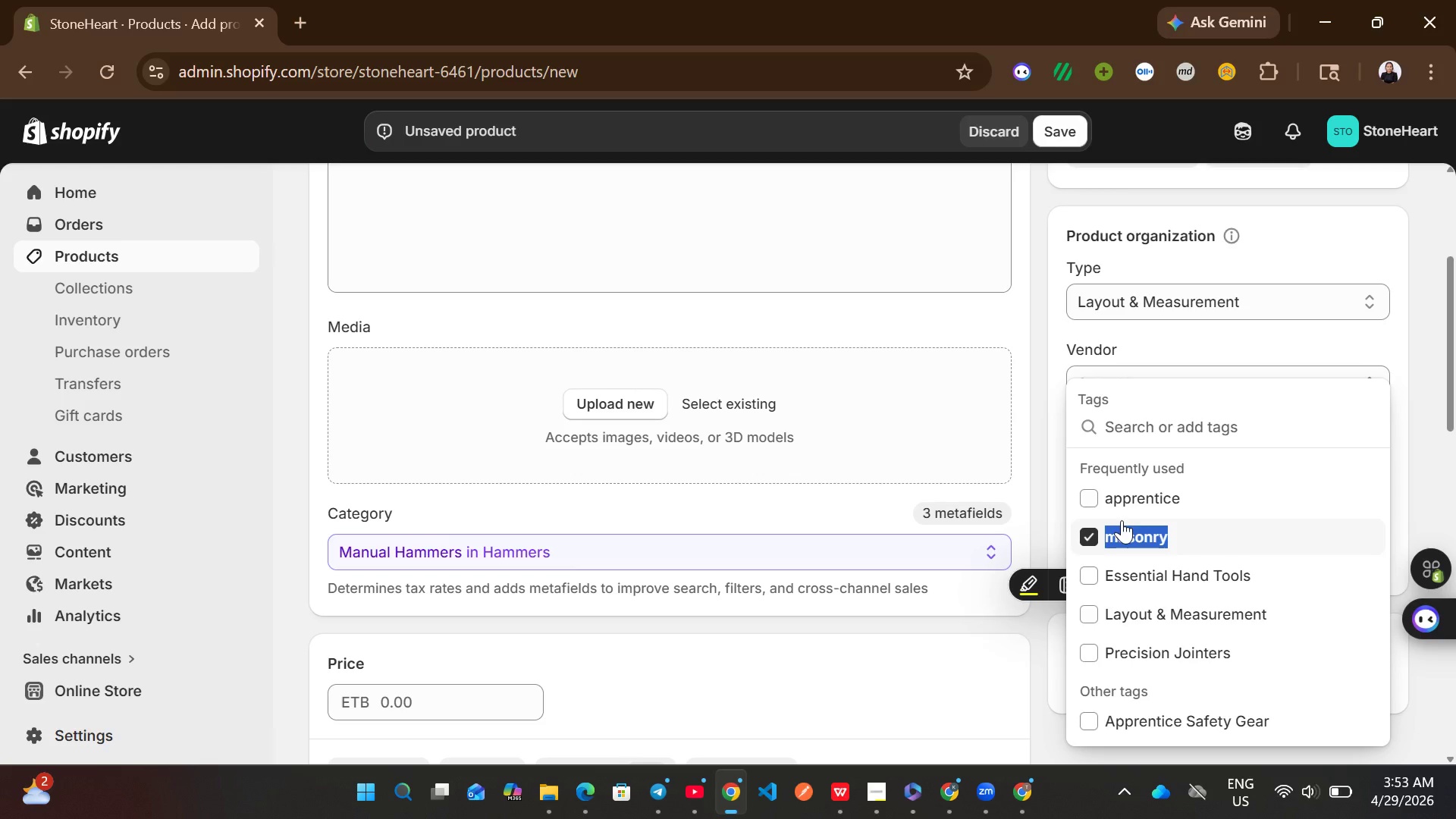 
left_click([1131, 492])
 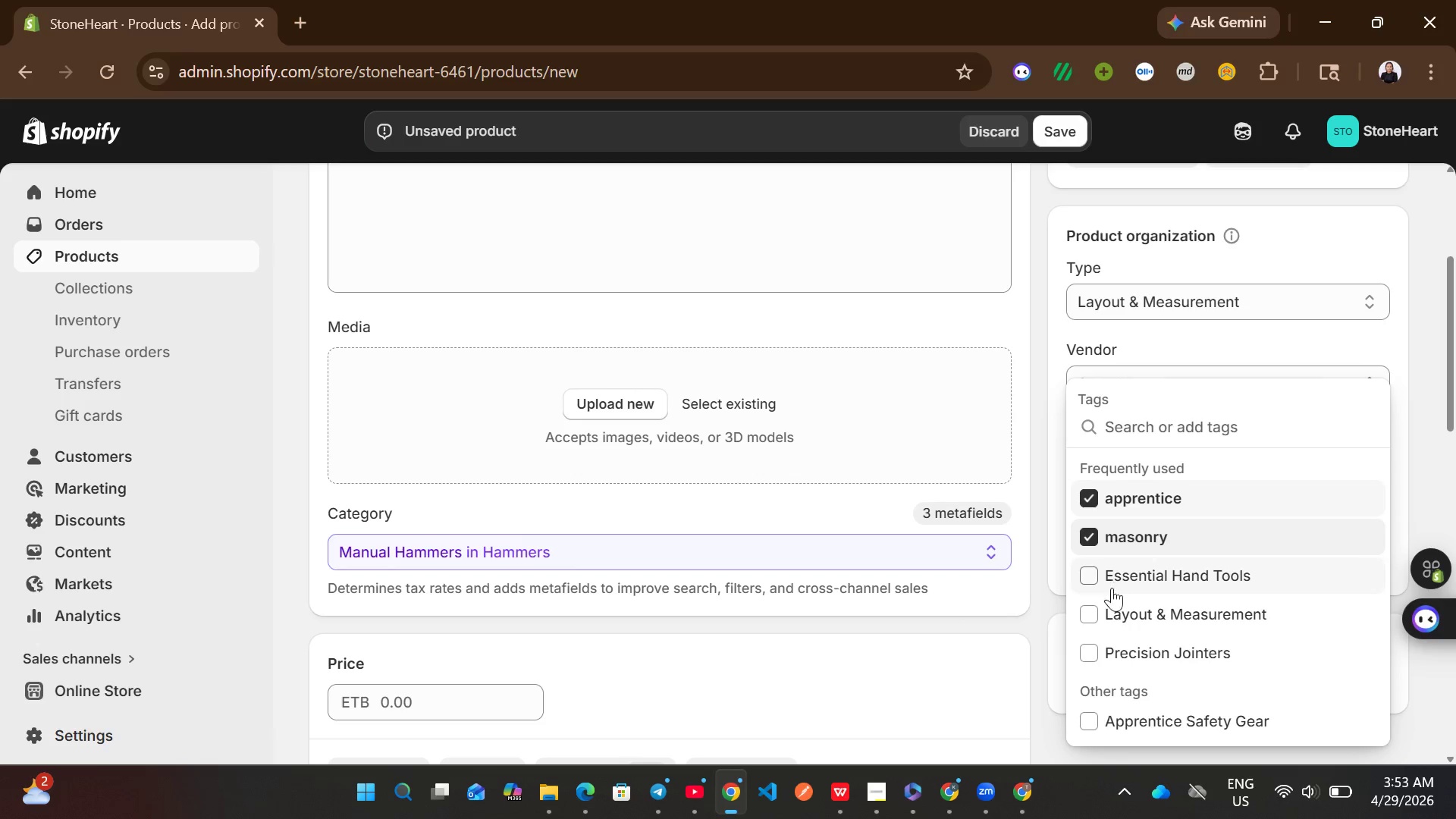 
left_click([1111, 602])
 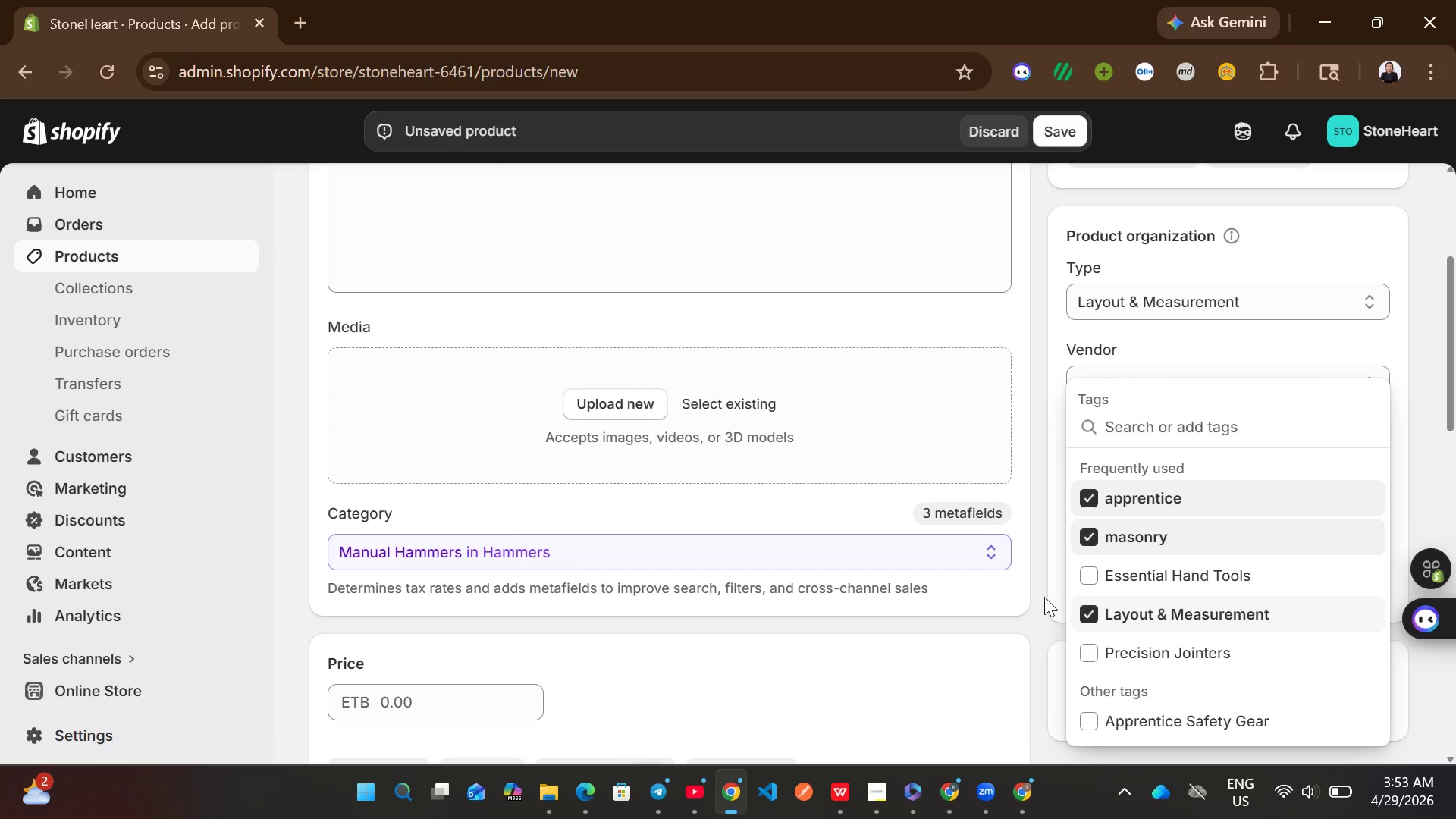 
left_click([1042, 597])
 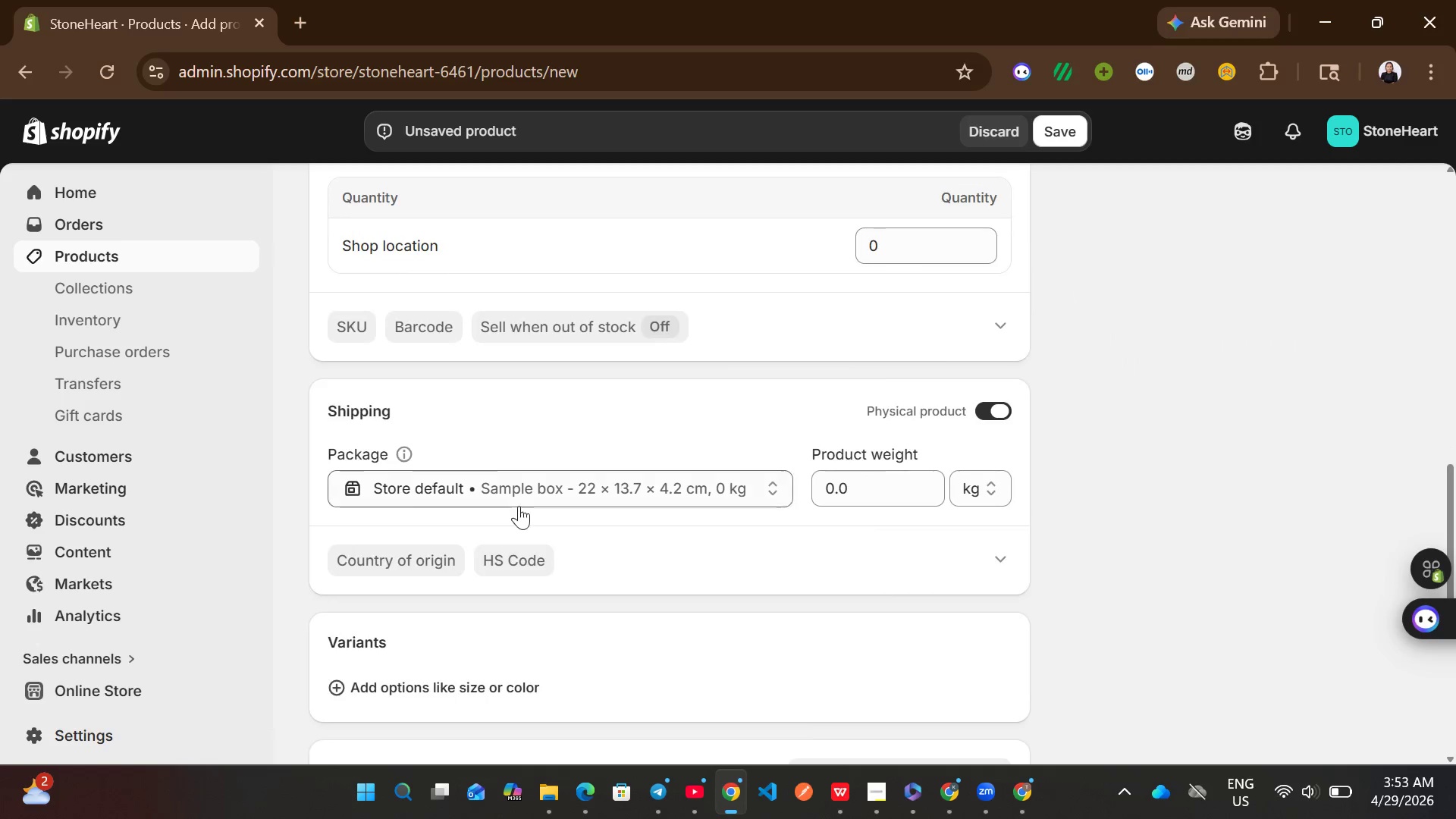 
wait(6.24)
 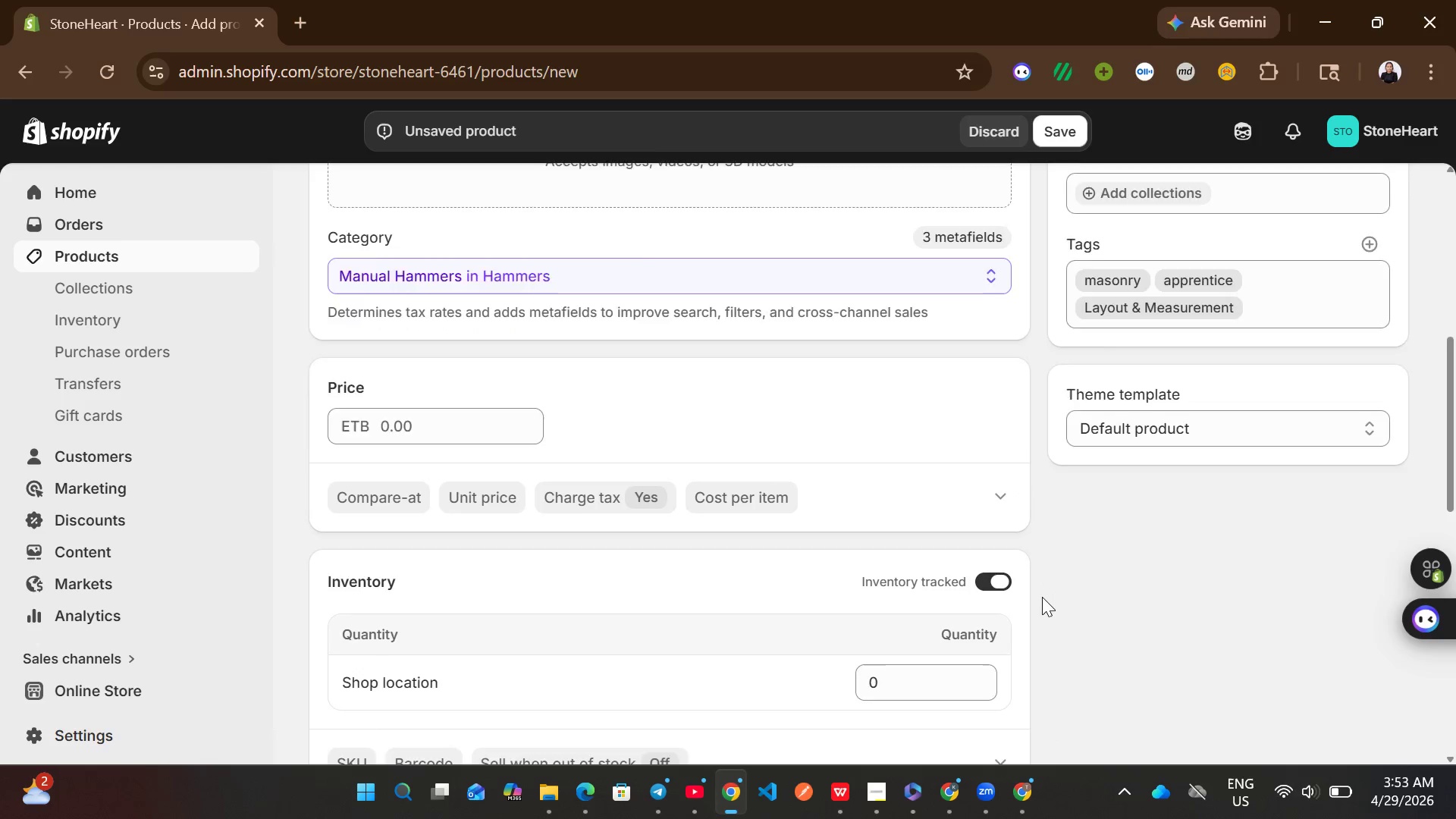 
left_click([504, 593])
 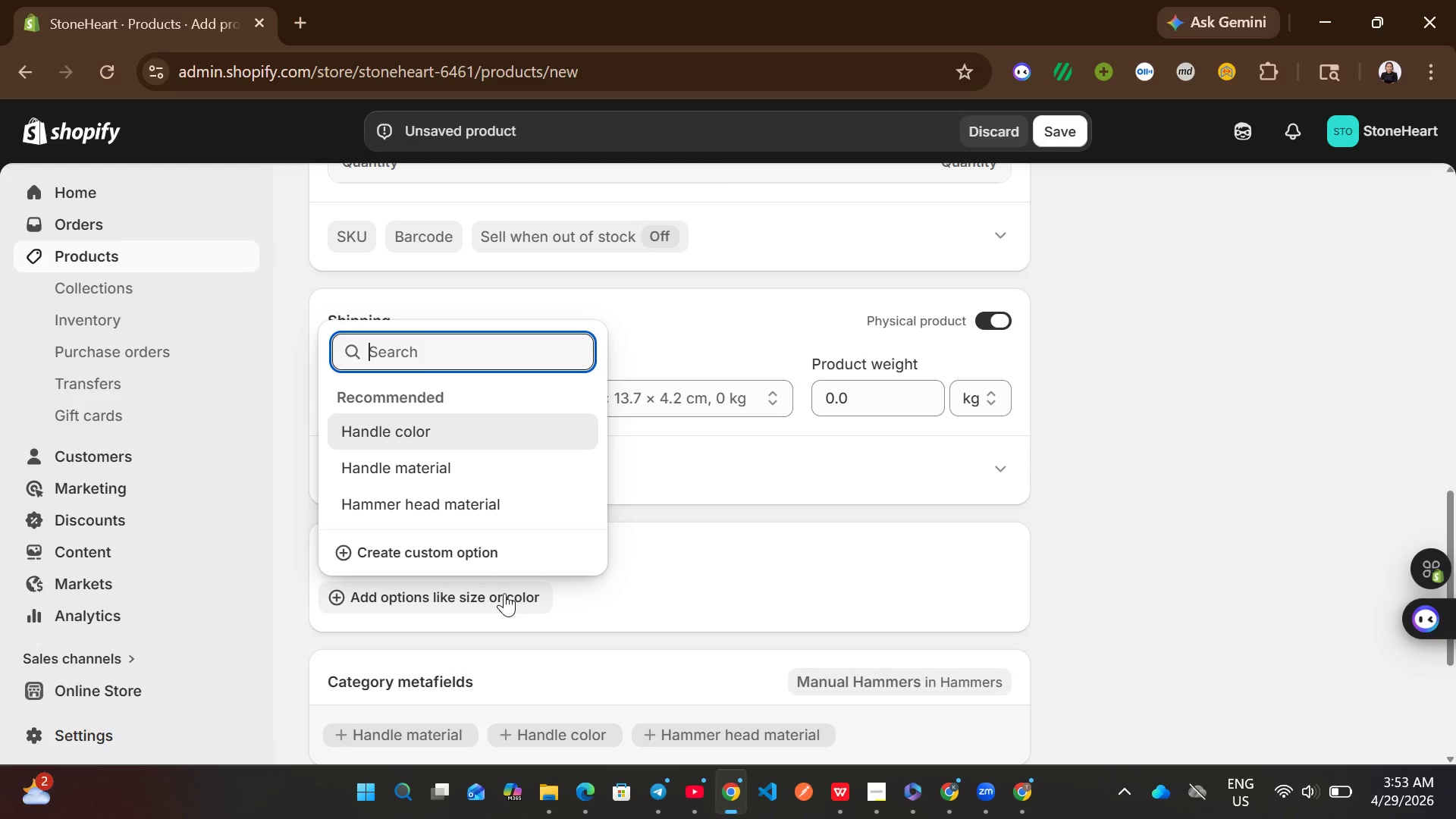 
wait(12.89)
 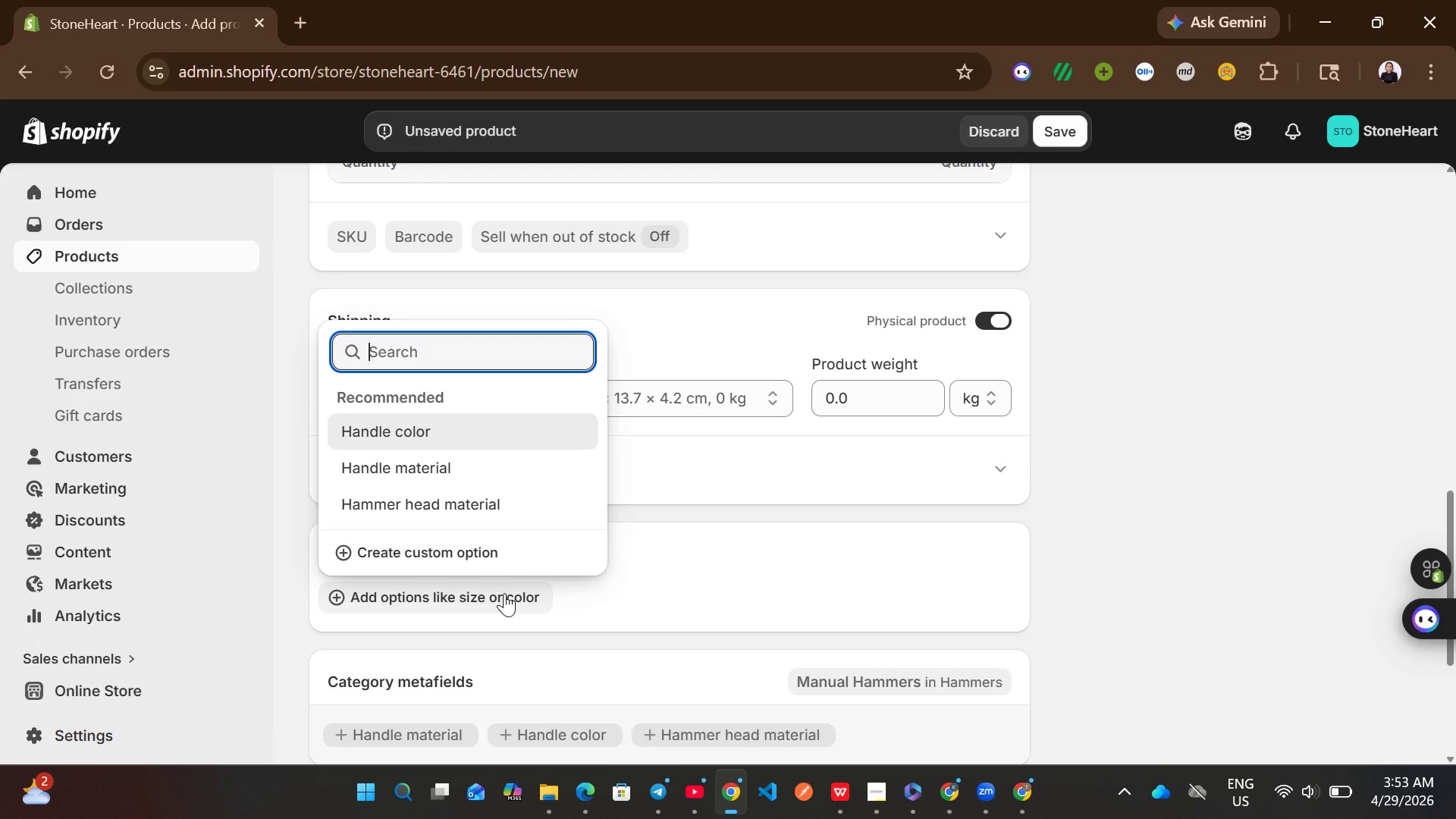 
left_click([395, 468])
 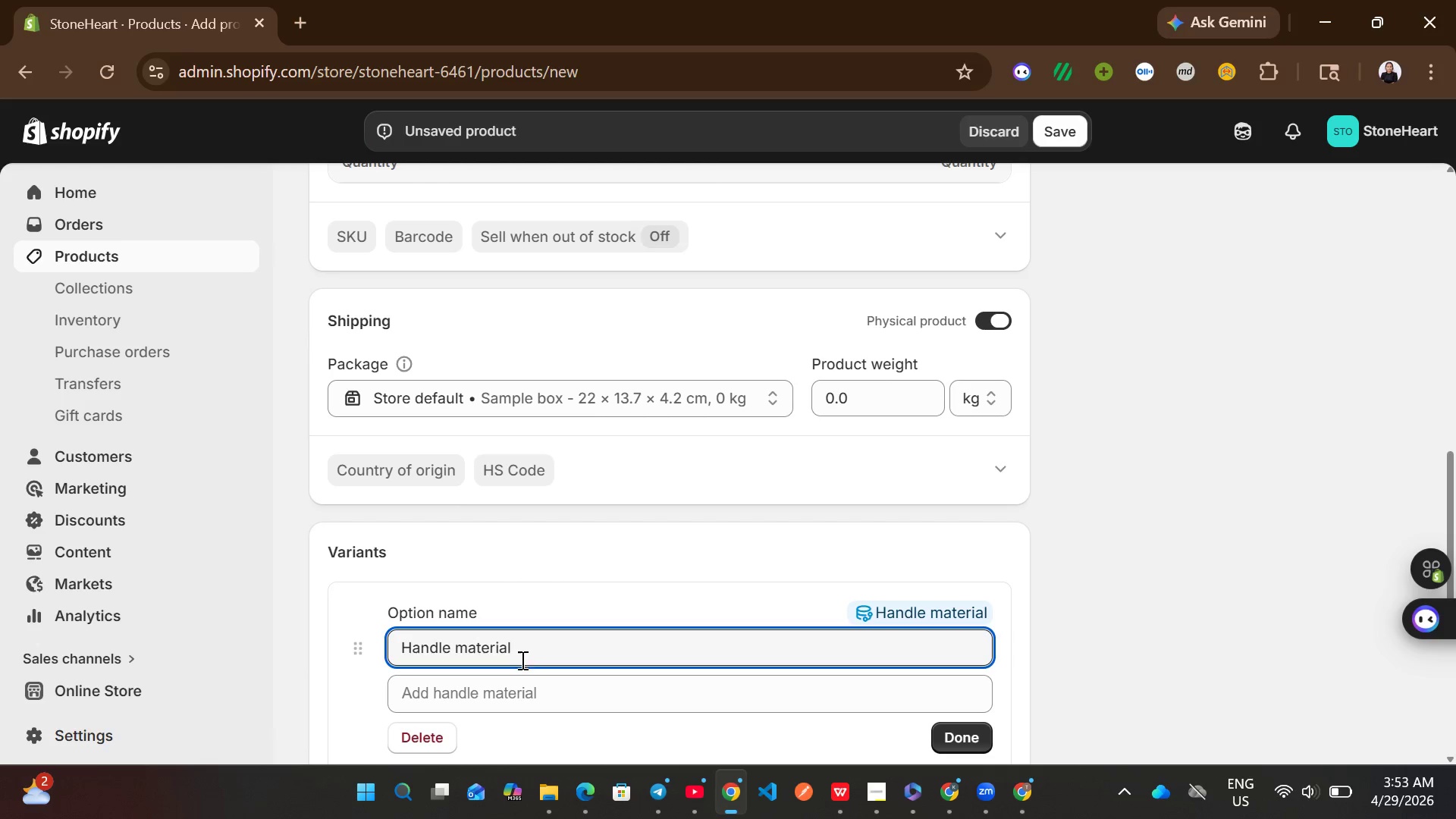 
left_click([529, 698])
 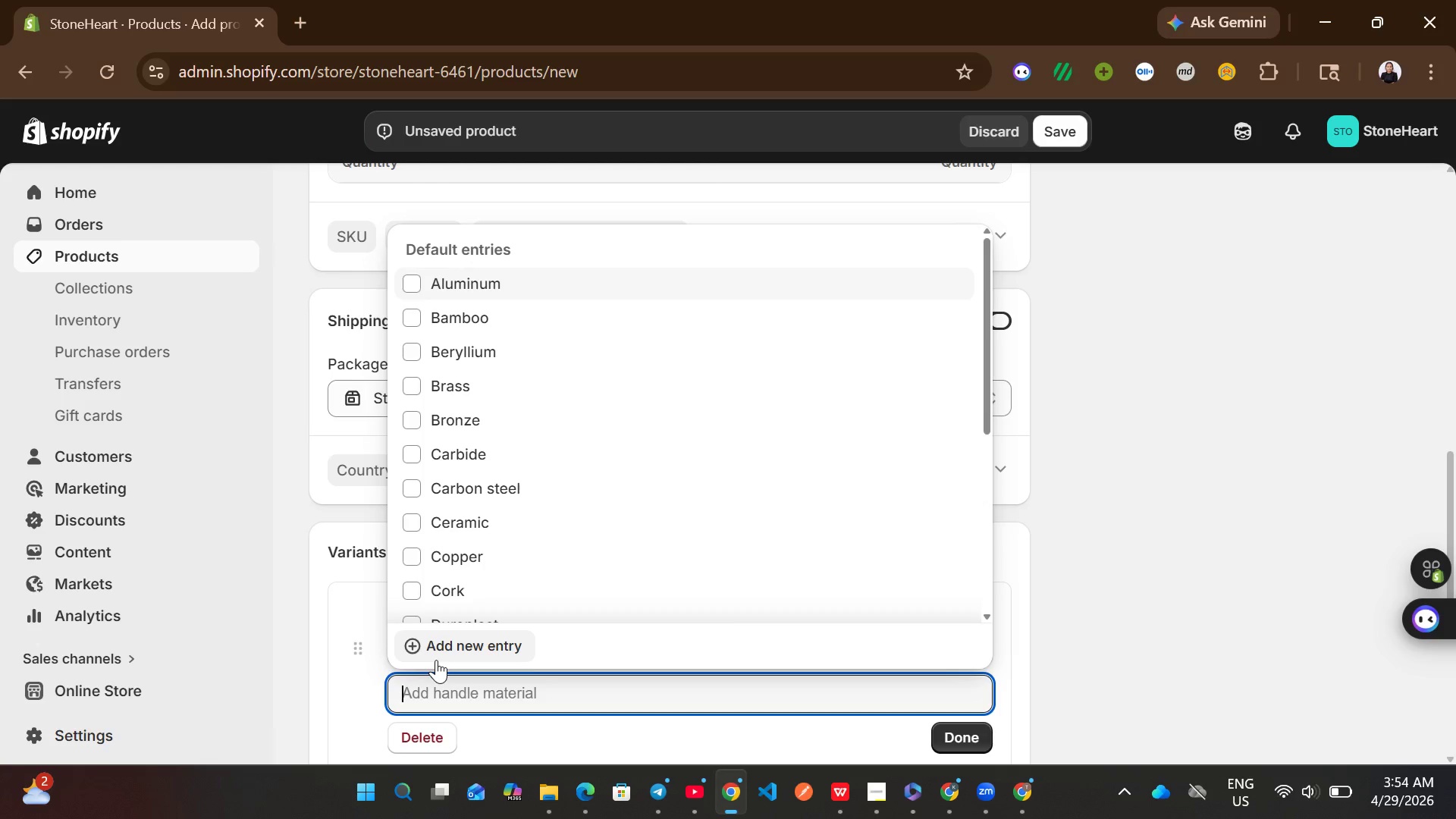 
wait(33.98)
 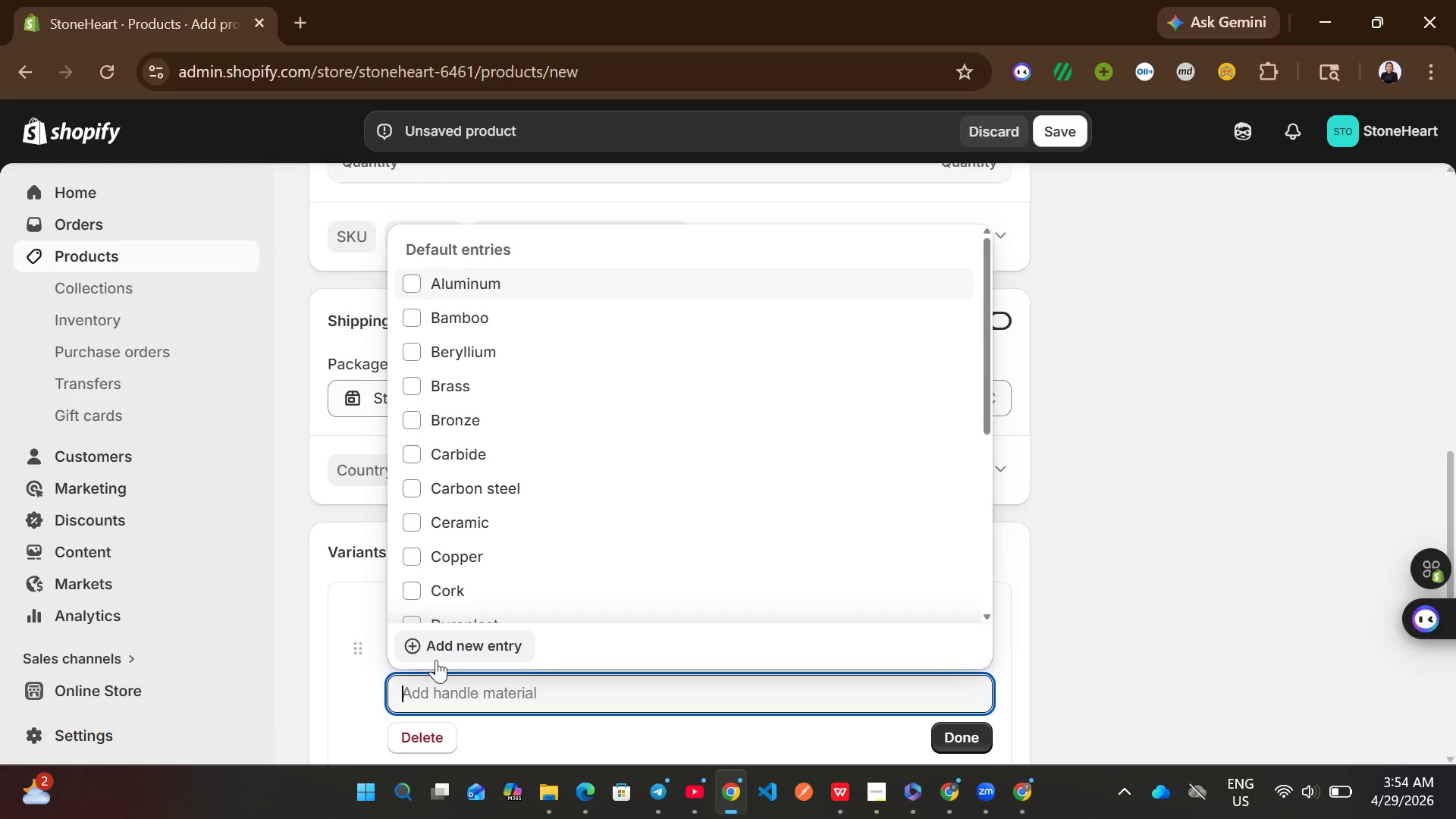 
left_click([1047, 705])
 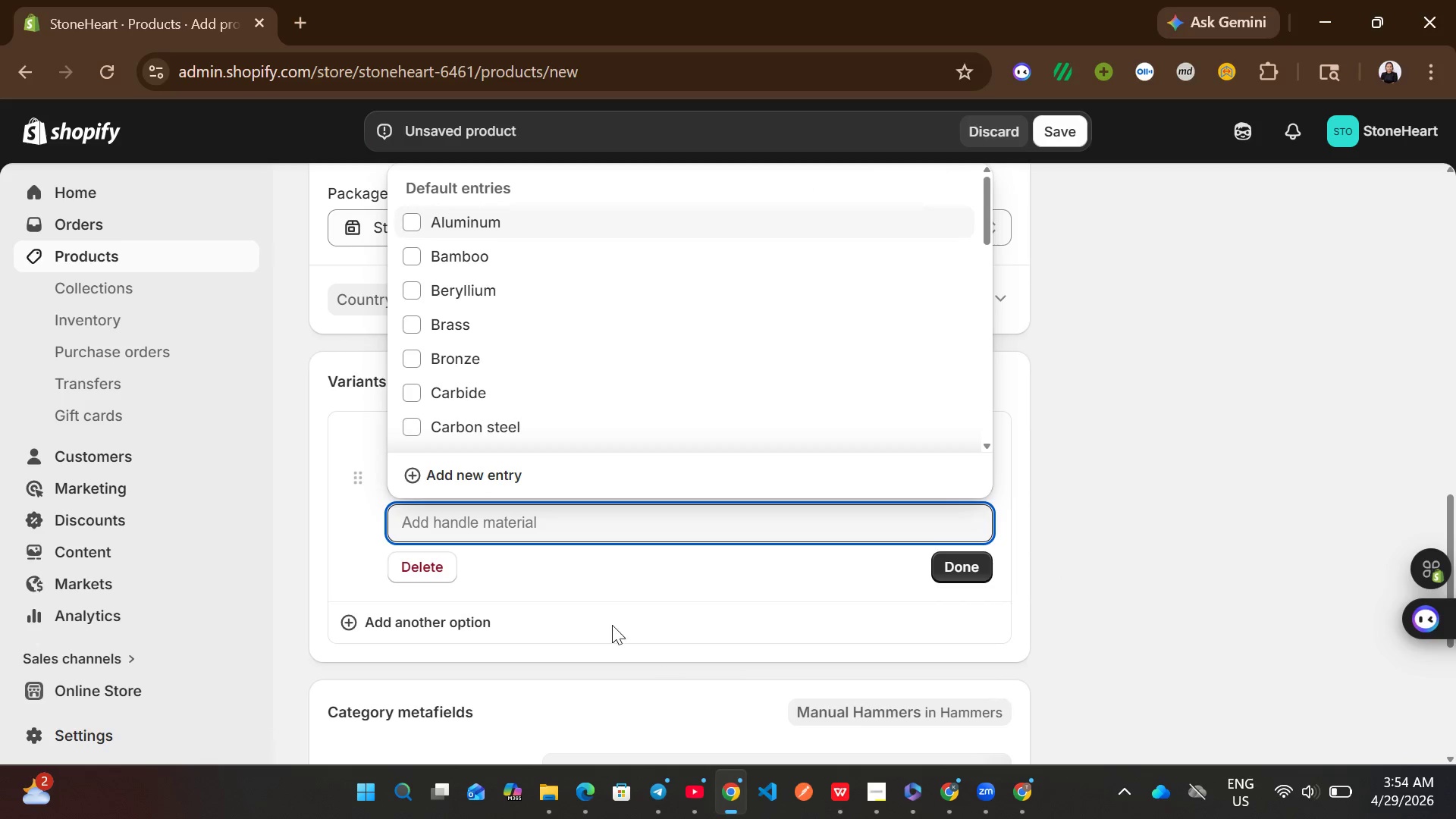 
left_click([440, 560])
 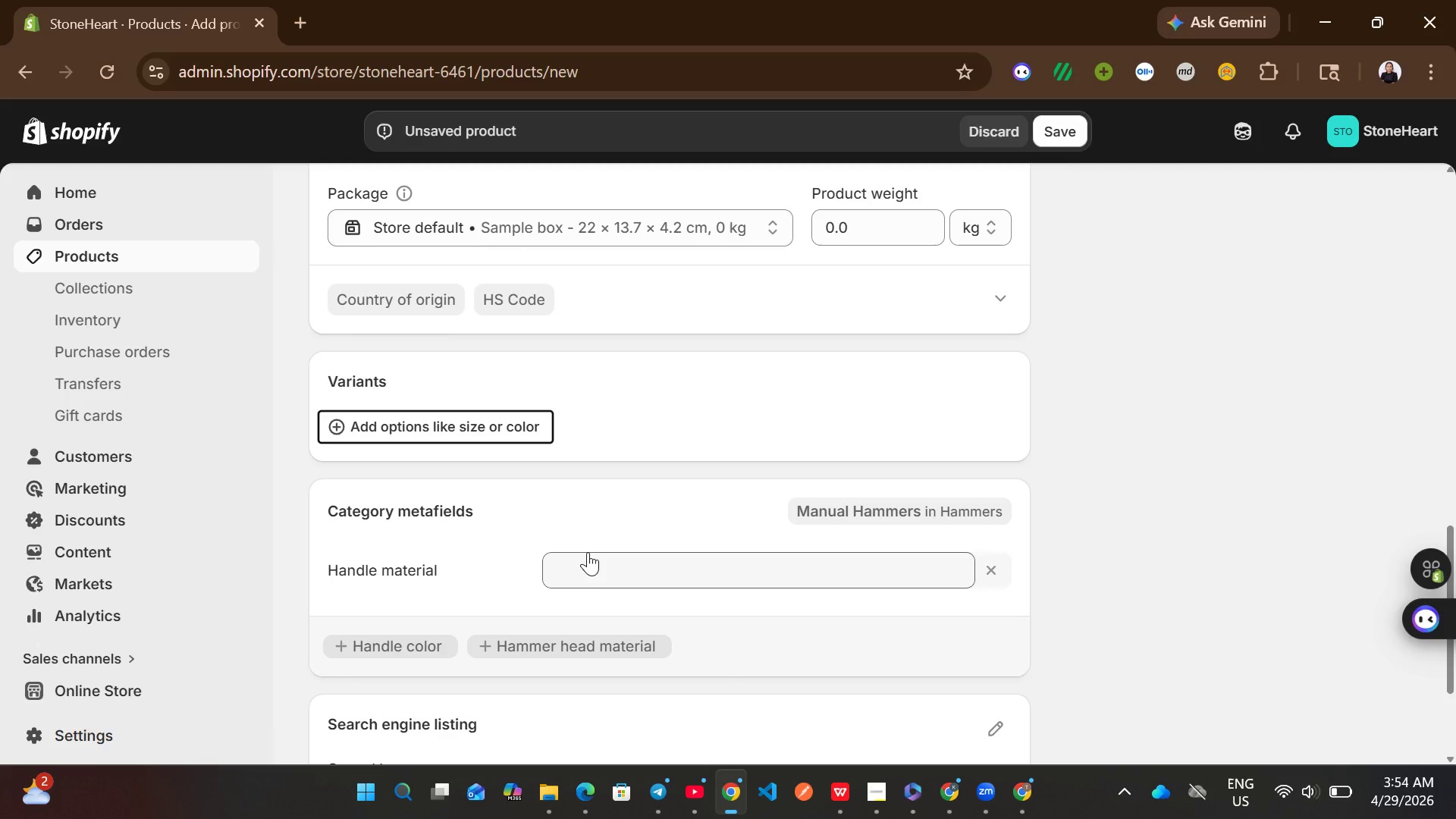 
left_click([597, 564])
 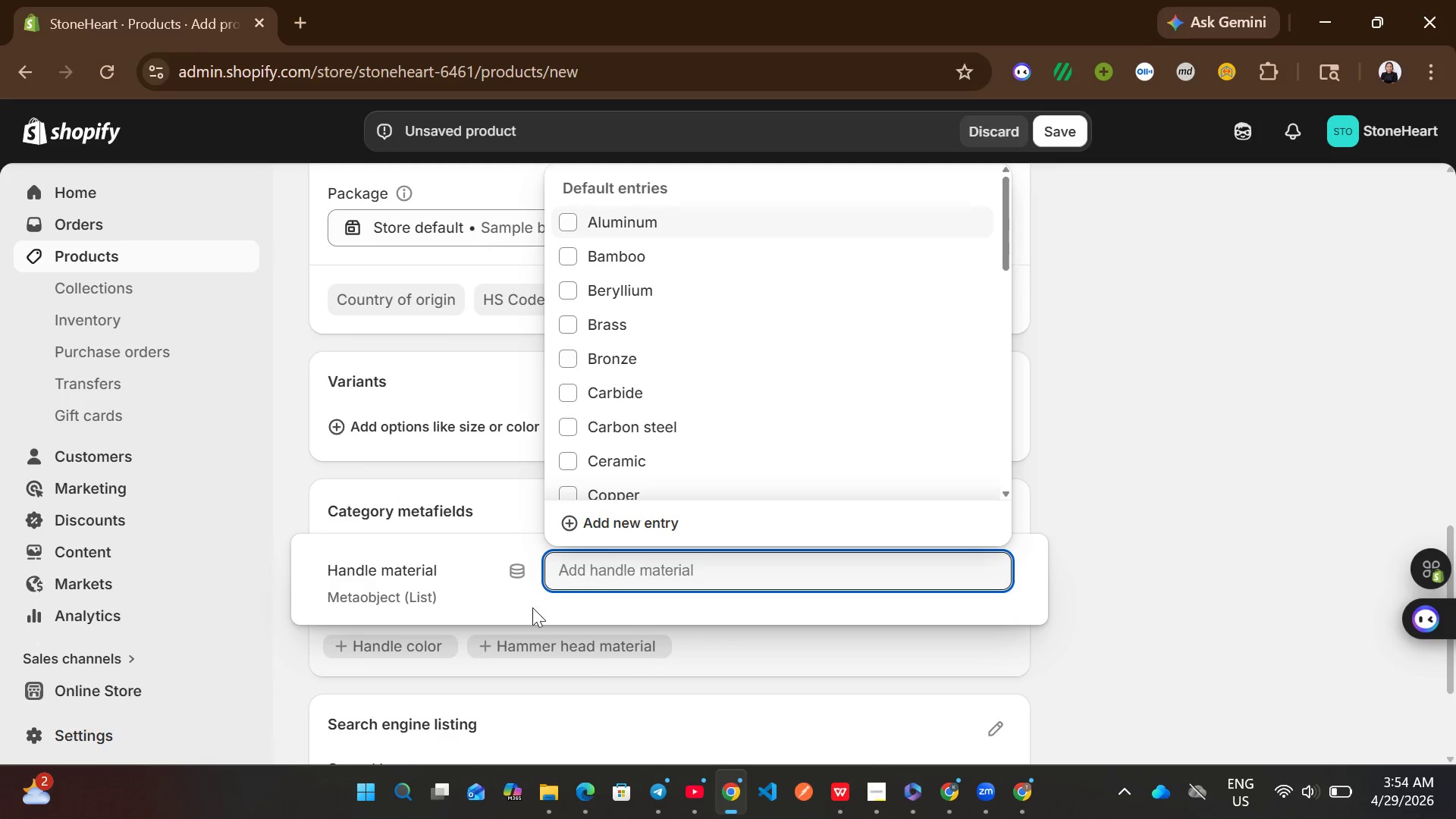 
left_click([1131, 677])
 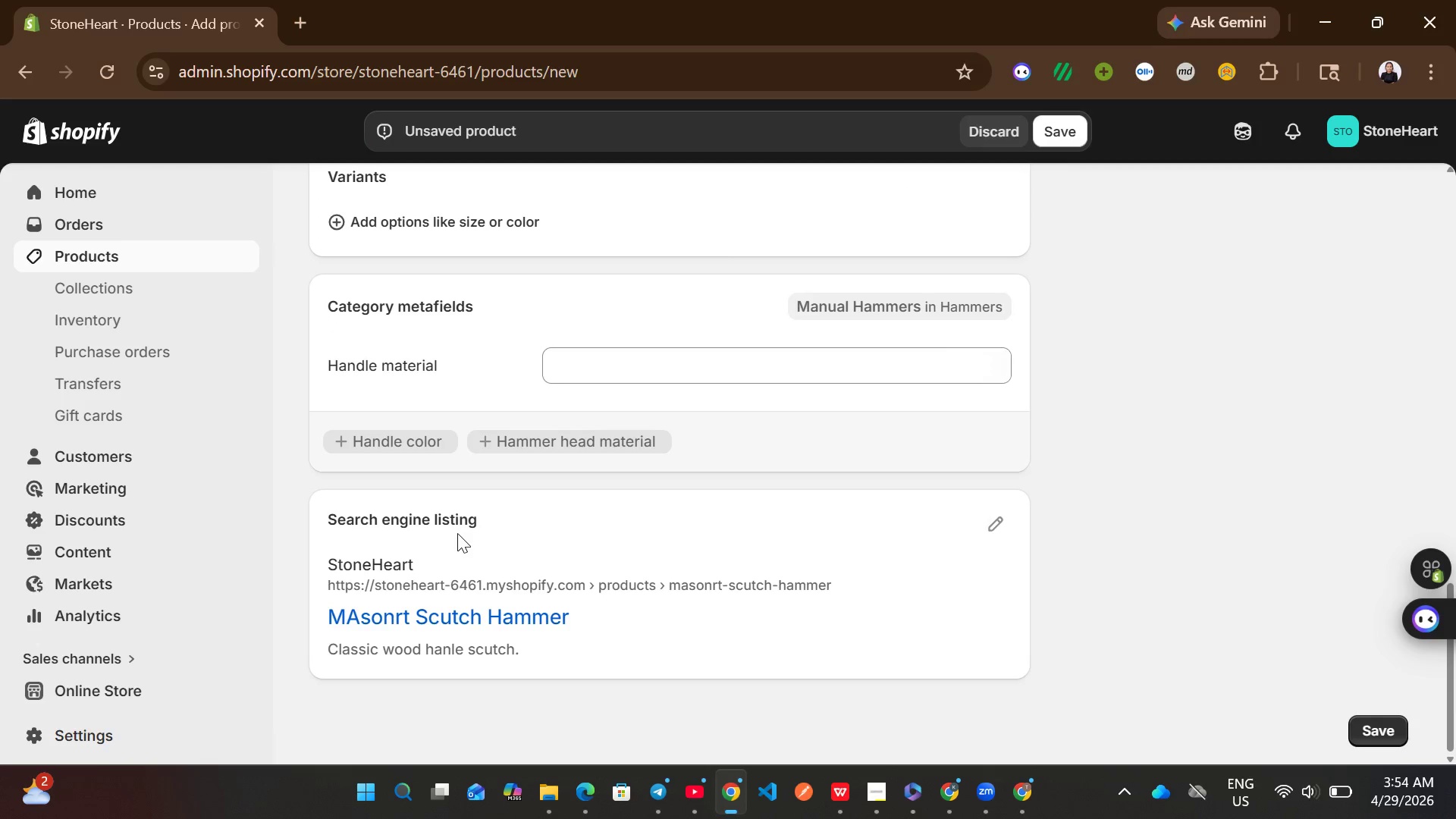 
wait(5.09)
 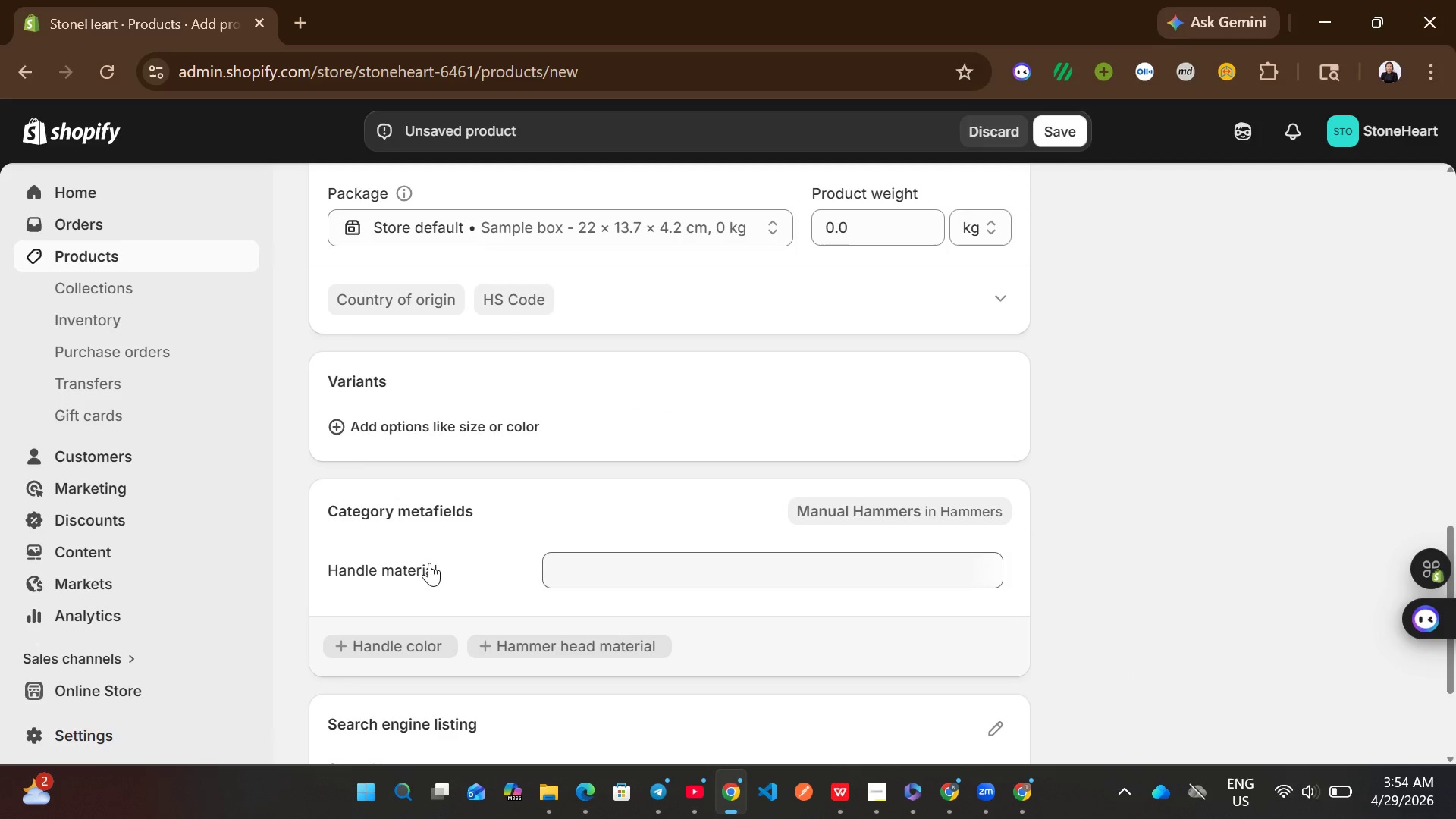 
left_click([436, 548])
 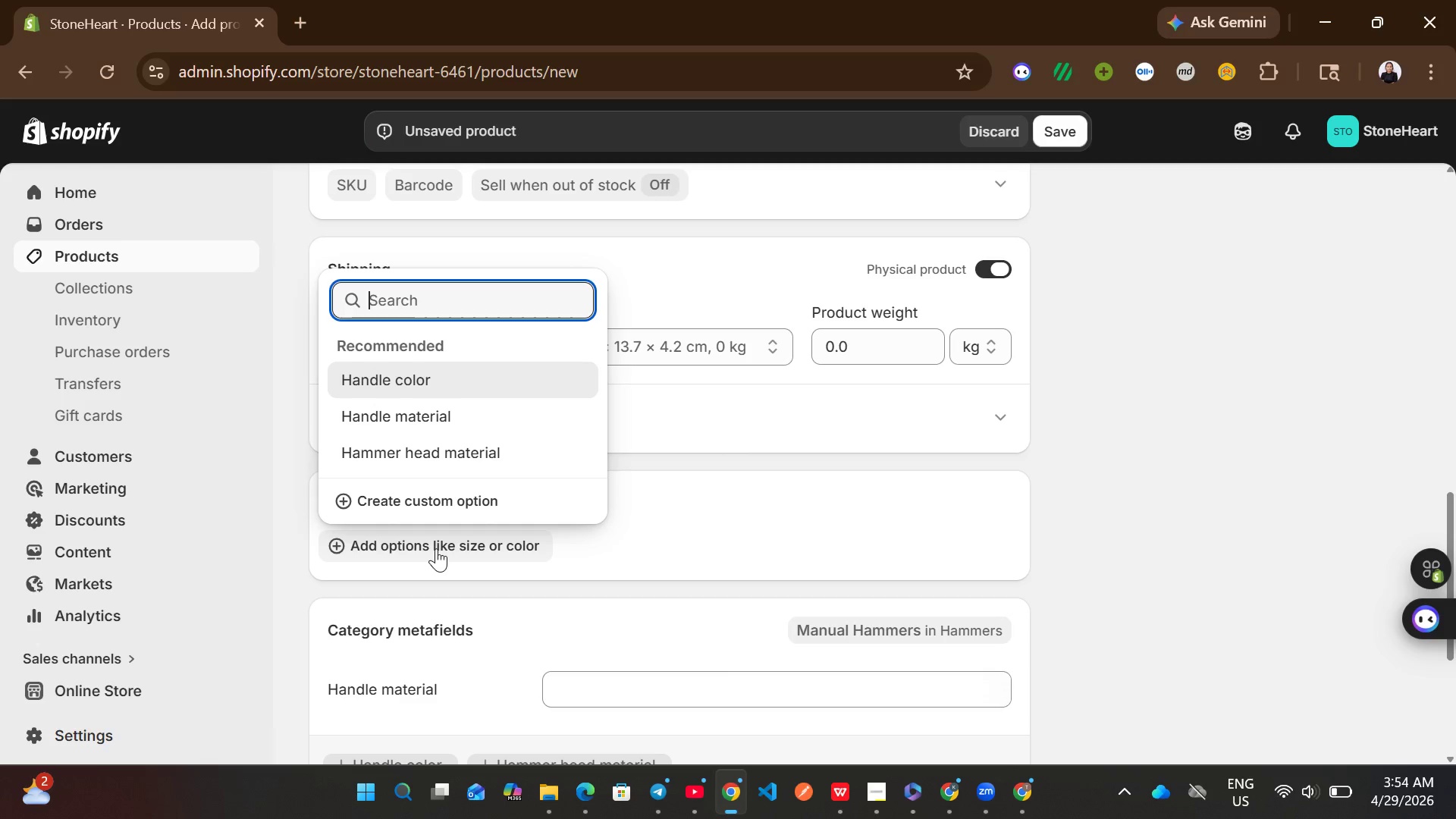 
wait(30.08)
 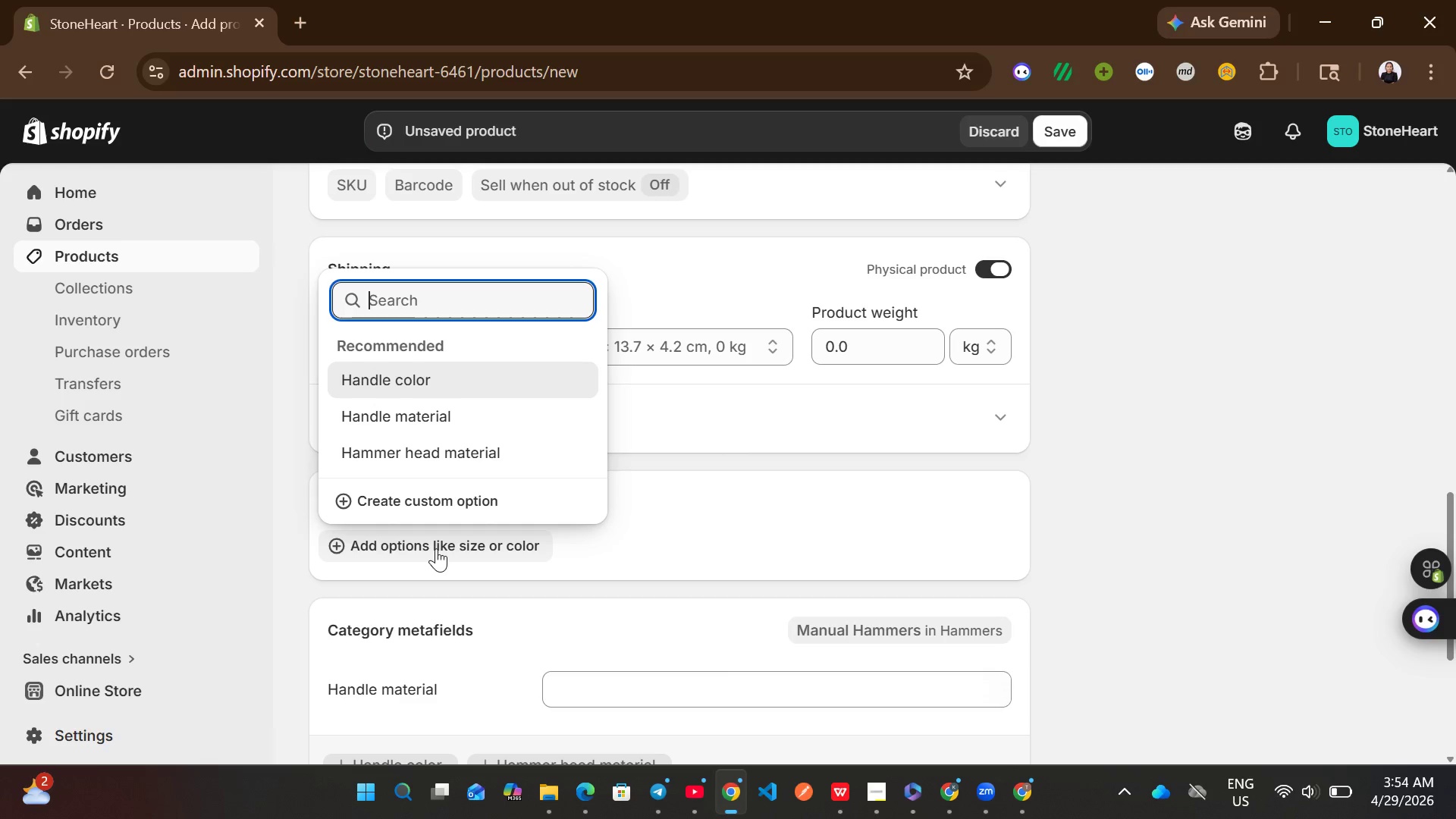 
left_click([447, 512])
 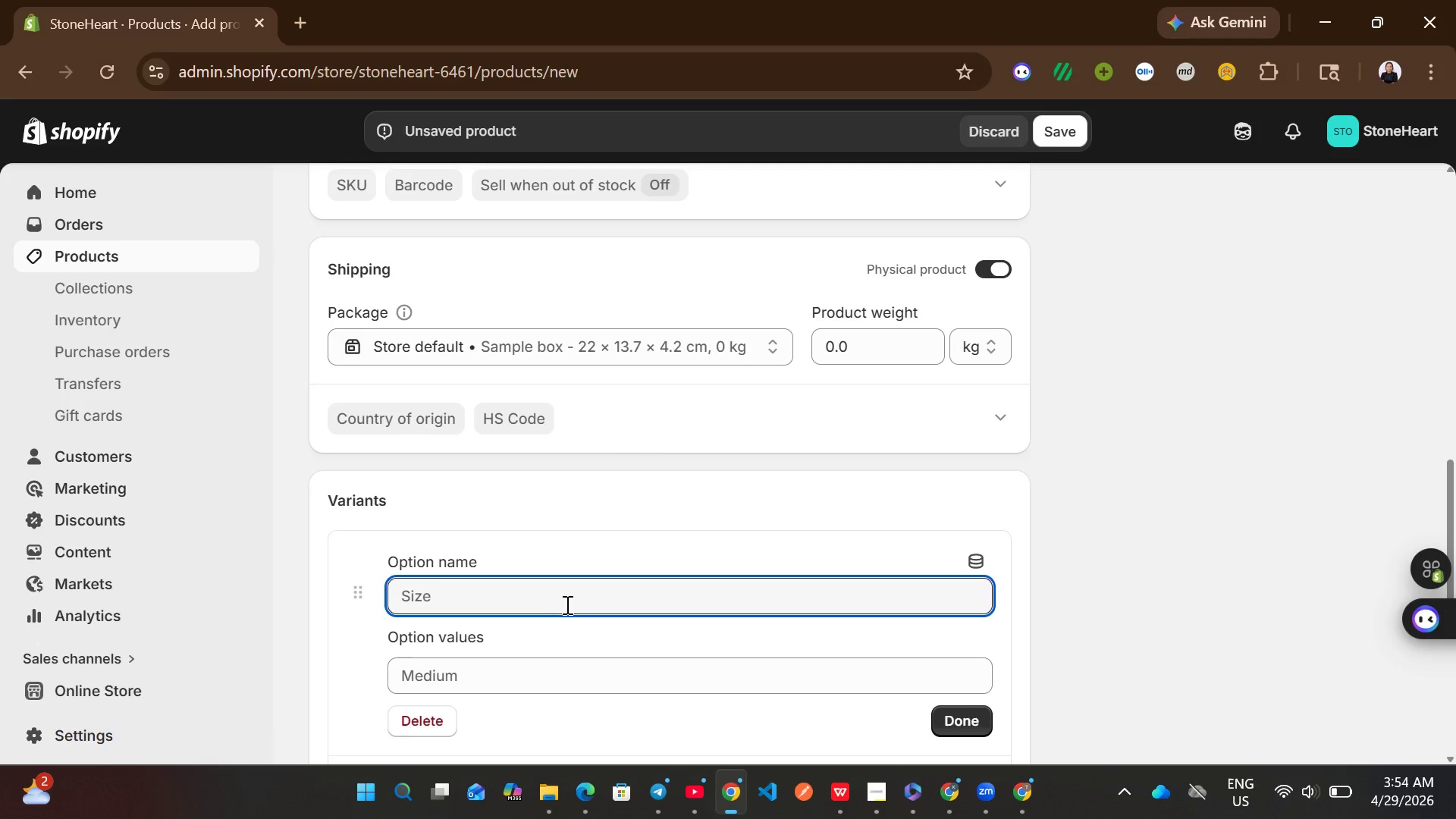 
type(Handle Material)
 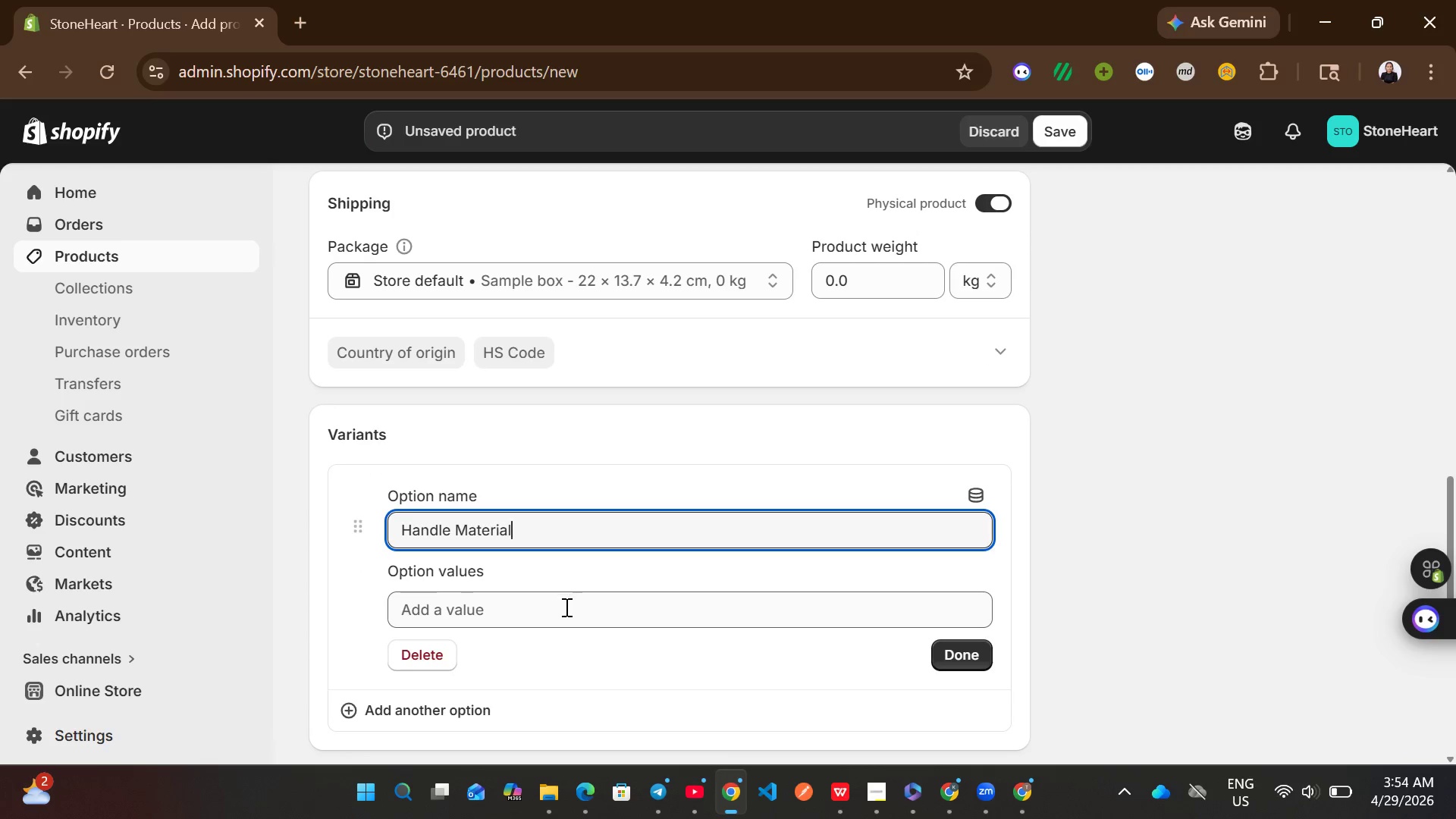 
left_click([557, 614])
 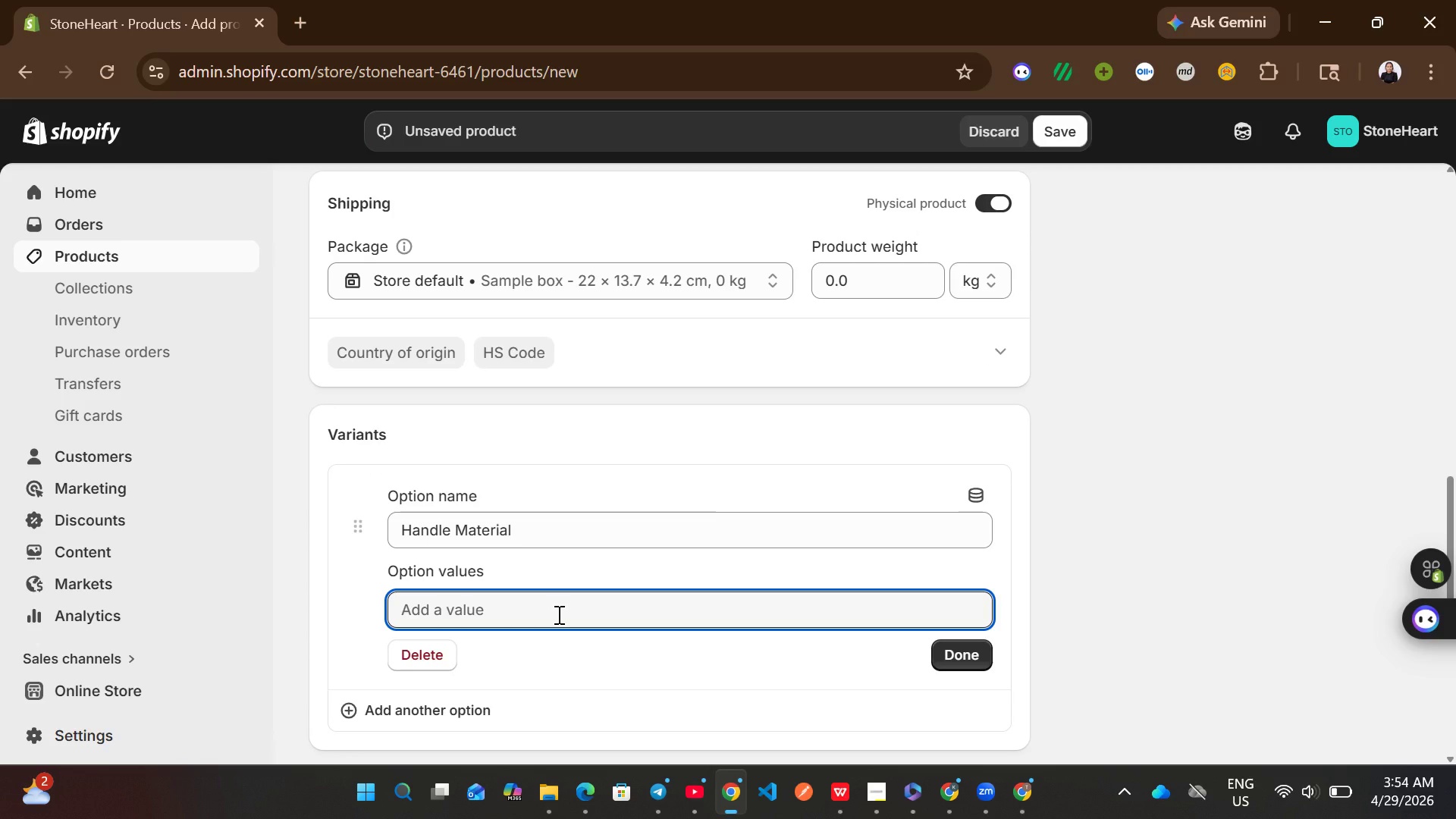 
type(W)
key(Backspace)
type(wood)
 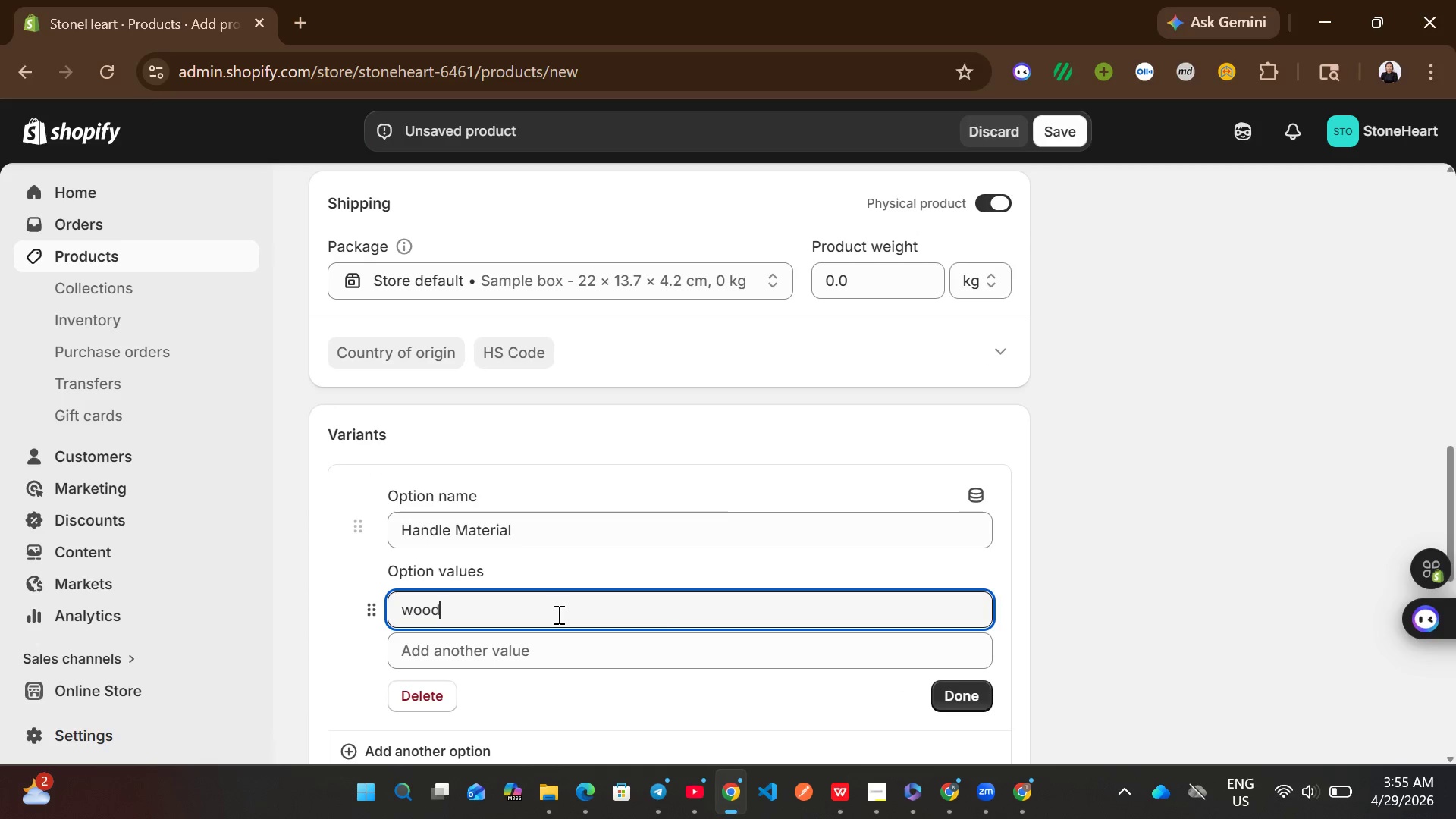 
left_click([939, 686])
 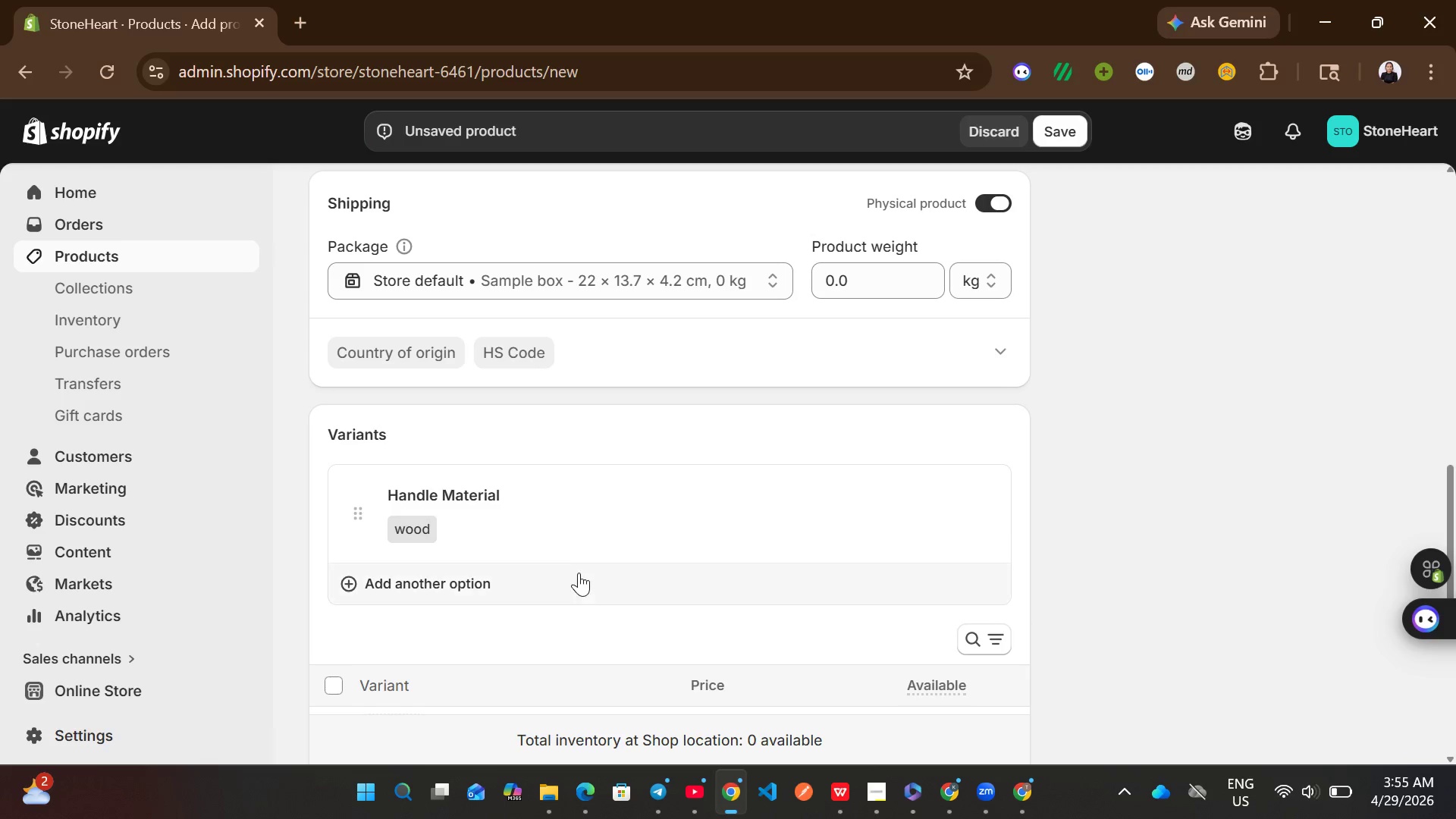 
left_click([513, 584])
 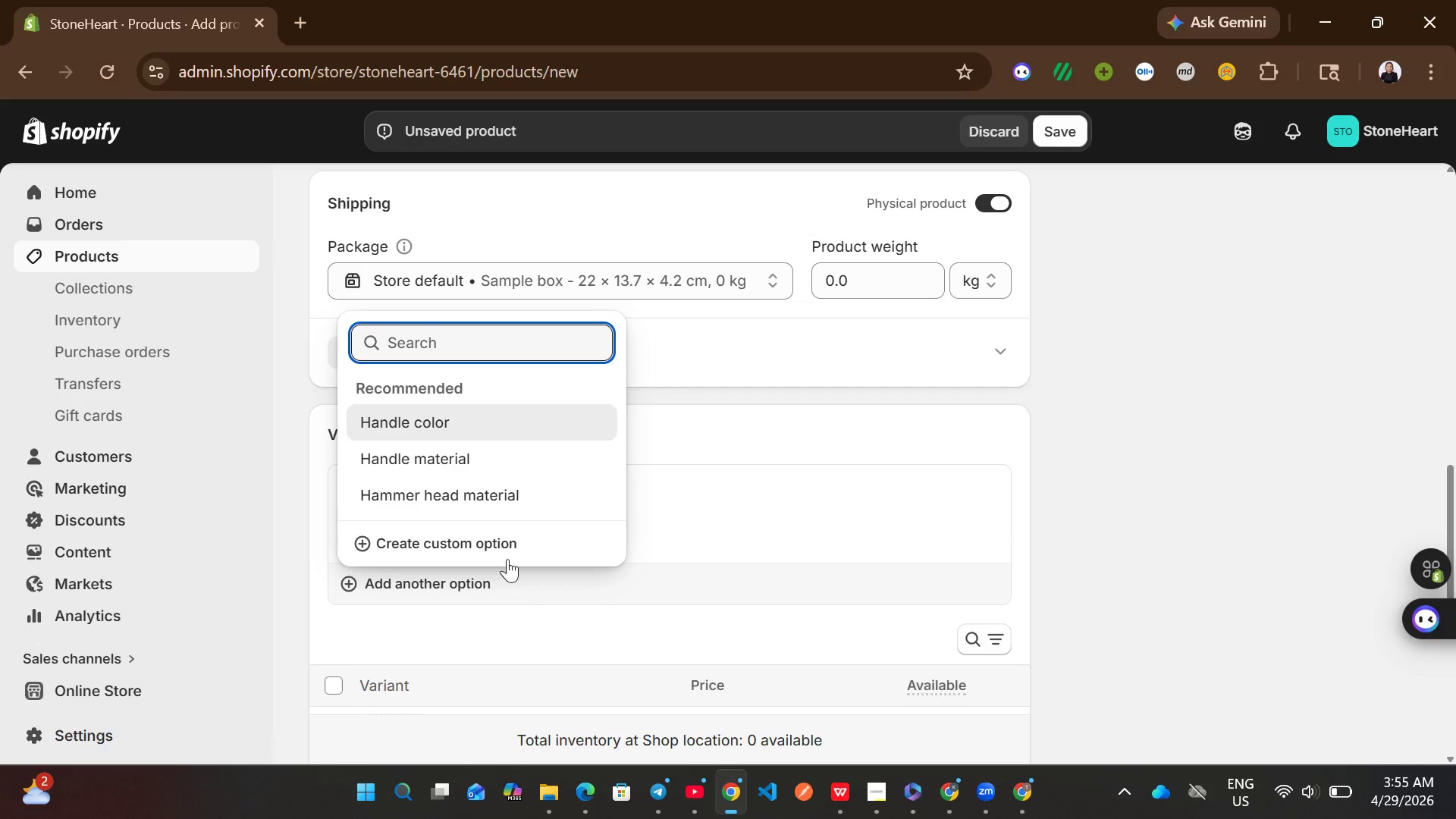 
left_click([467, 558])
 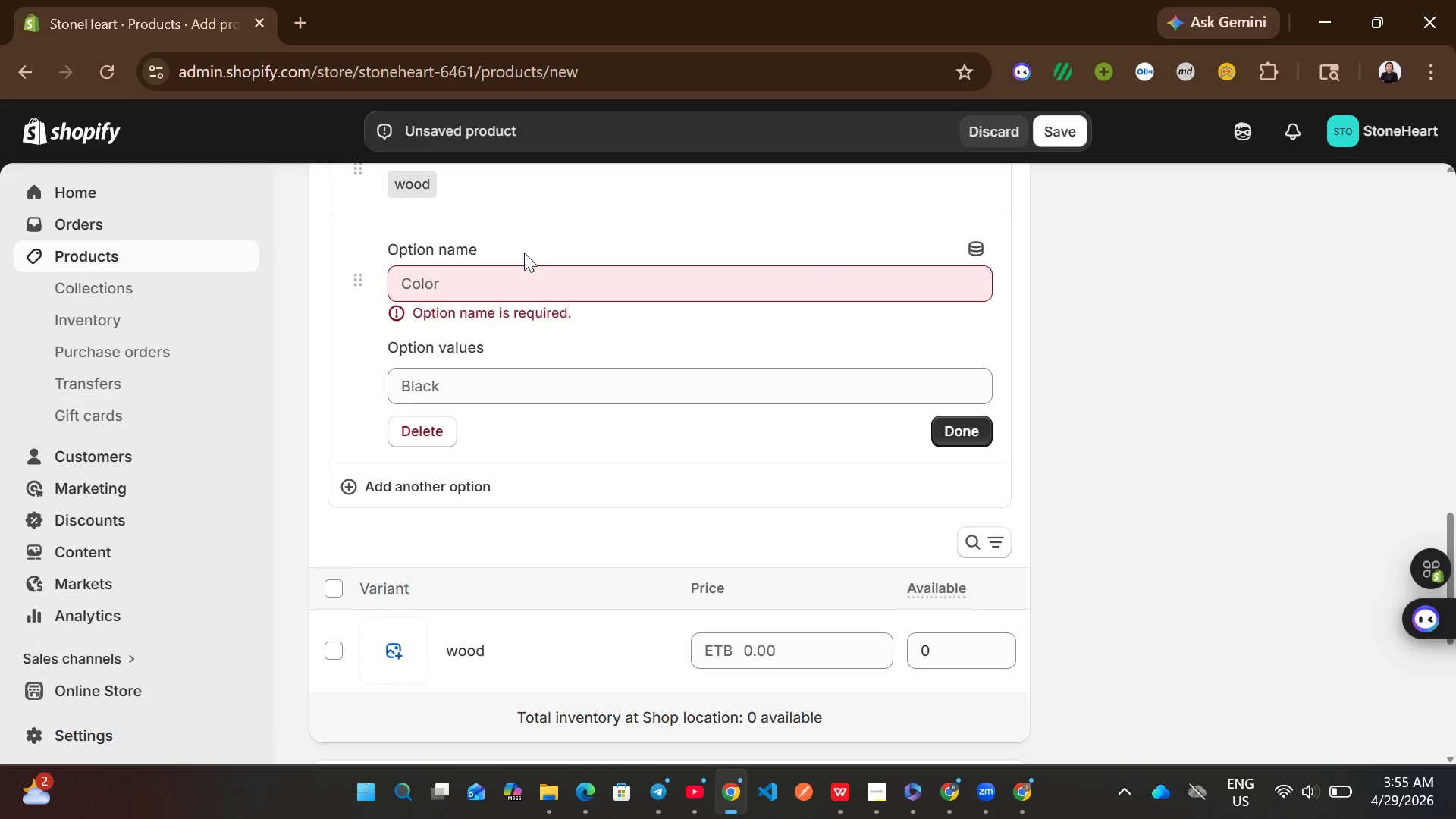 
left_click([507, 266])
 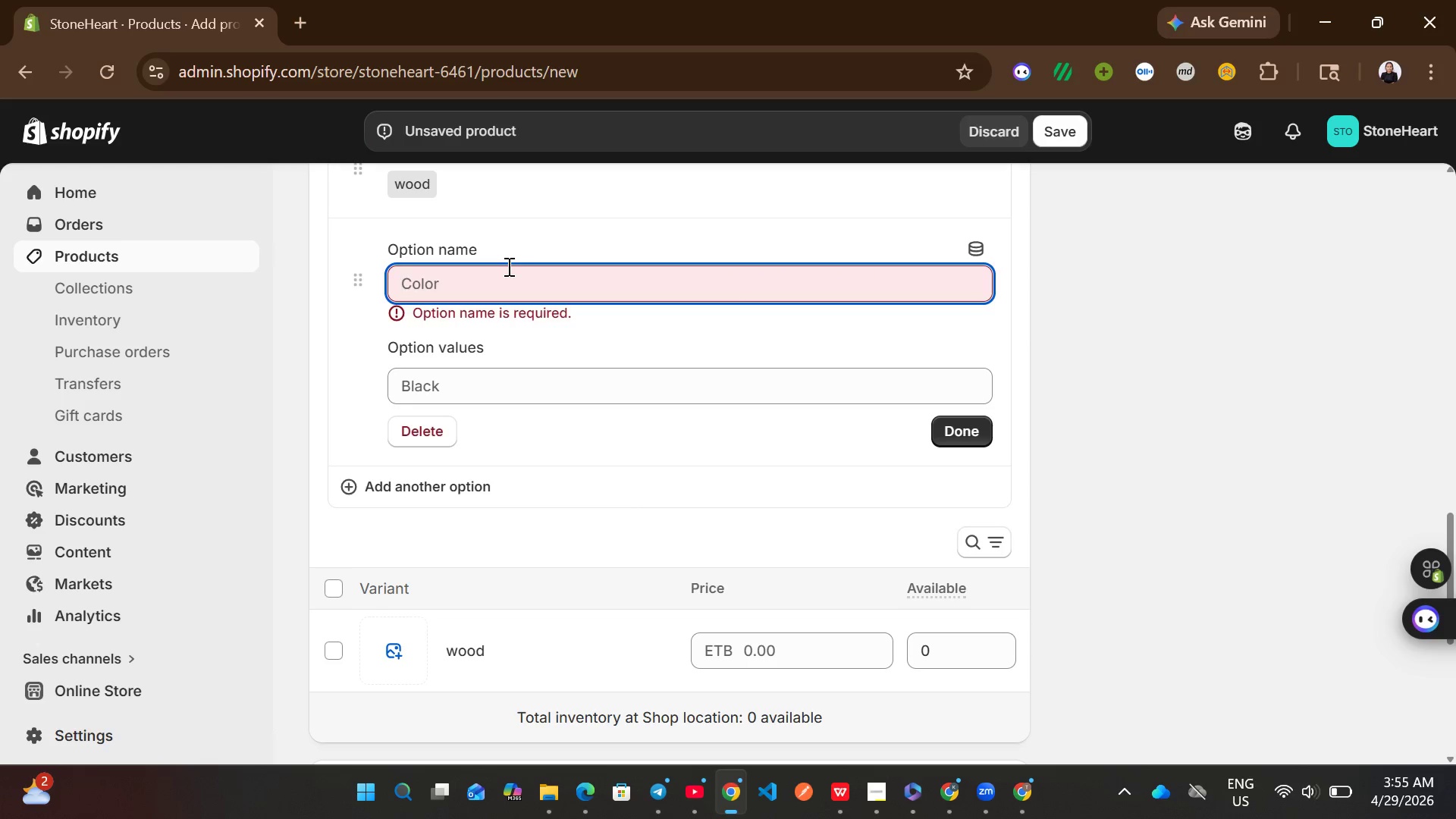 
type(Tool So)
key(Backspace)
type(ize)
 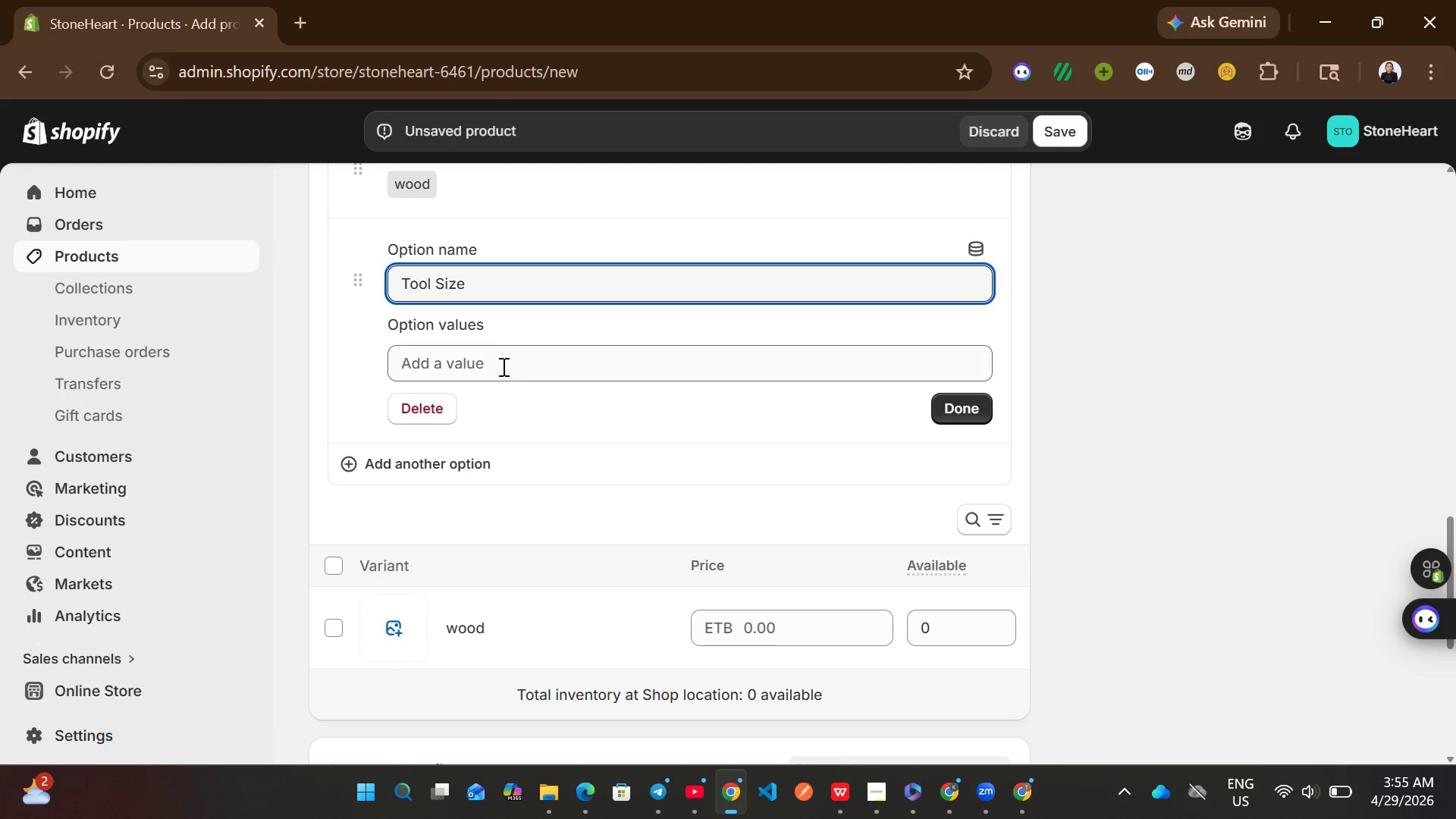 
left_click([500, 369])
 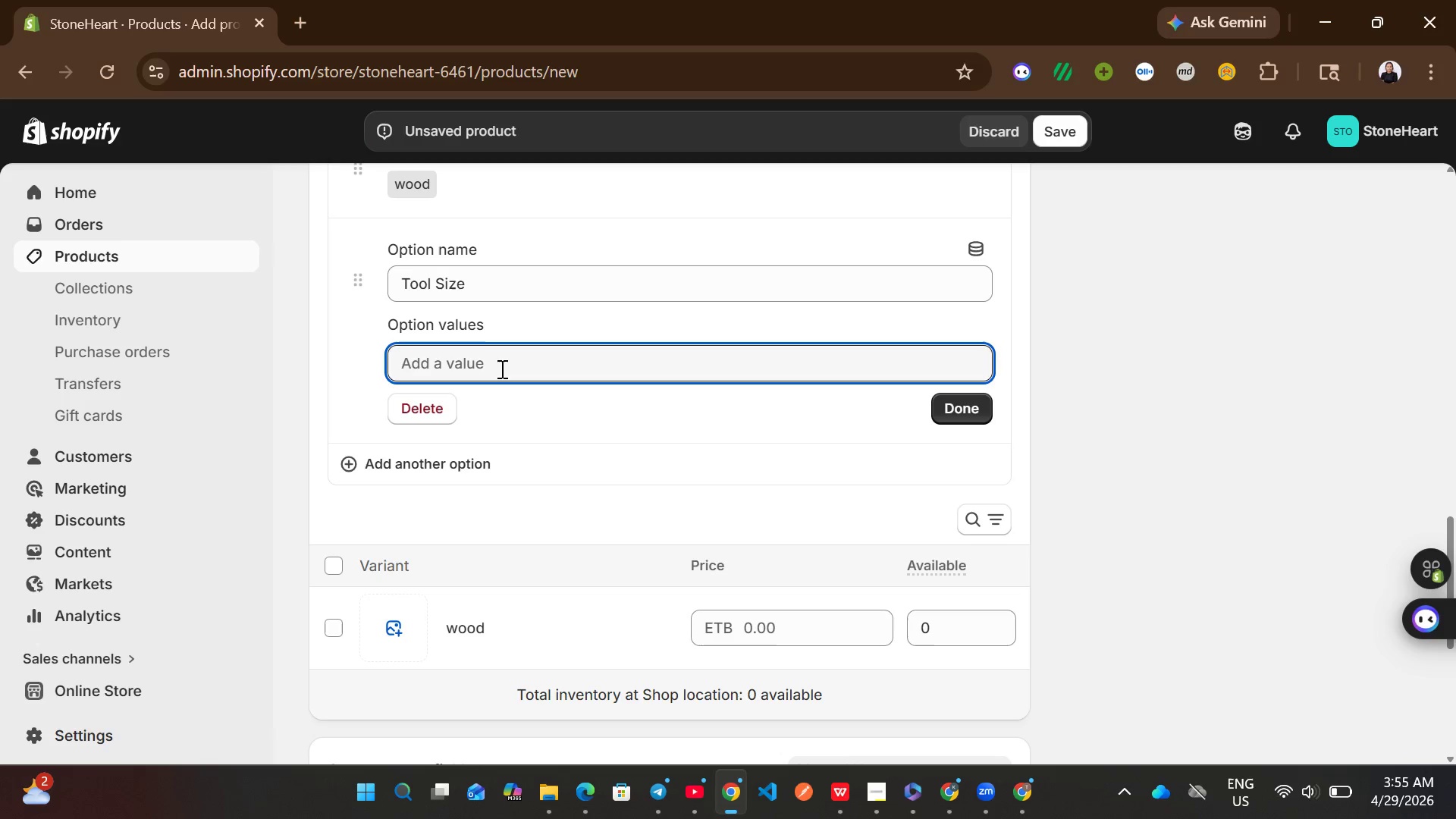 
wait(13.12)
 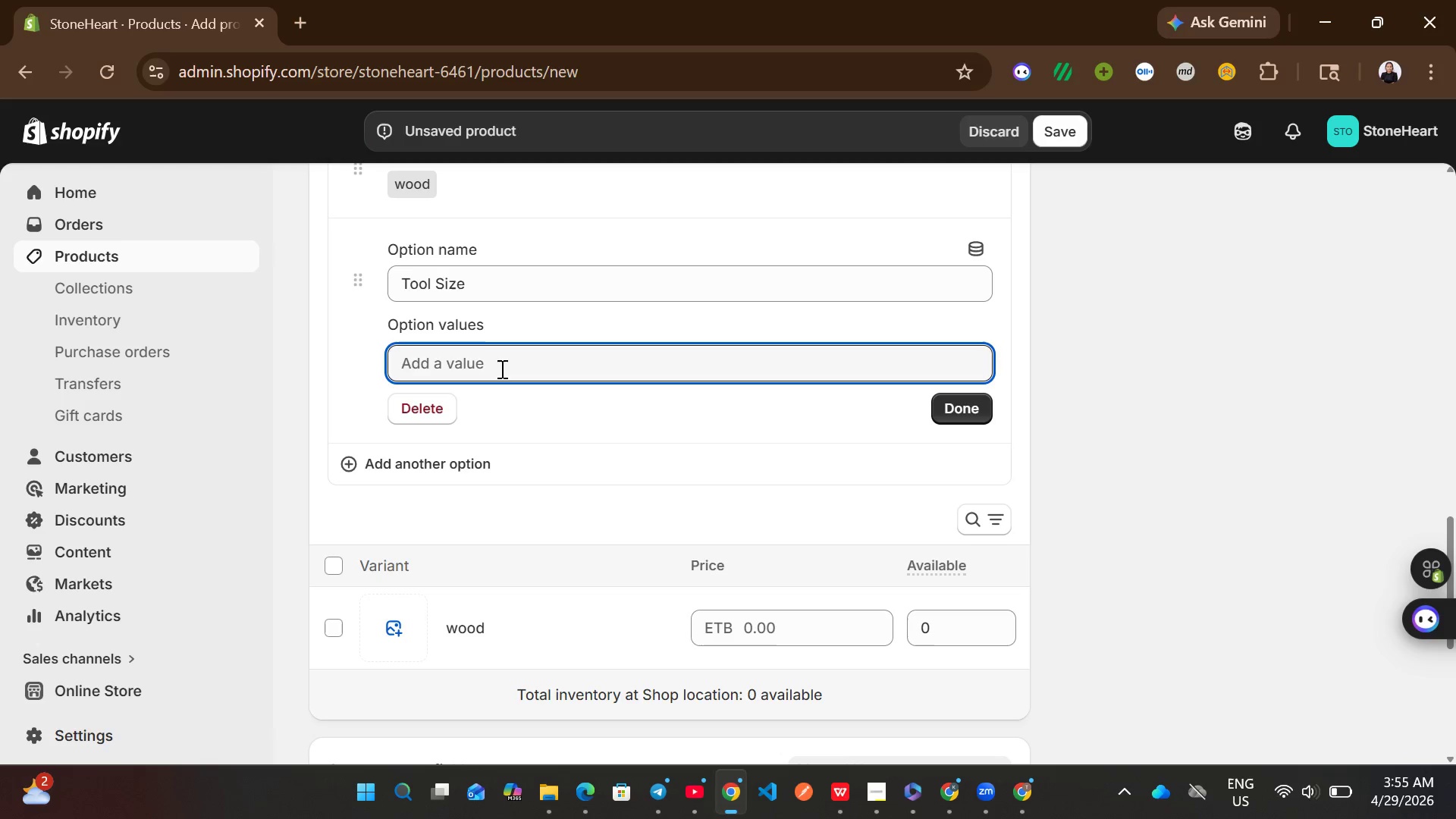 
type(11-inch)
 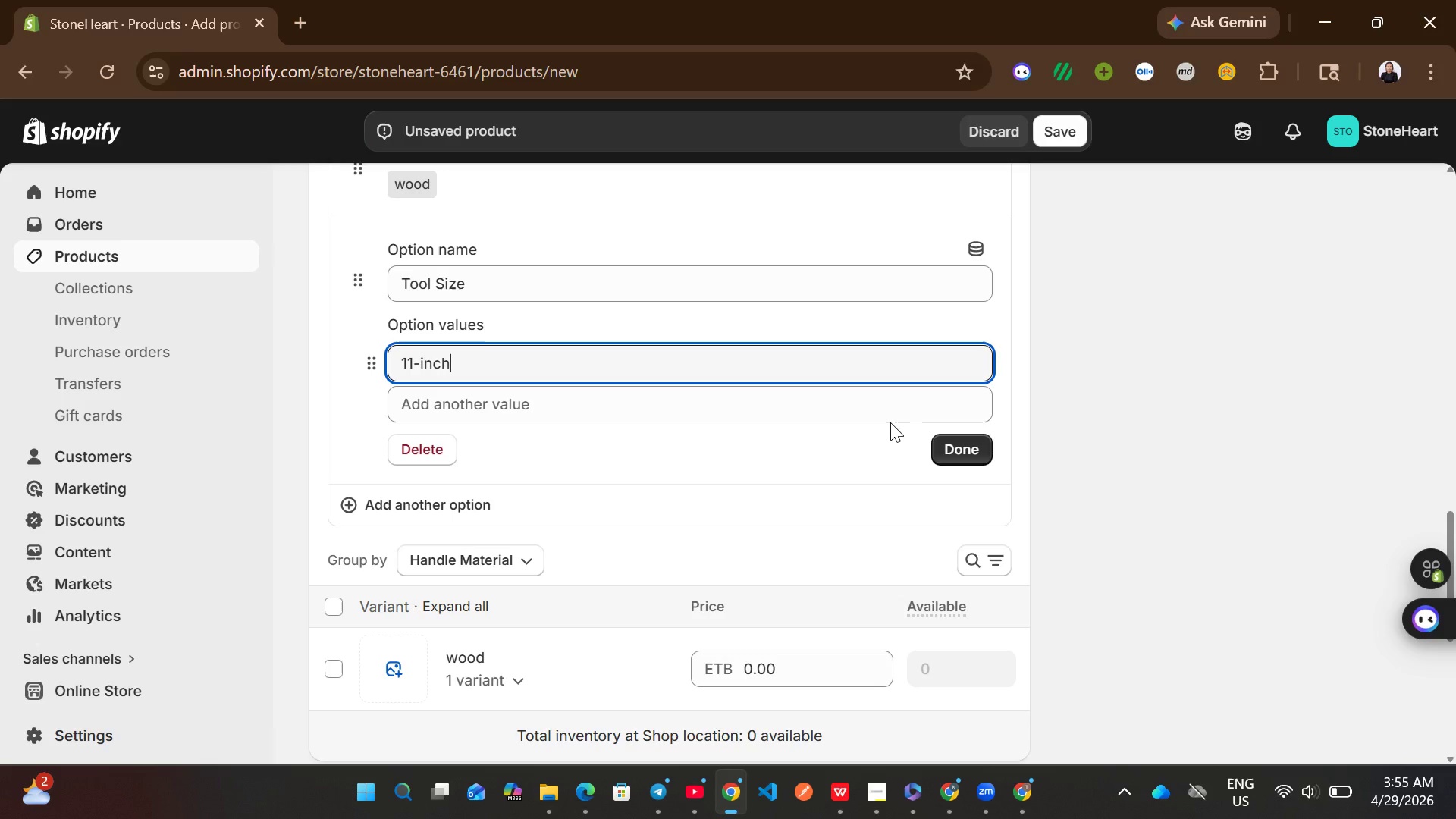 
left_click([969, 449])
 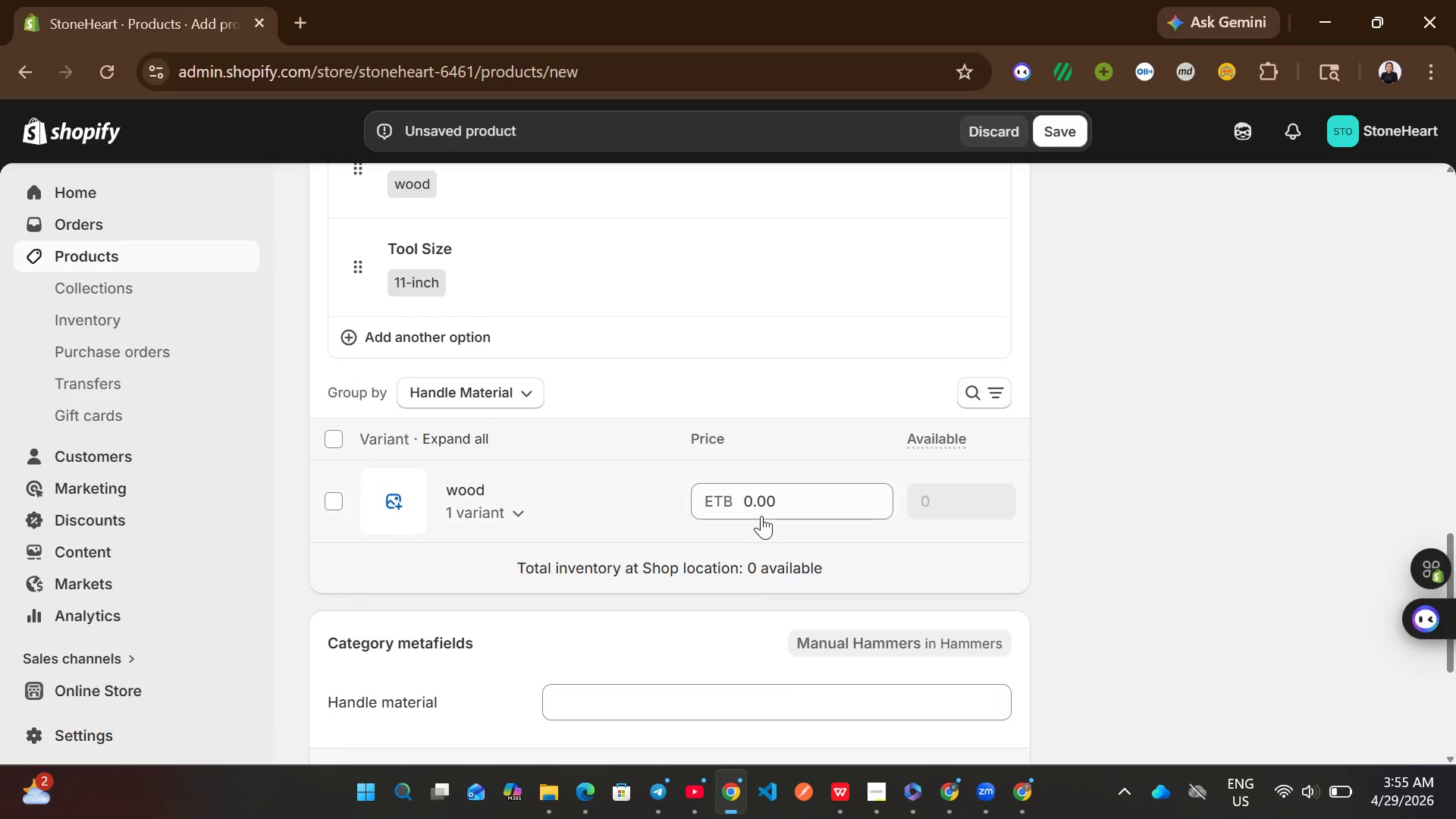 
left_click([764, 511])
 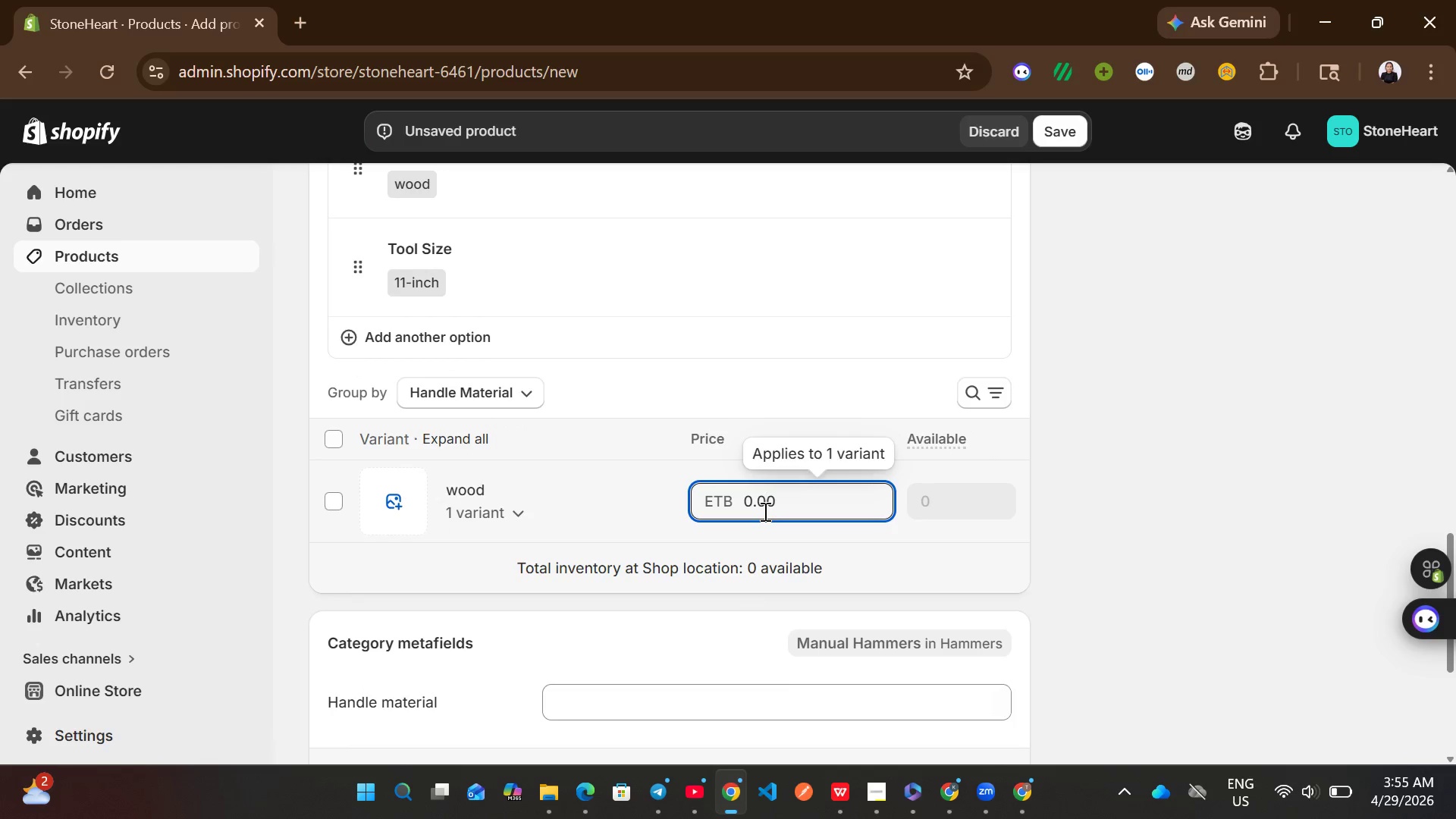 
key(Control+A)
 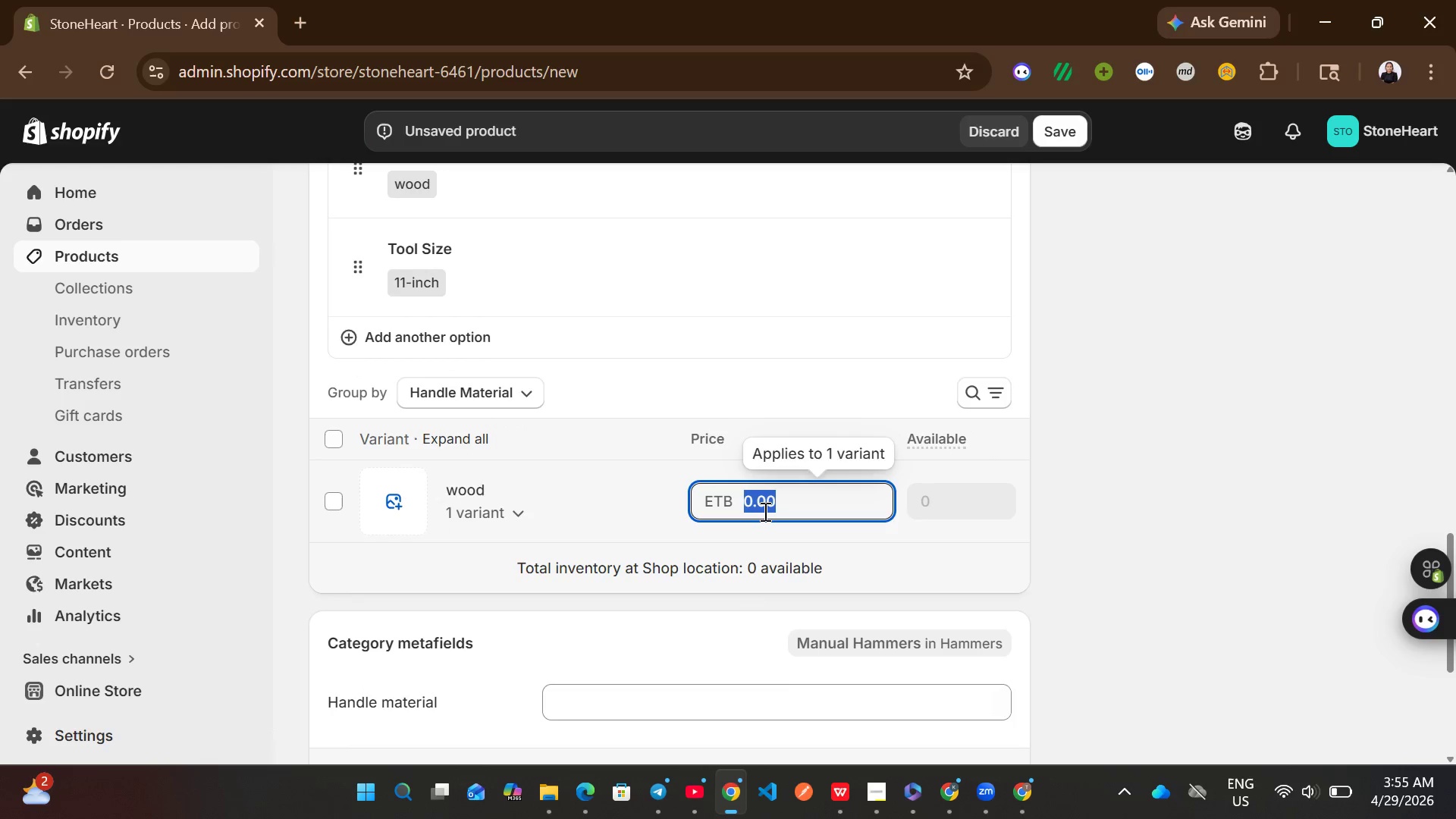 
wait(5.91)
 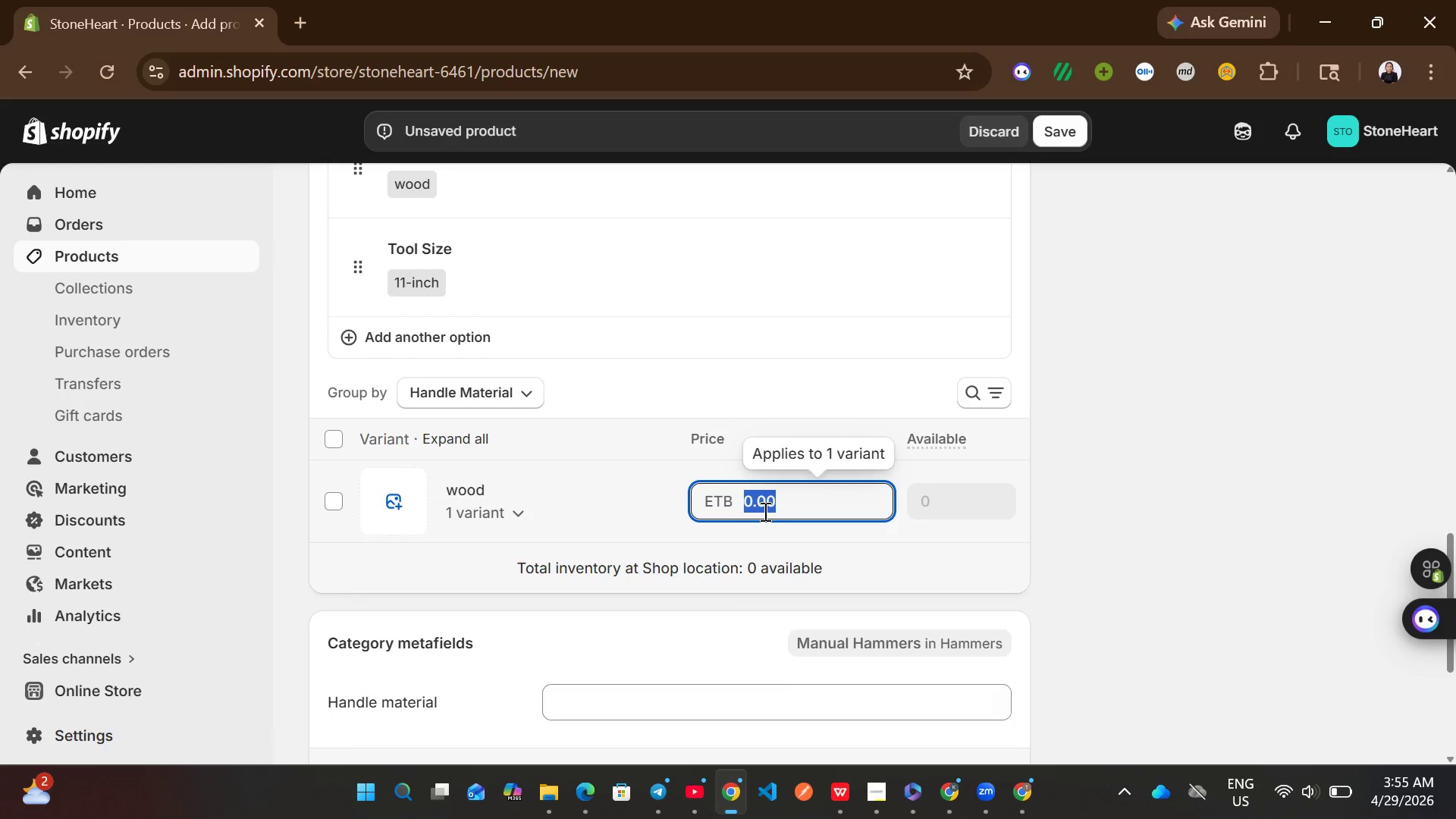 
type(67.8)
 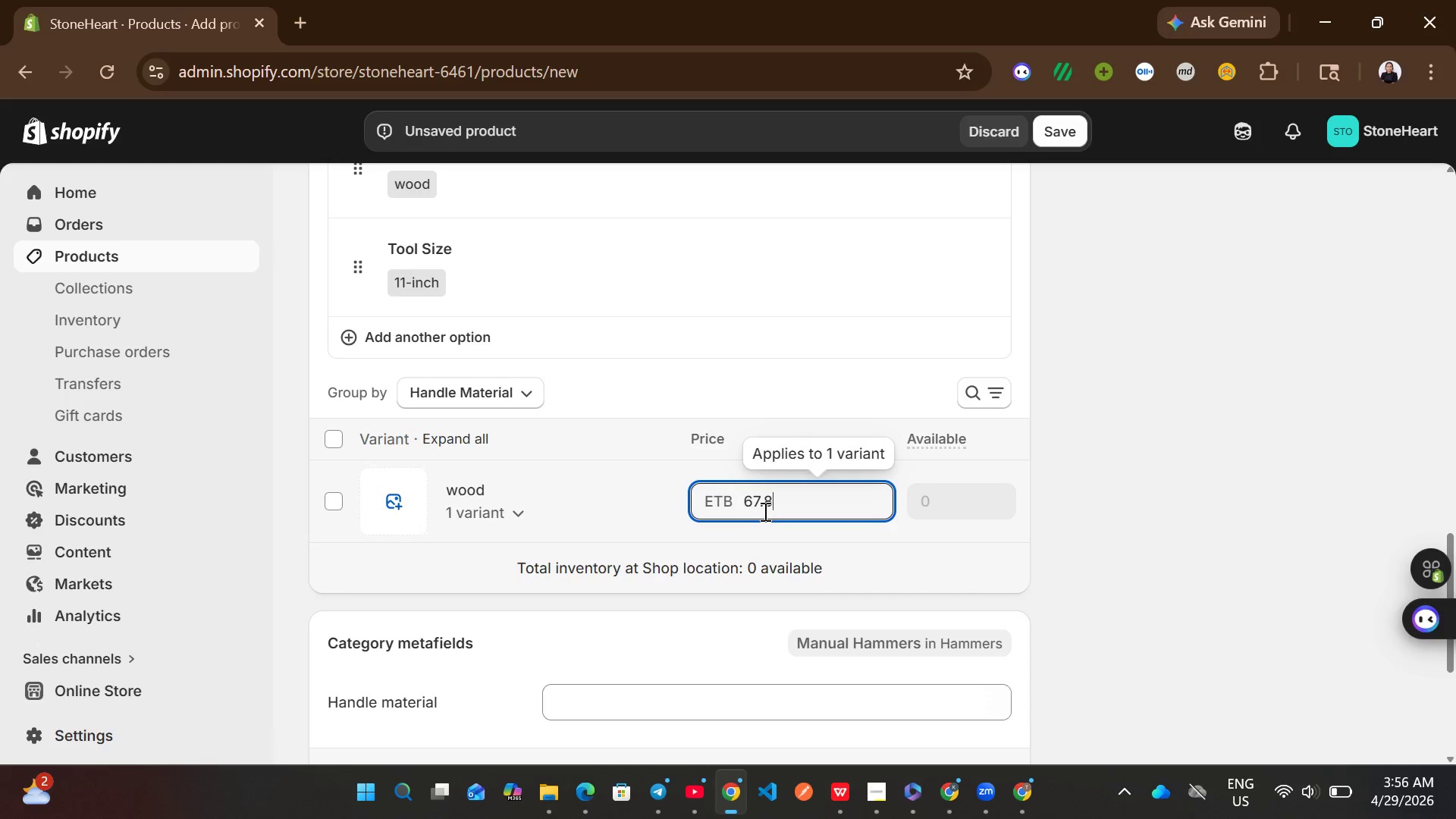 
wait(29.42)
 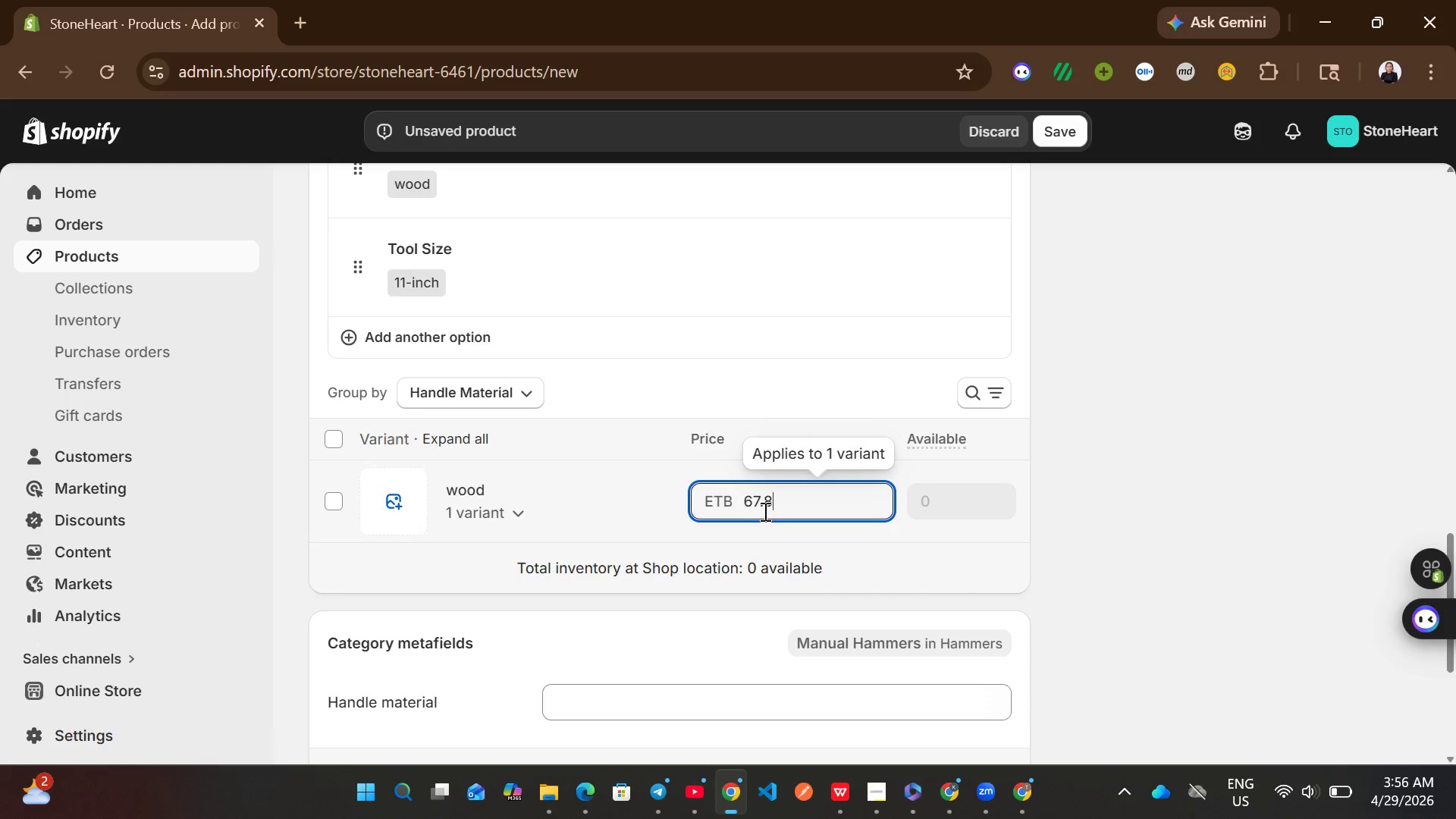 
left_click([995, 531])
 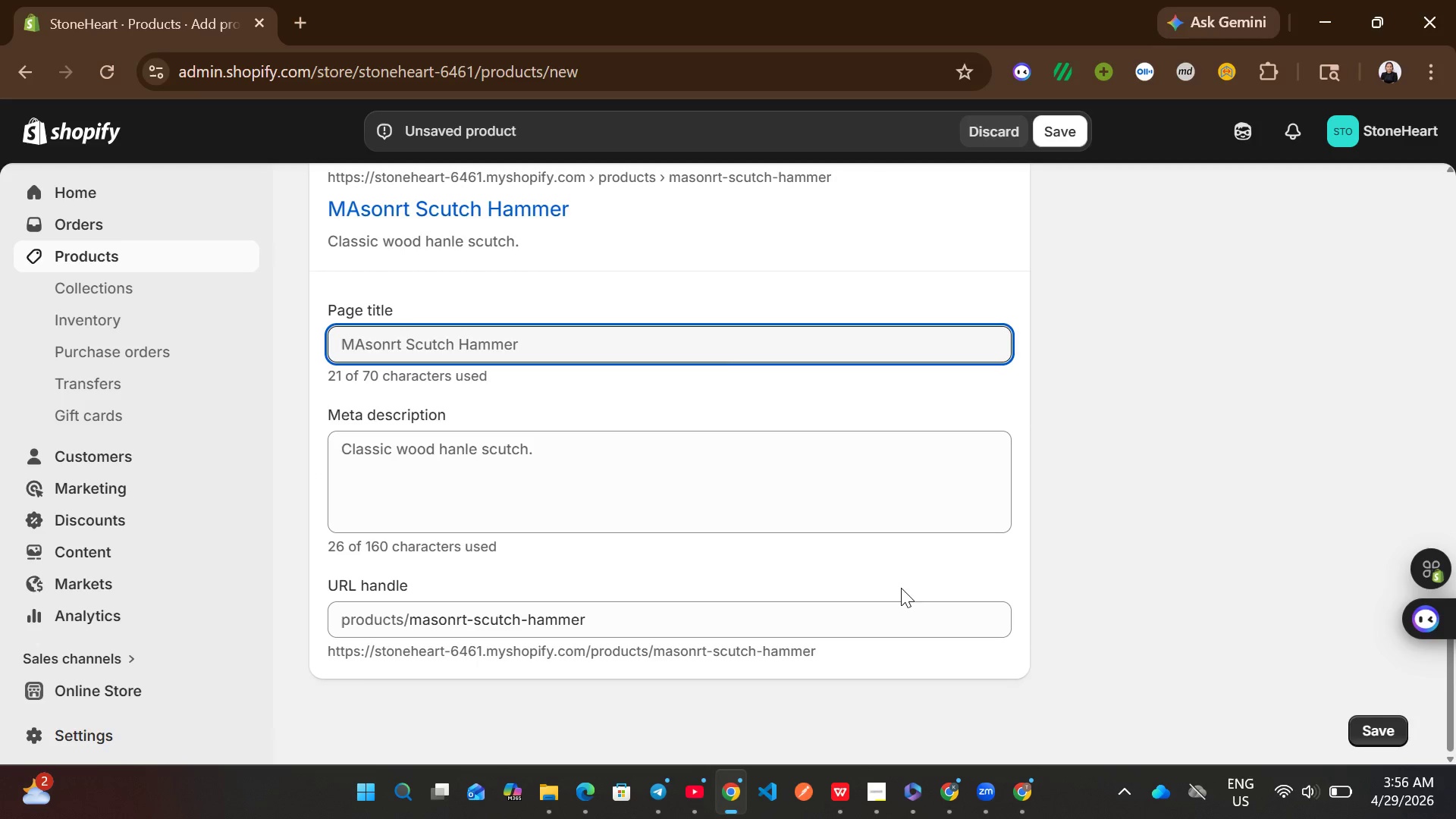 
left_click([657, 519])
 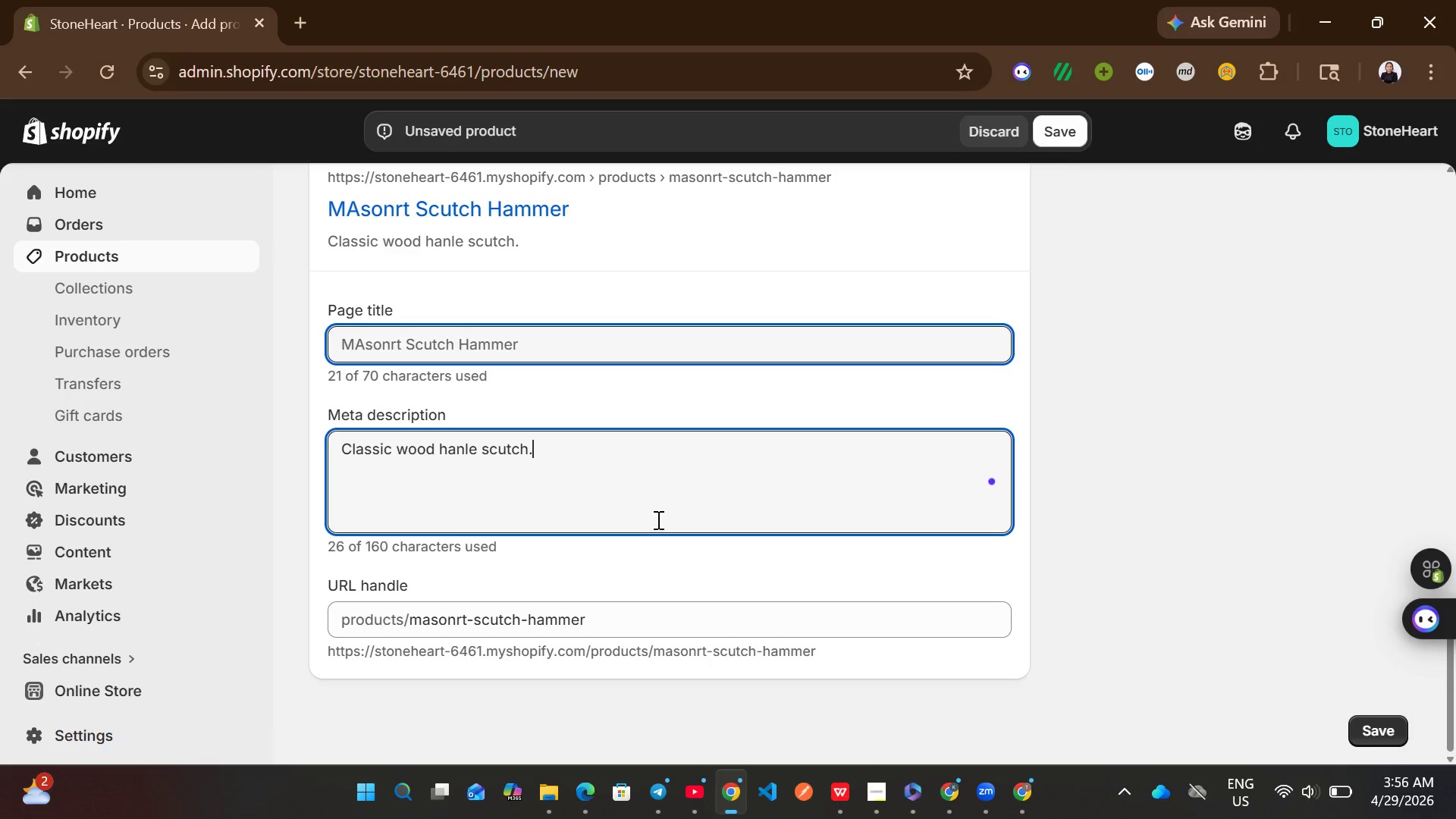 
key(Control+A)
 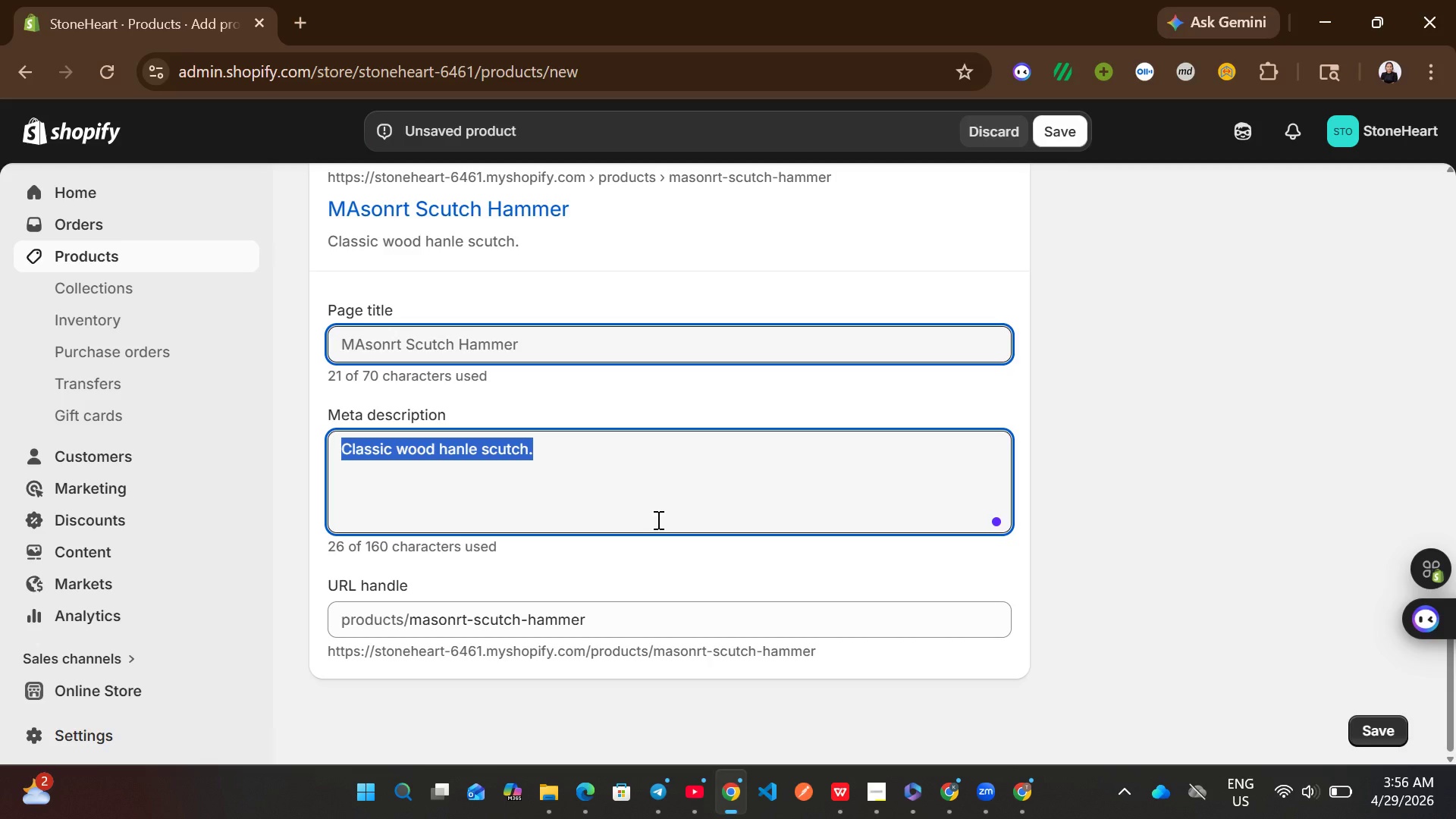 
wait(12.16)
 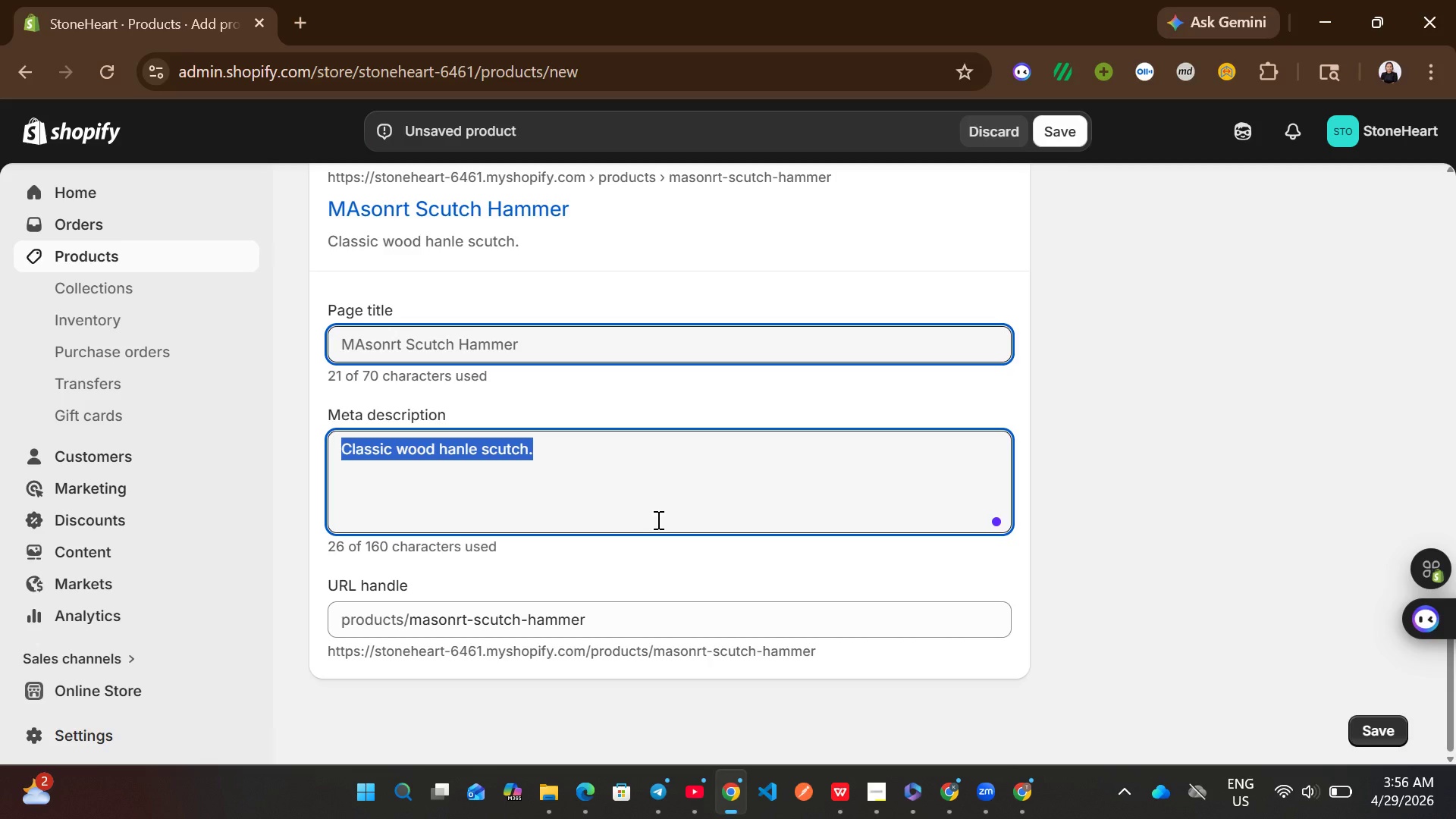 
type(shop masonry )
 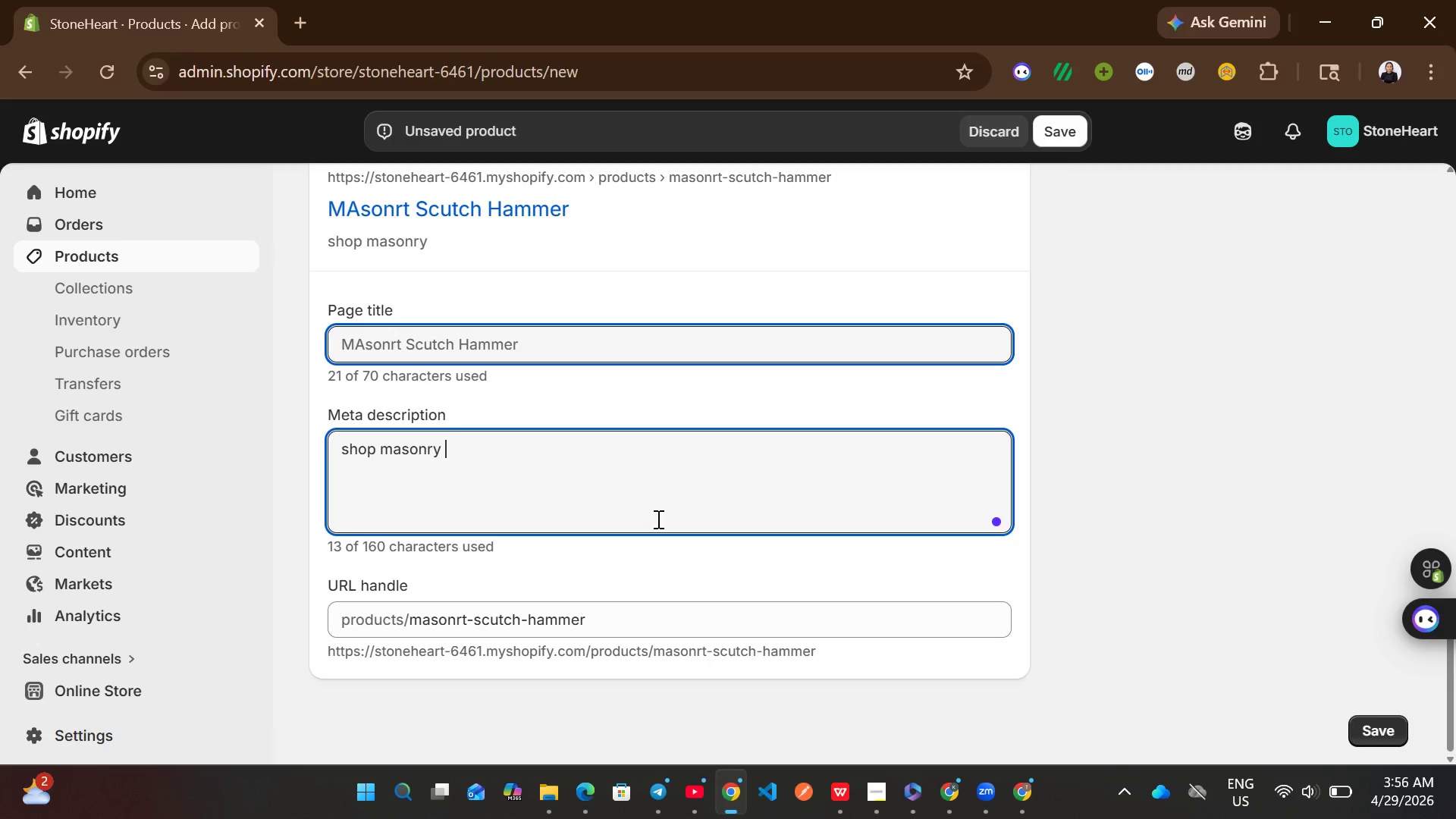 
type(scutch hammer with handle)
 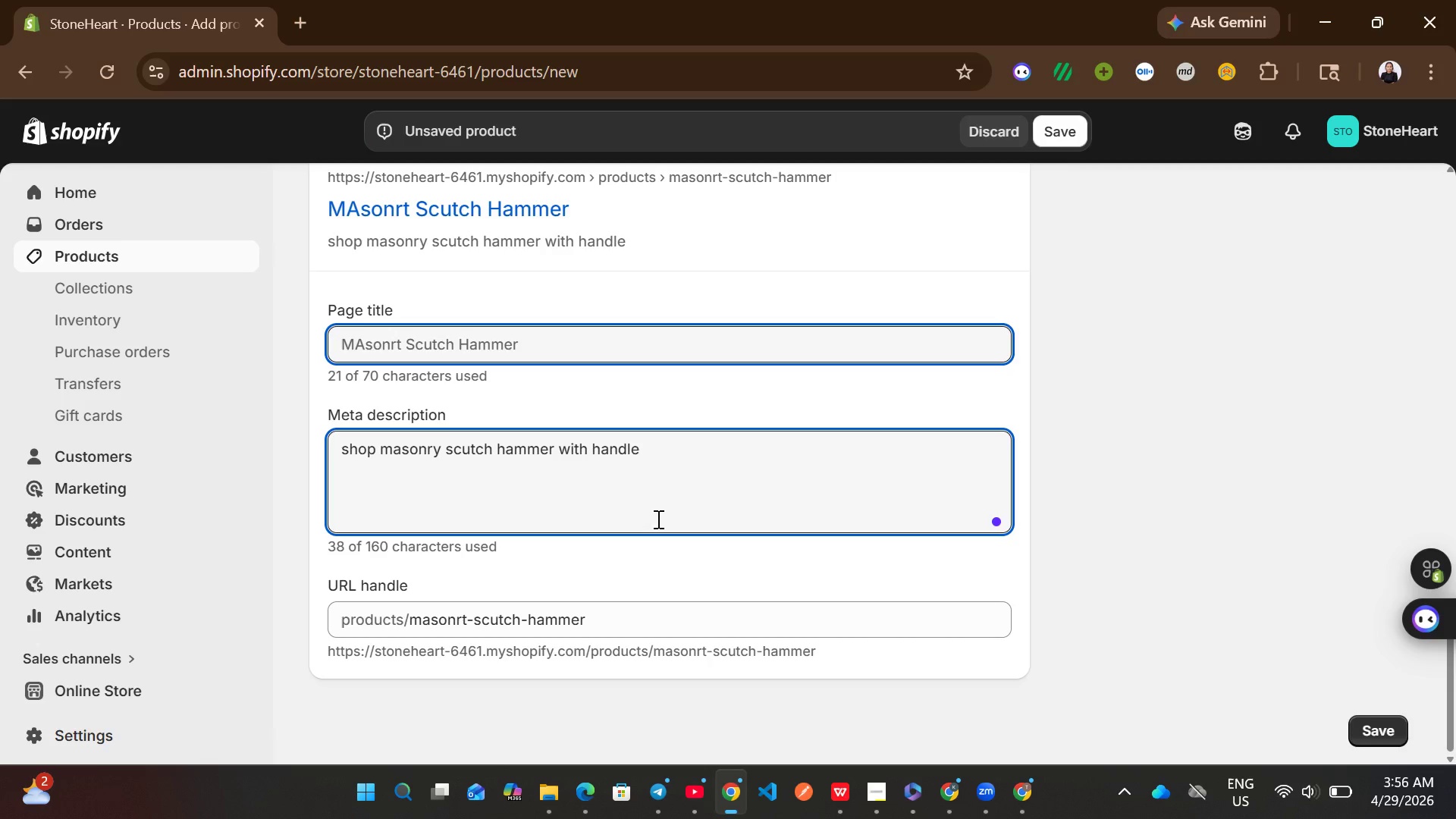 
mouse_move([700, 518])
 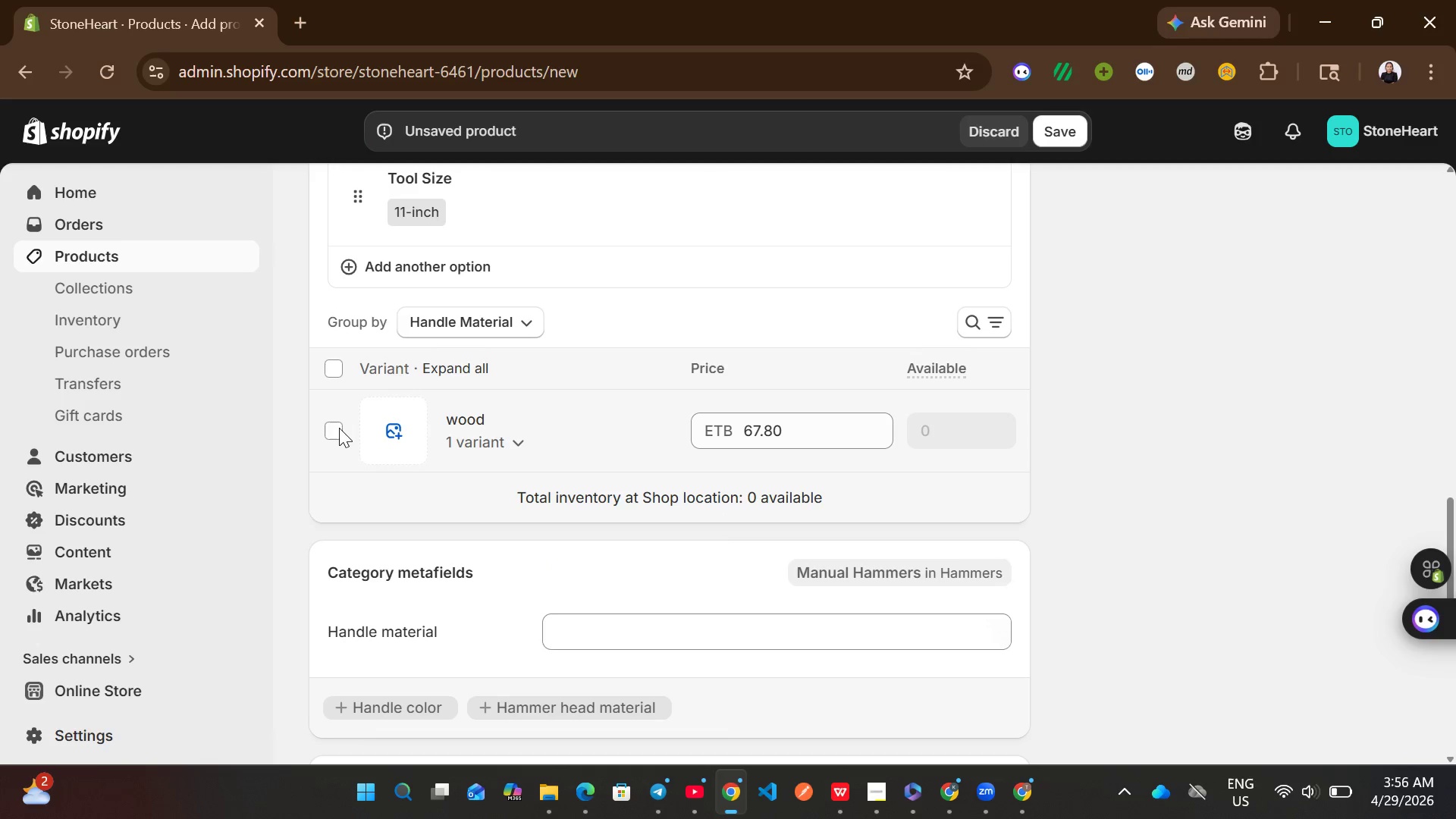 
left_click([337, 428])
 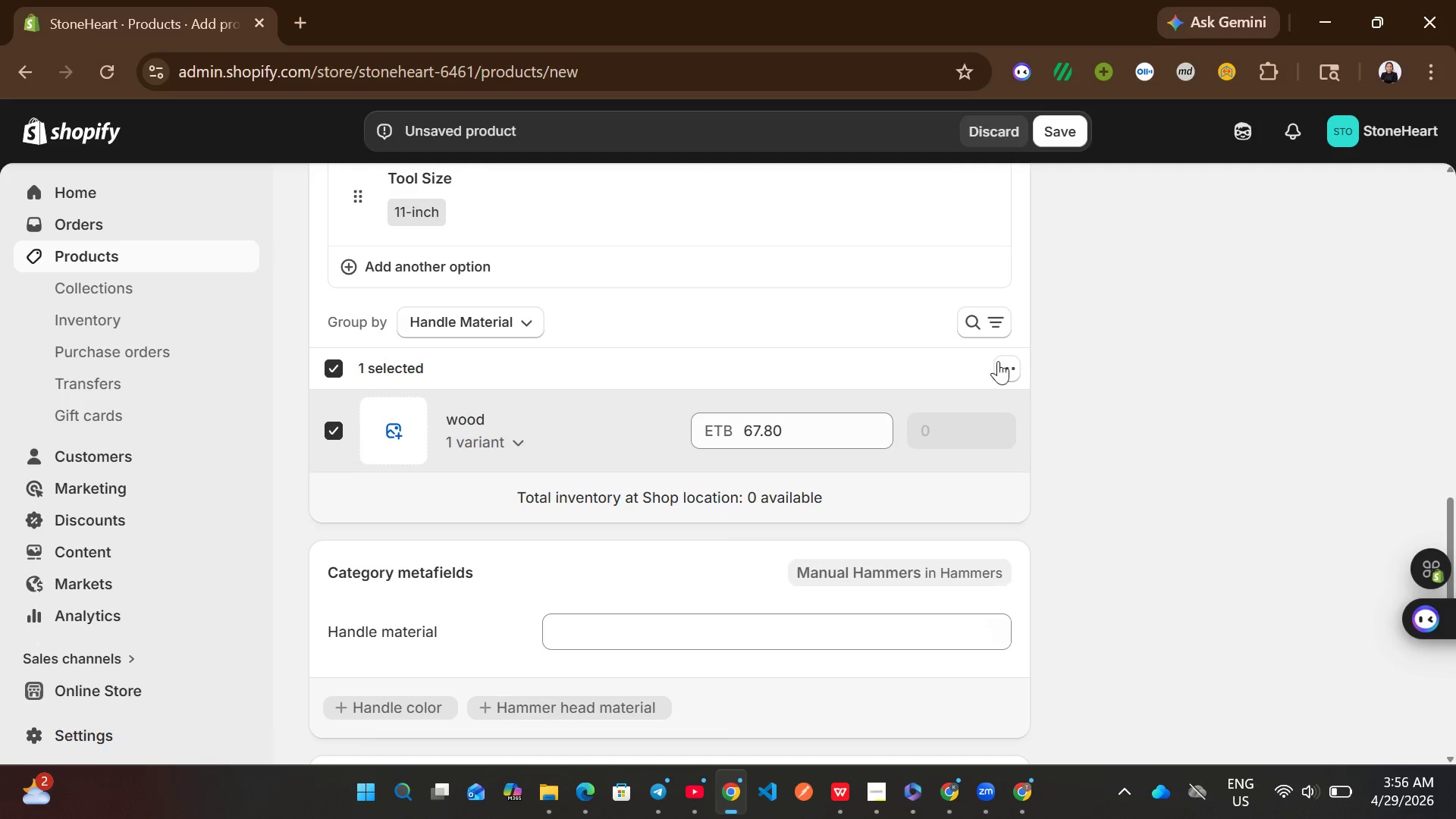 
left_click([1003, 361])
 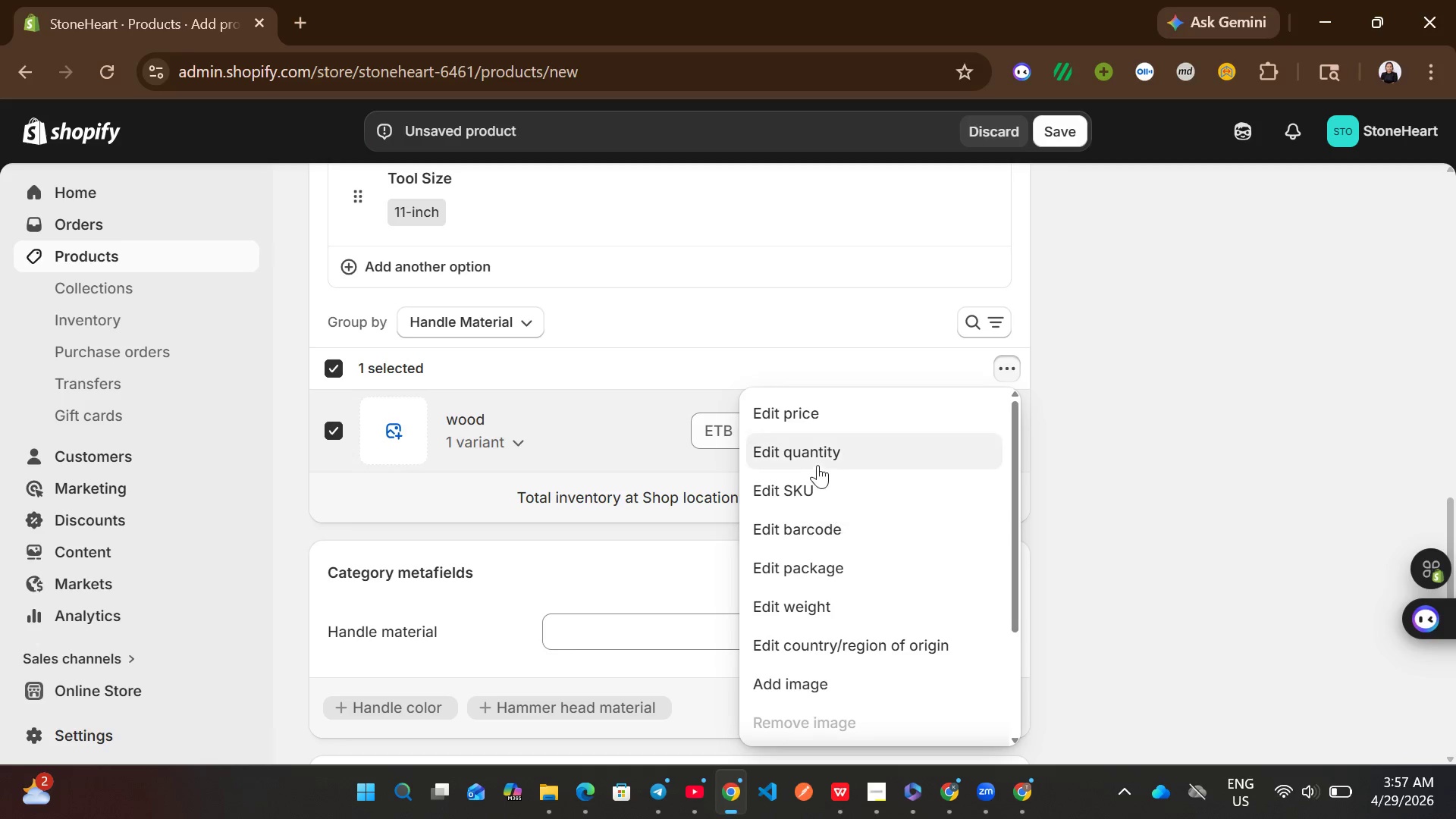 
left_click([803, 485])
 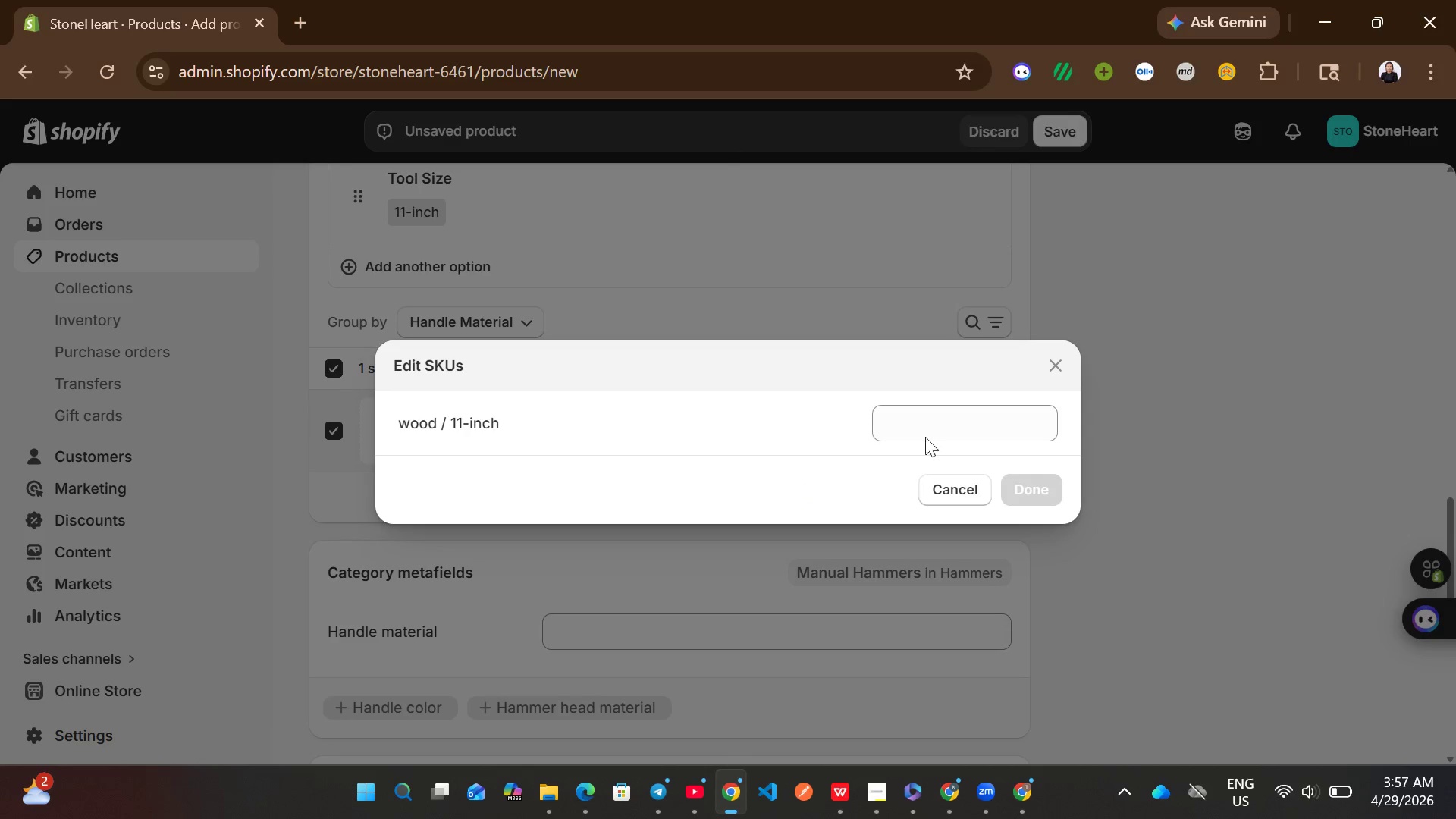 
left_click([939, 423])
 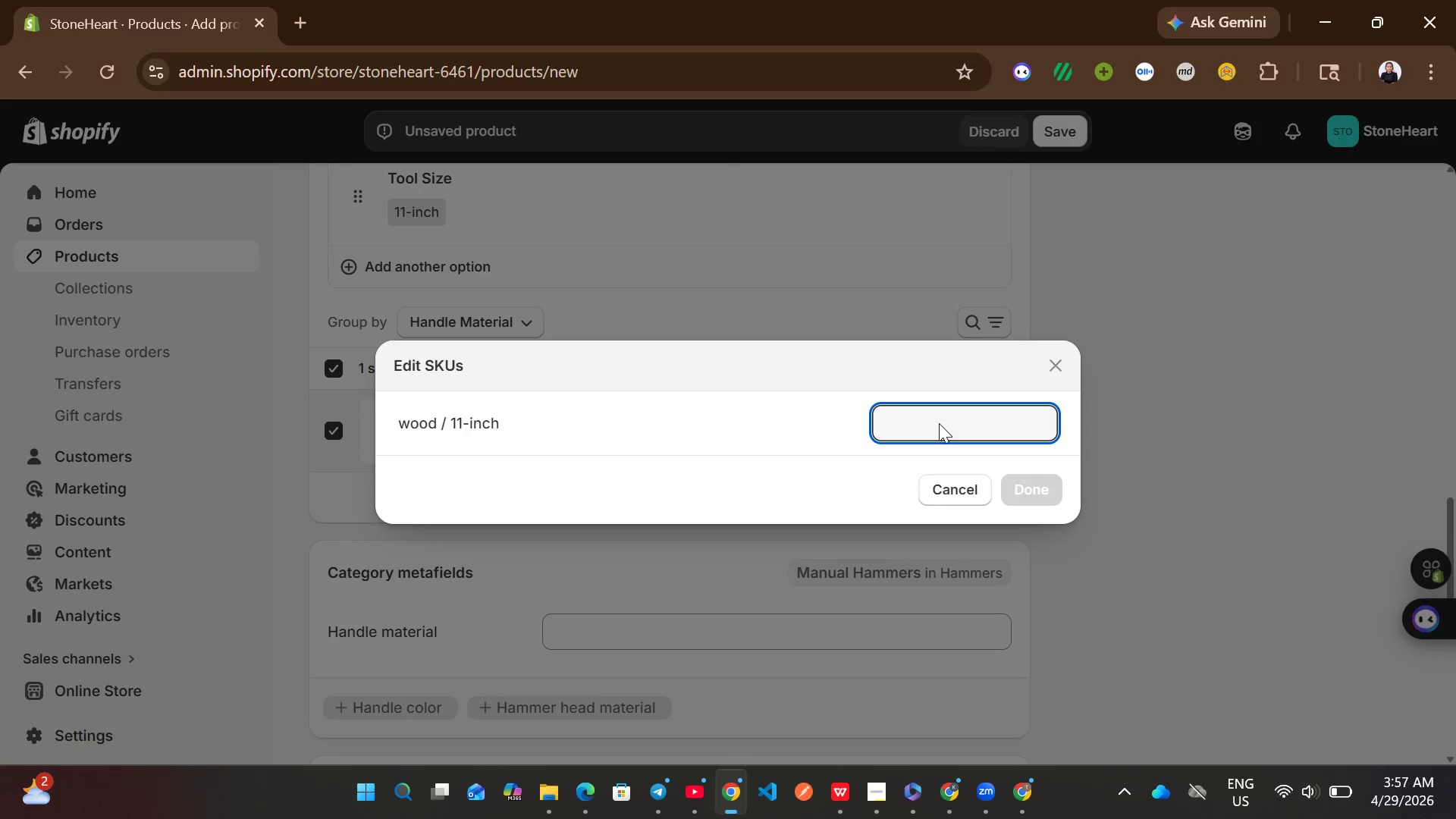 
type(SHM)
 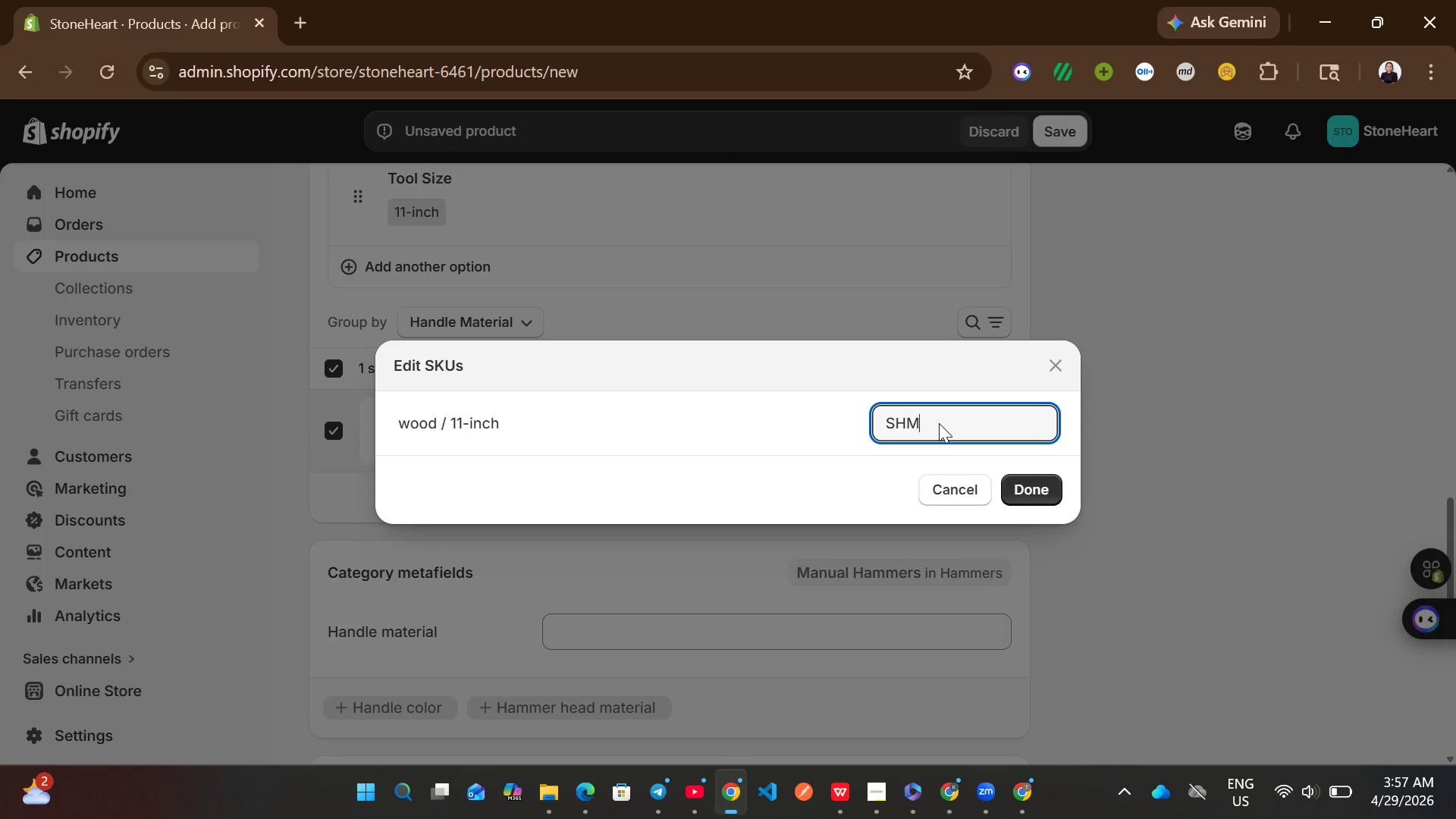 
key(Minus)
 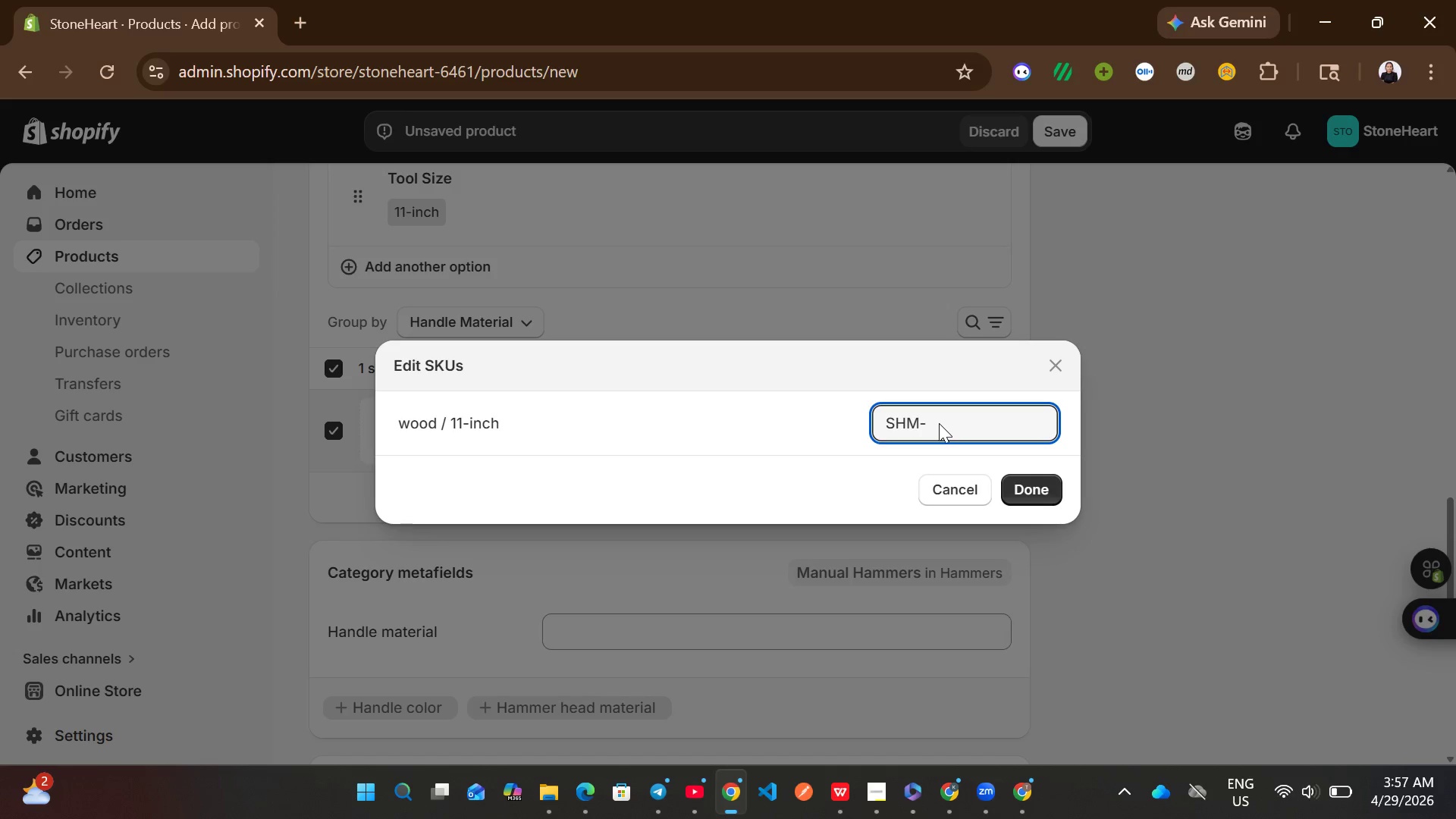 
type(32)
 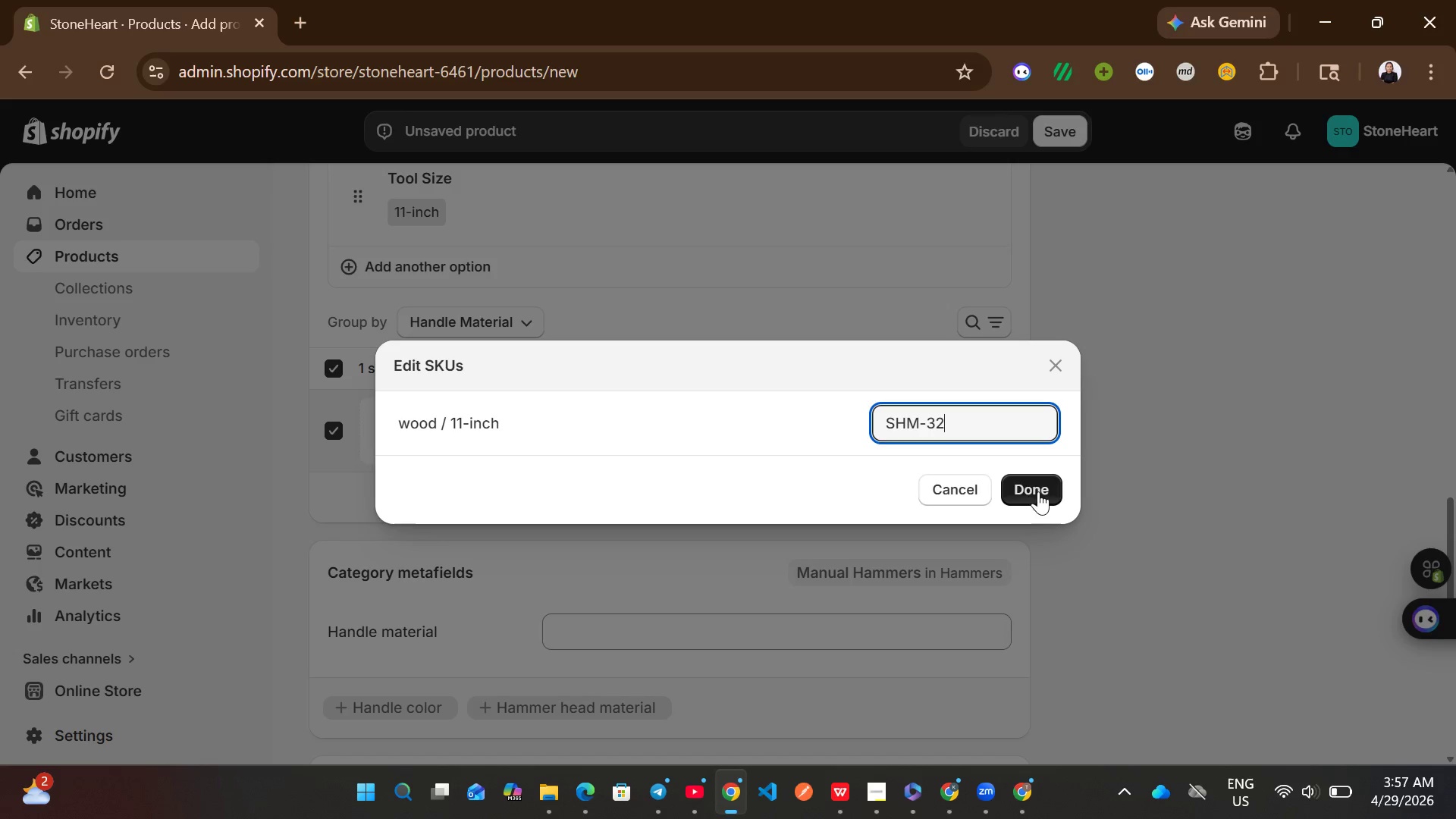 
left_click([1031, 480])
 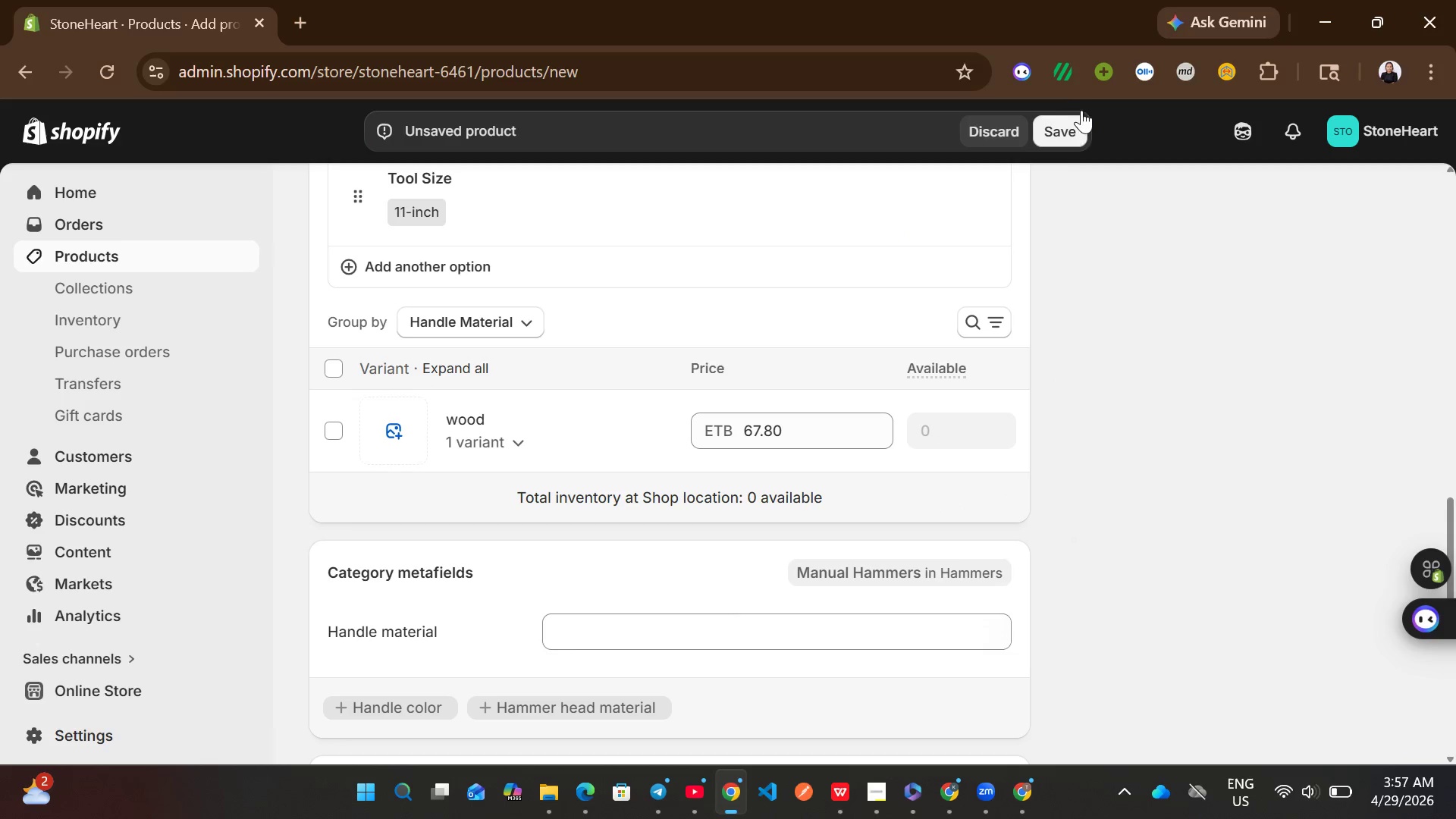 
left_click([1078, 137])
 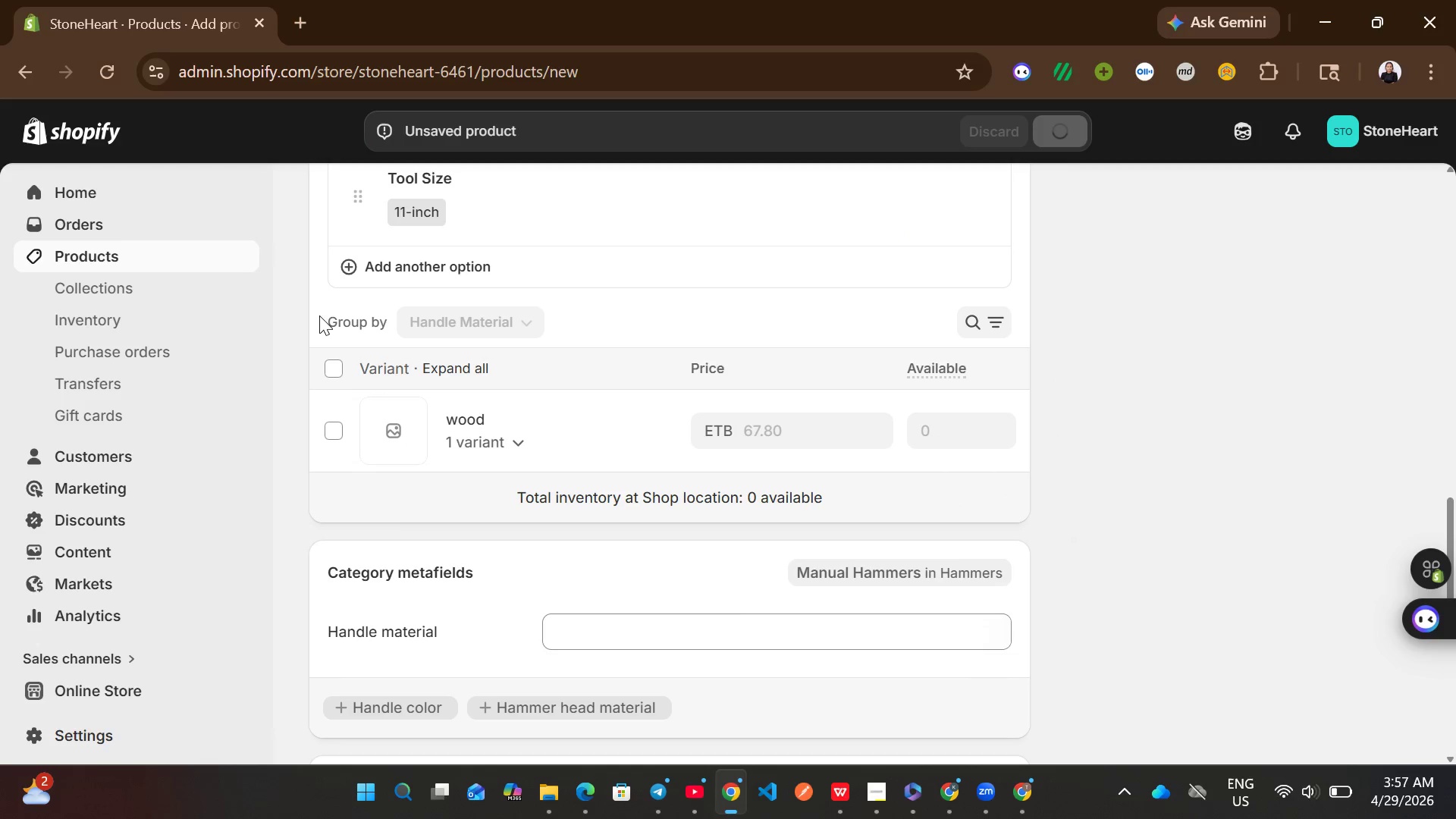 
wait(9.39)
 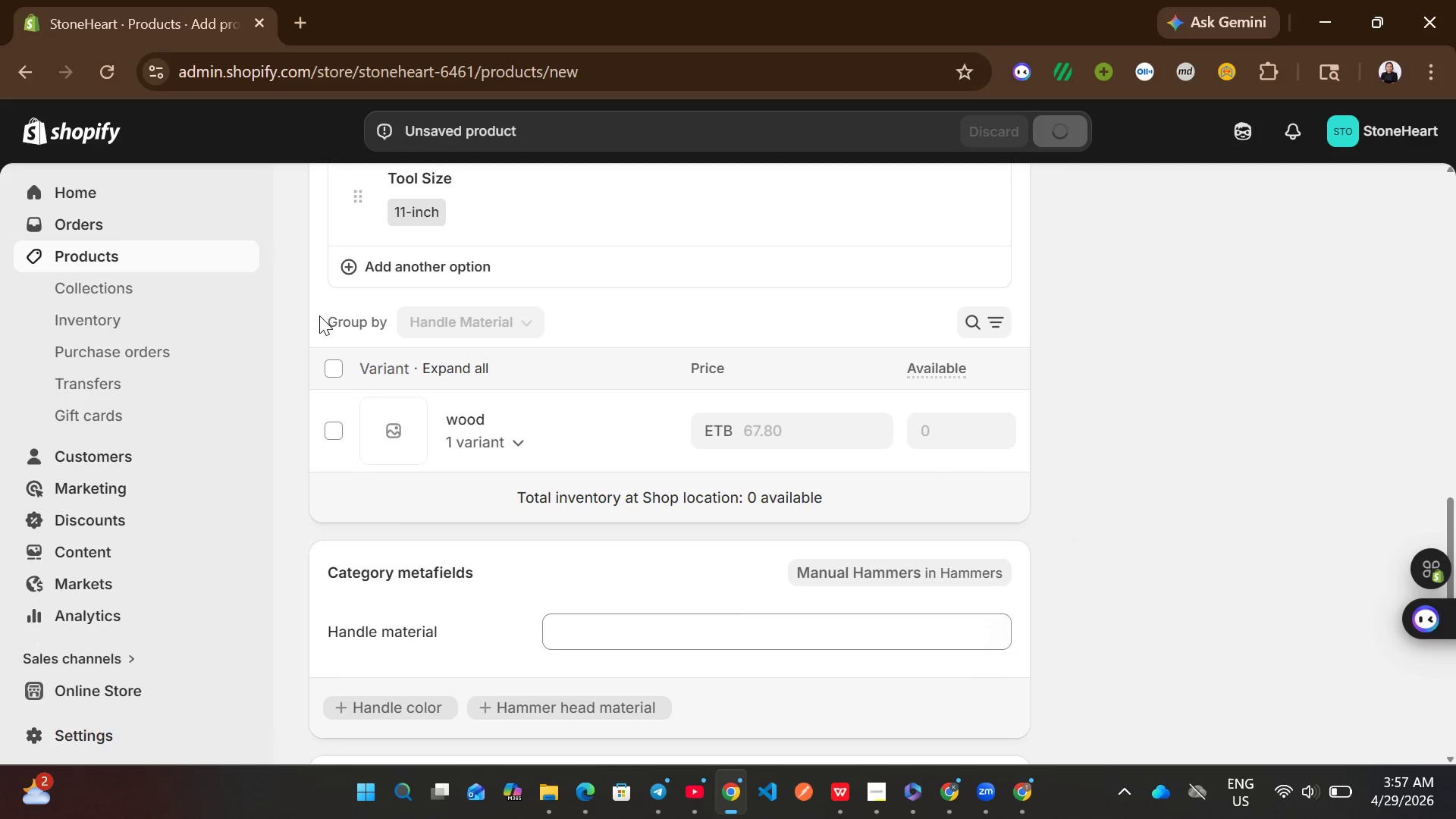 
left_click([192, 264])
 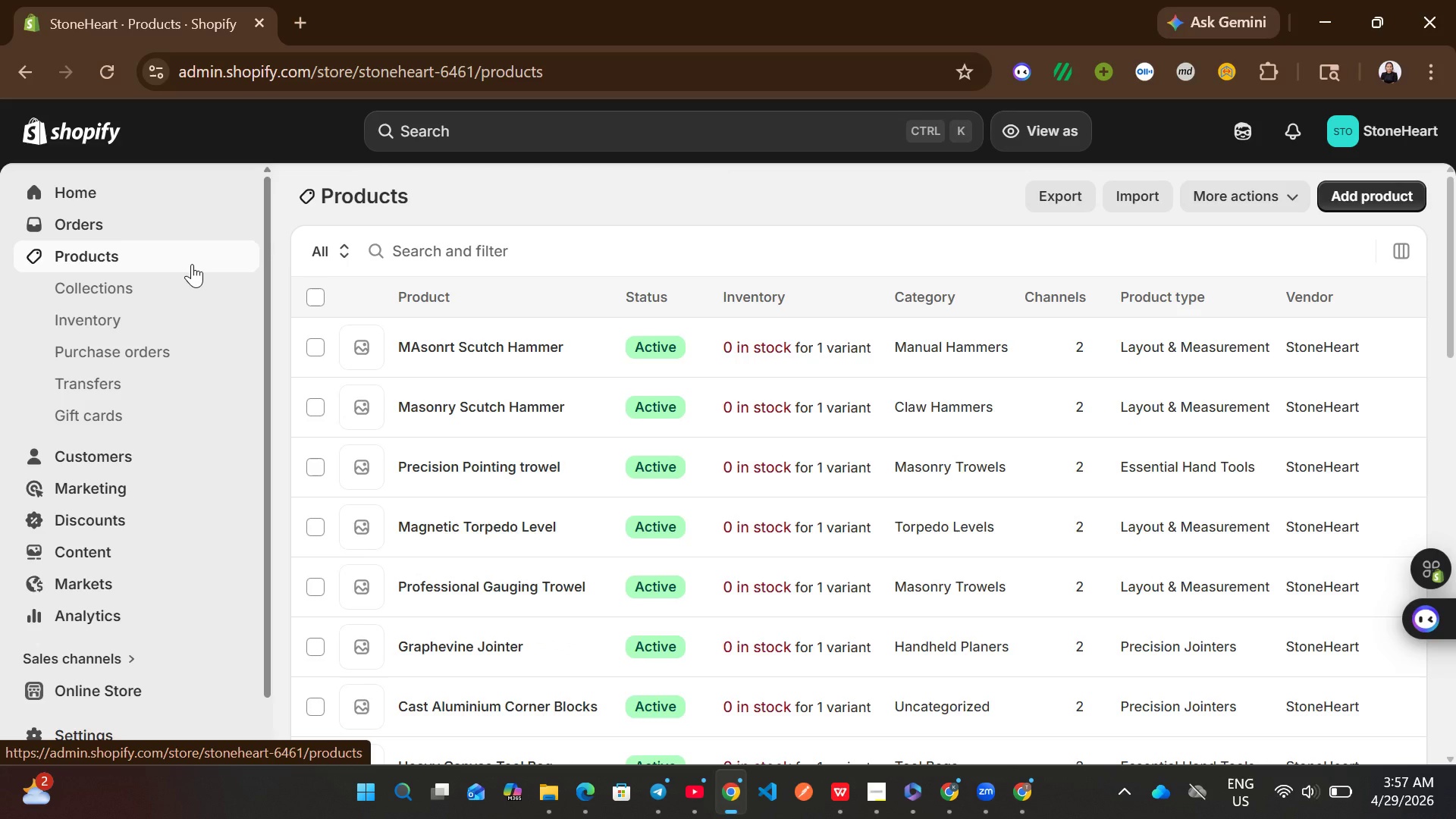 
wait(14.19)
 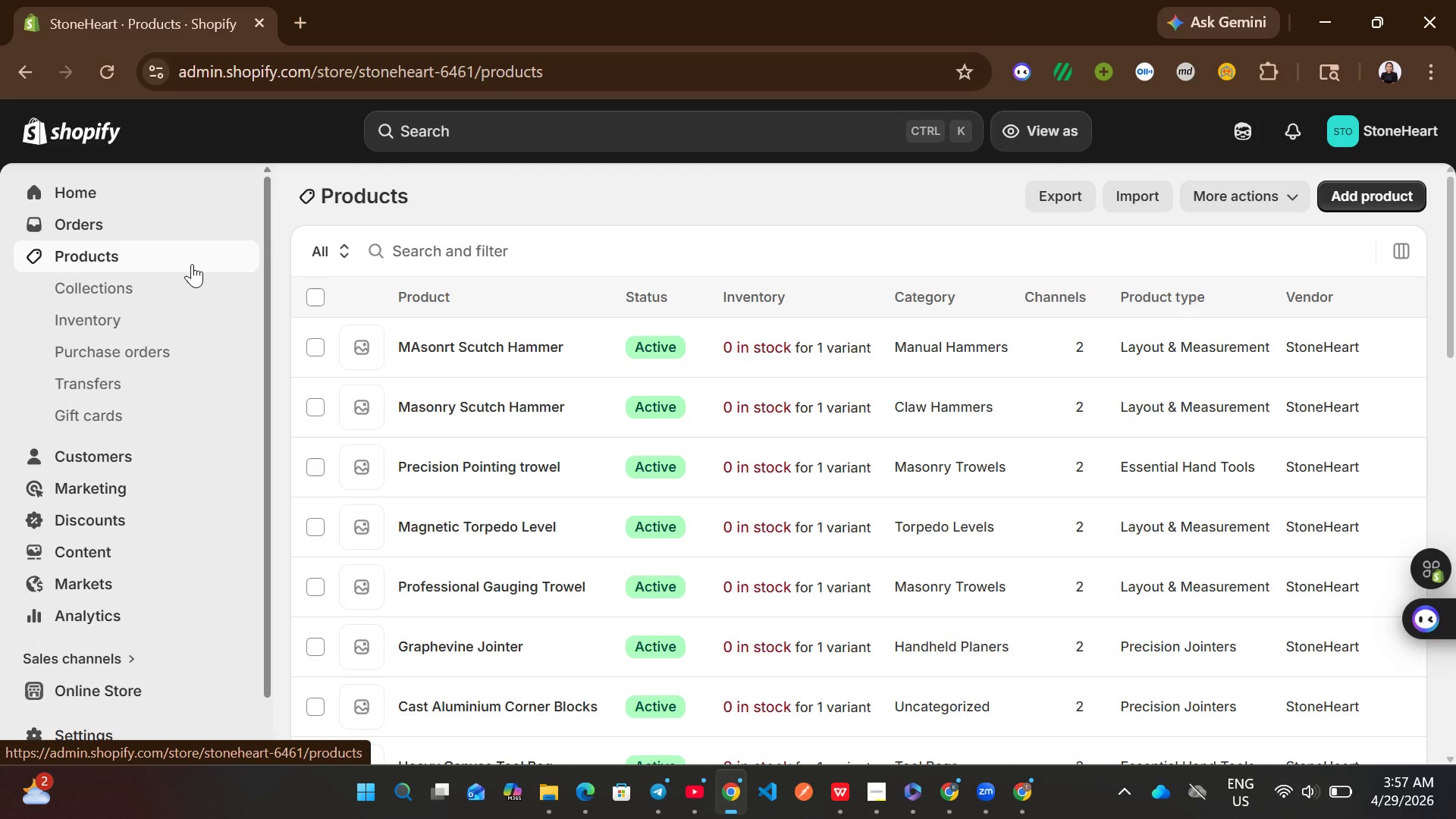 
left_click([1388, 205])
 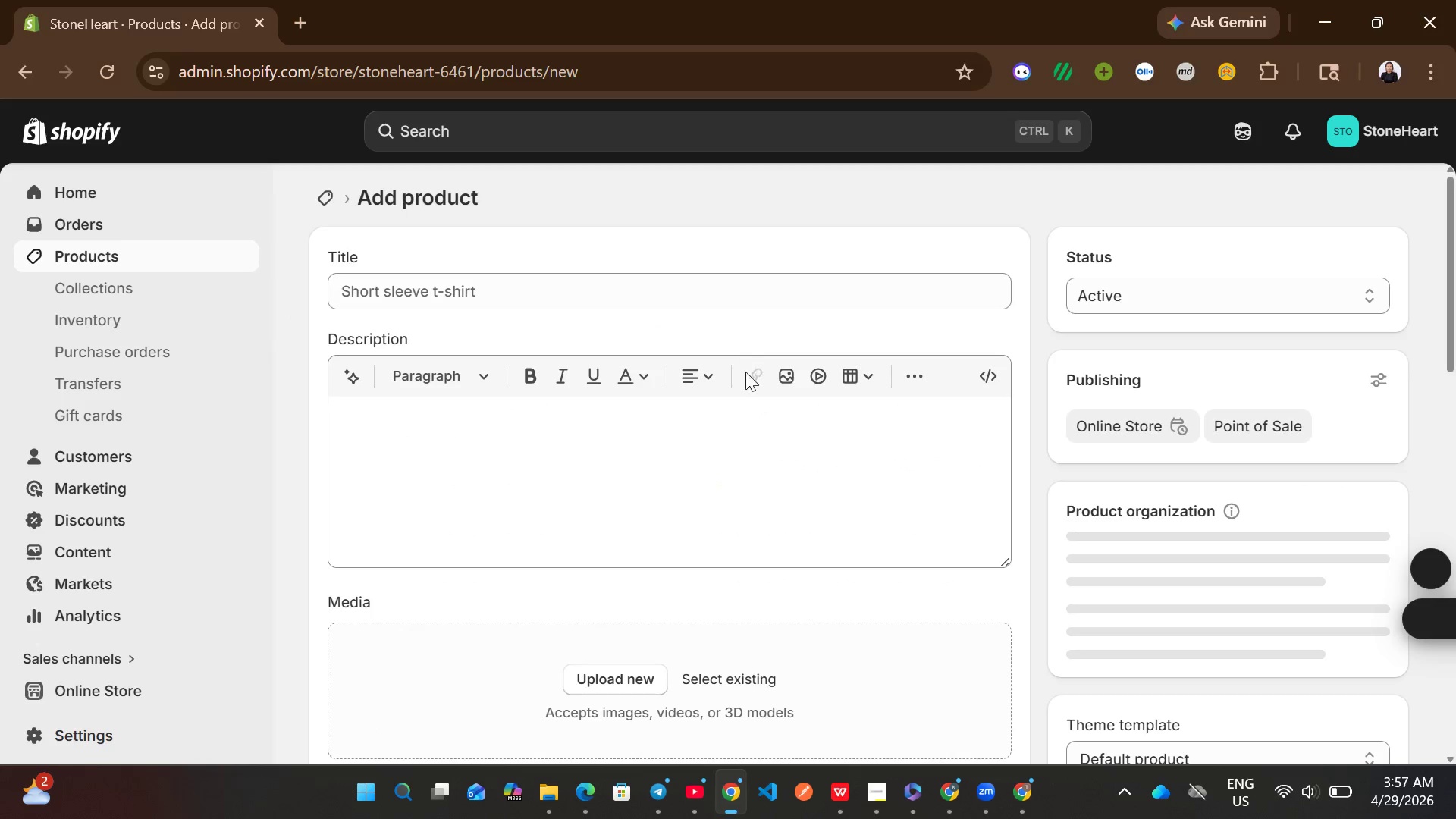 
left_click([589, 318])
 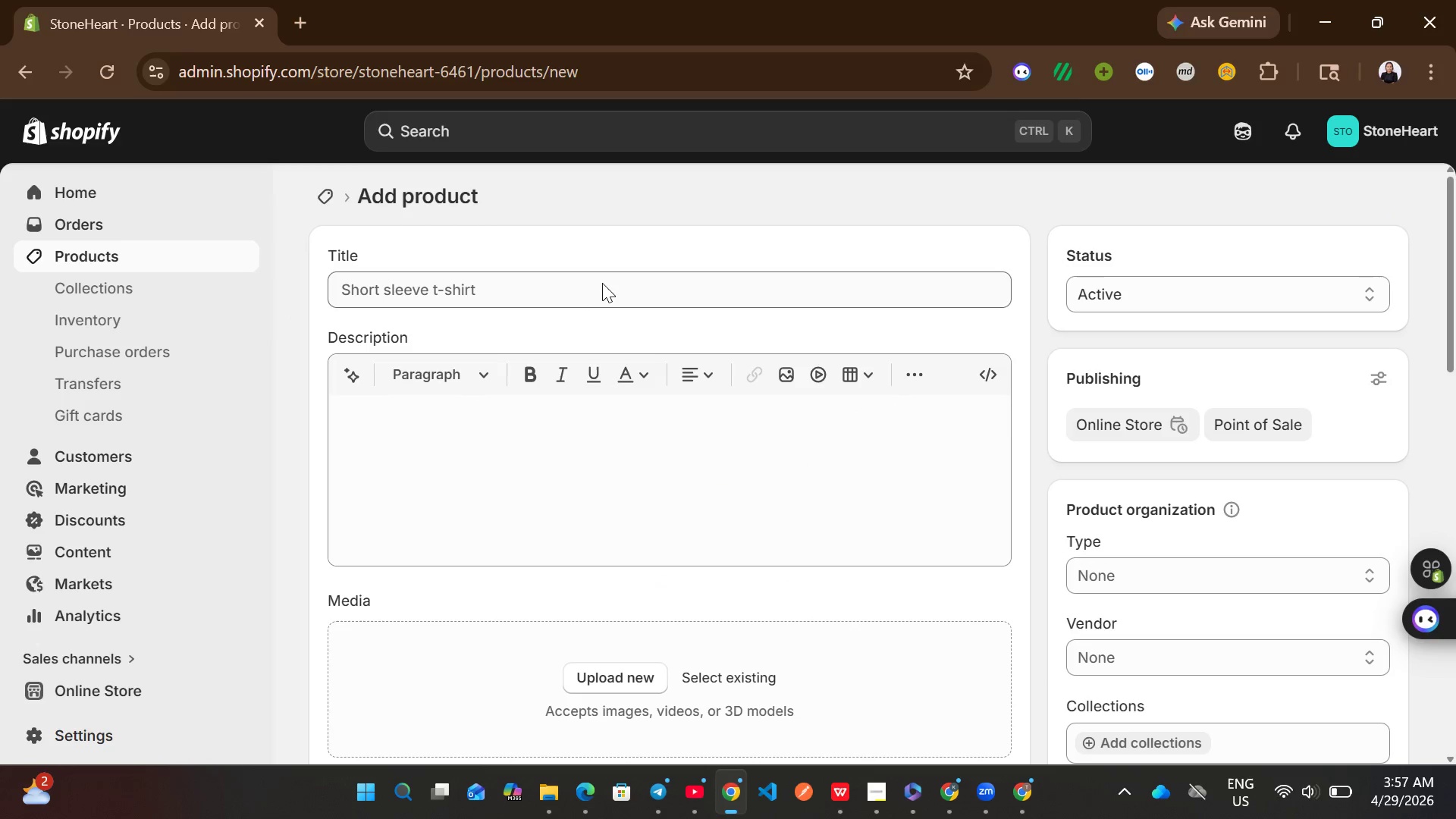 
left_click([602, 283])
 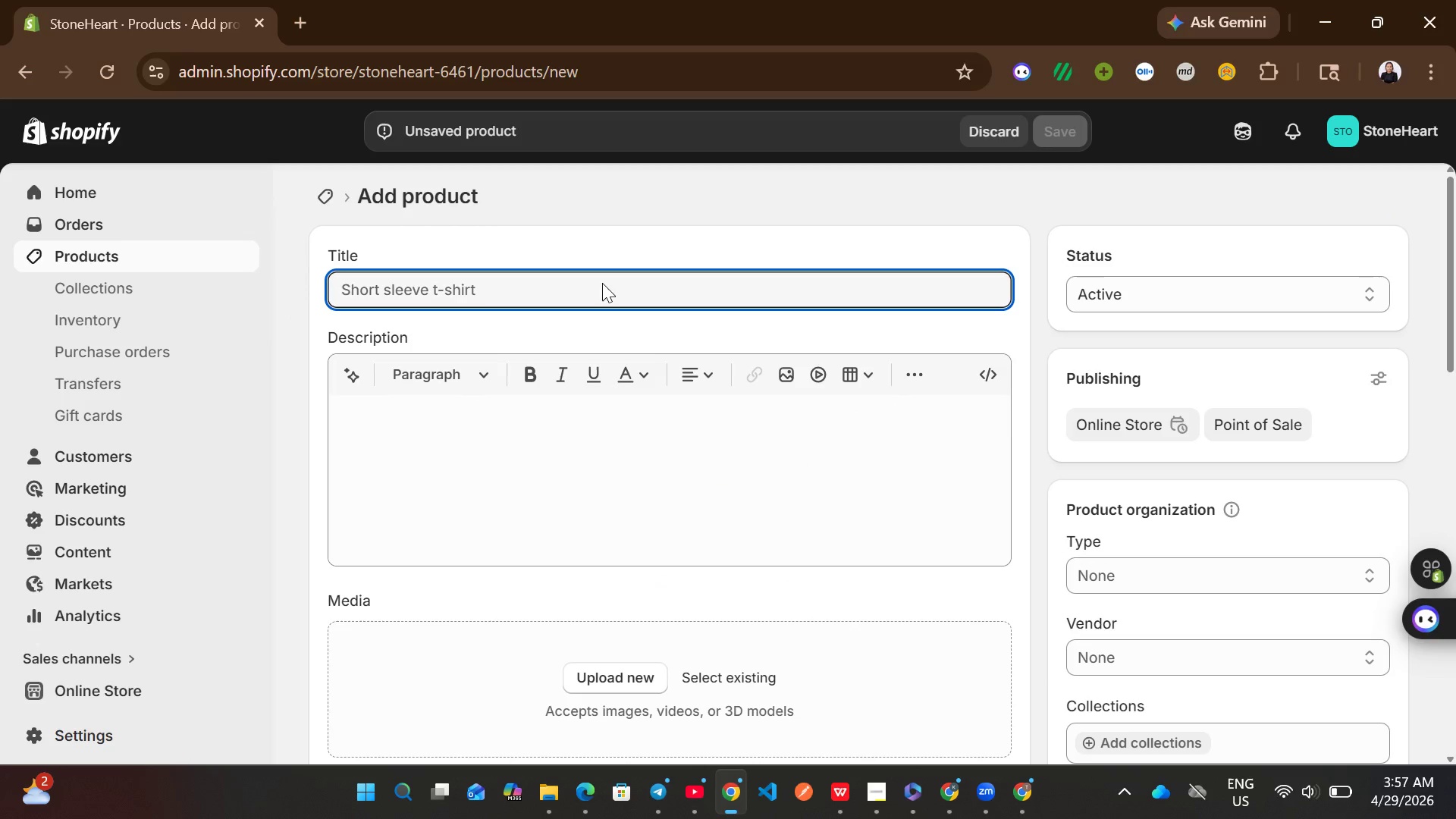 
type(Masonry Scutch Hammer)
 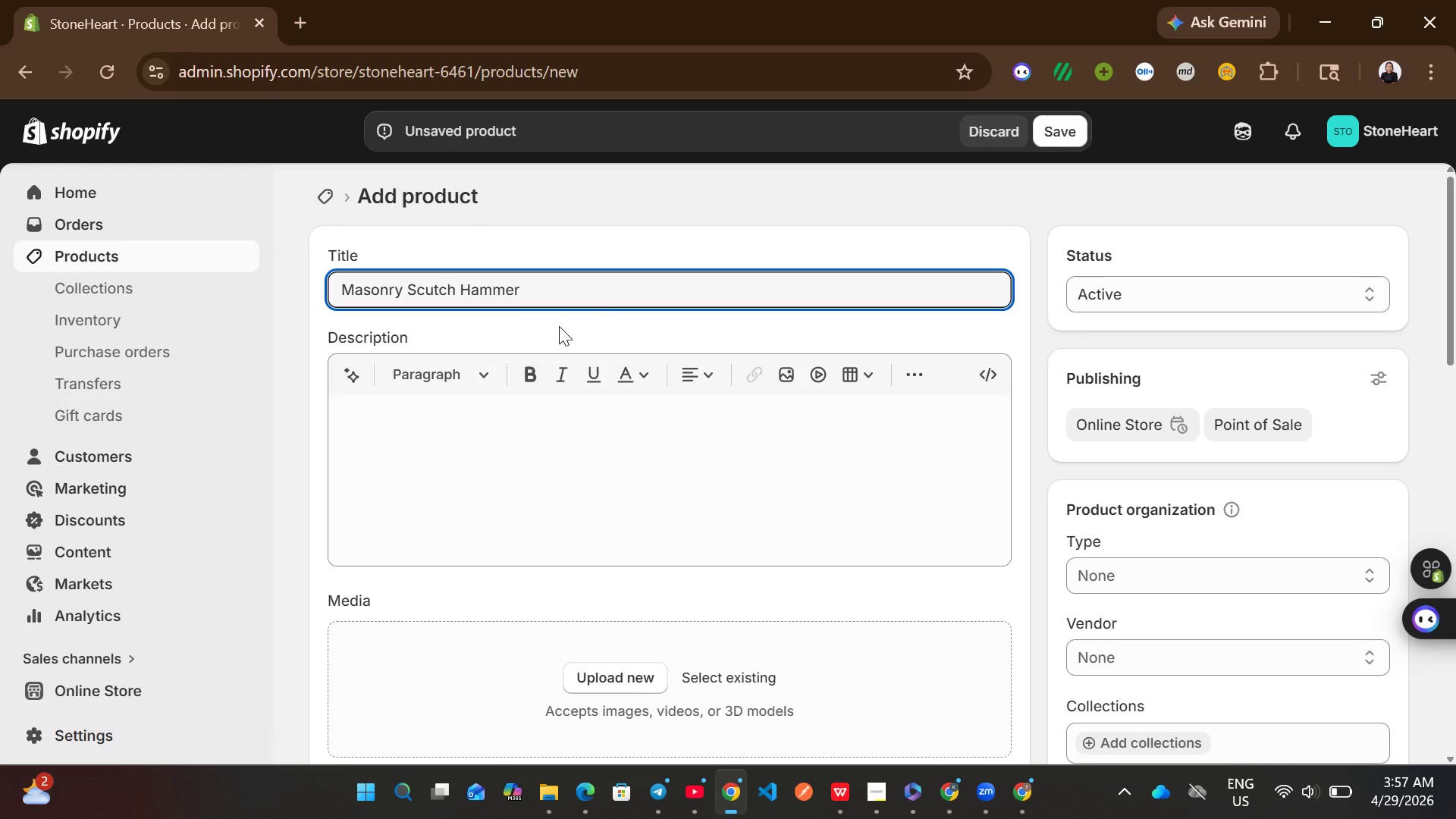 
left_click([482, 403])
 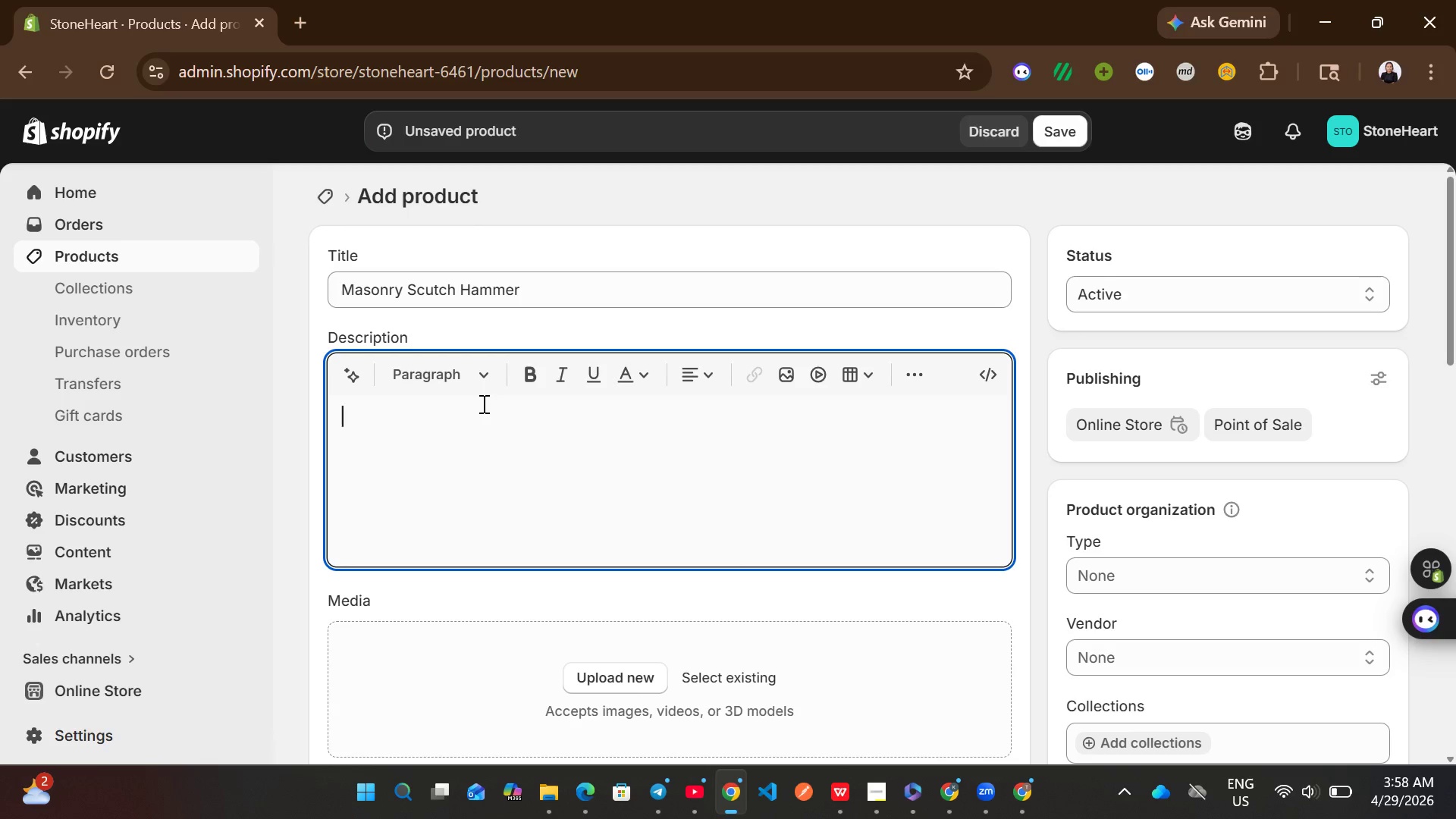 
wait(5.76)
 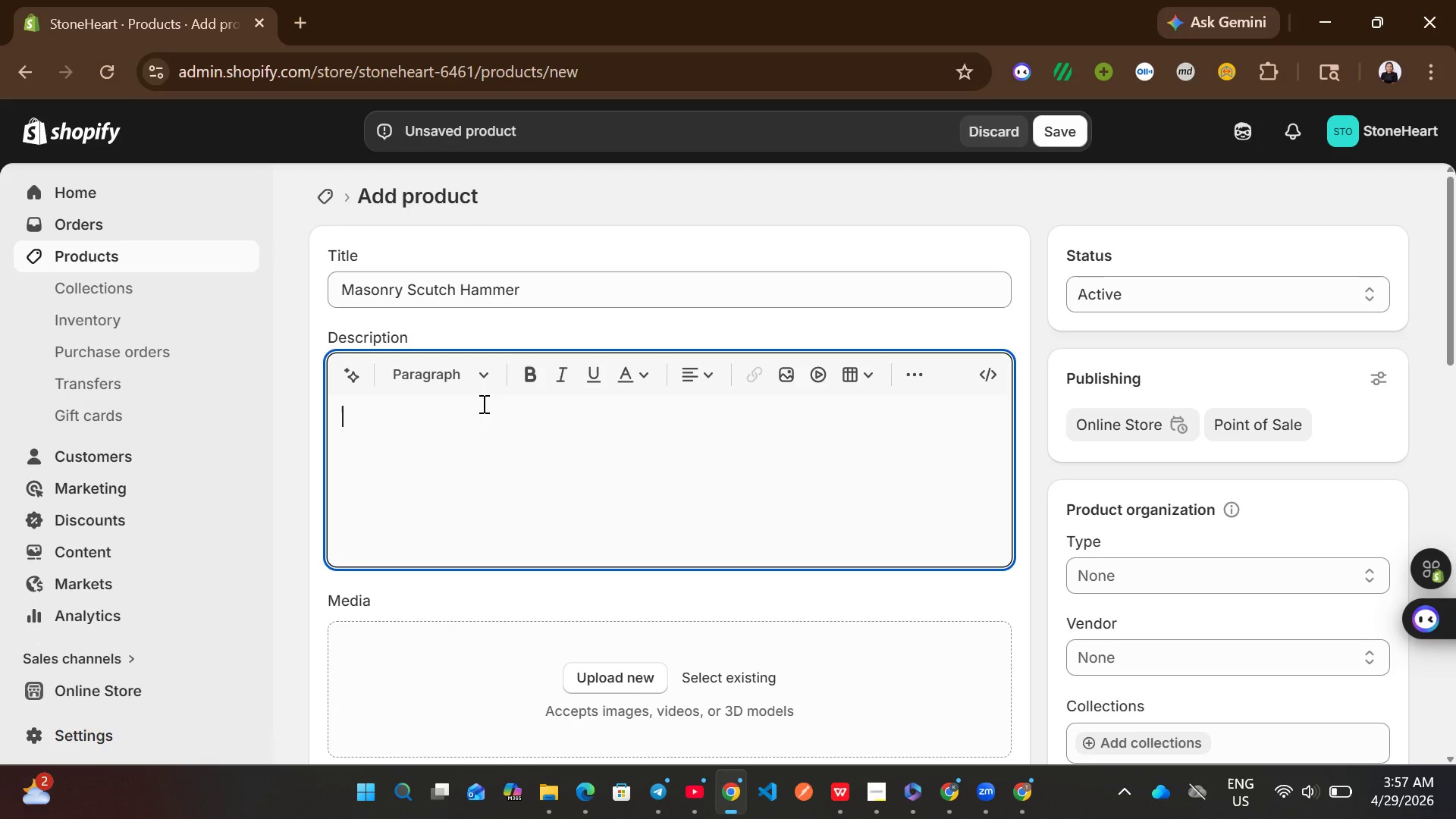 
type(Leather grip for comfort.)
 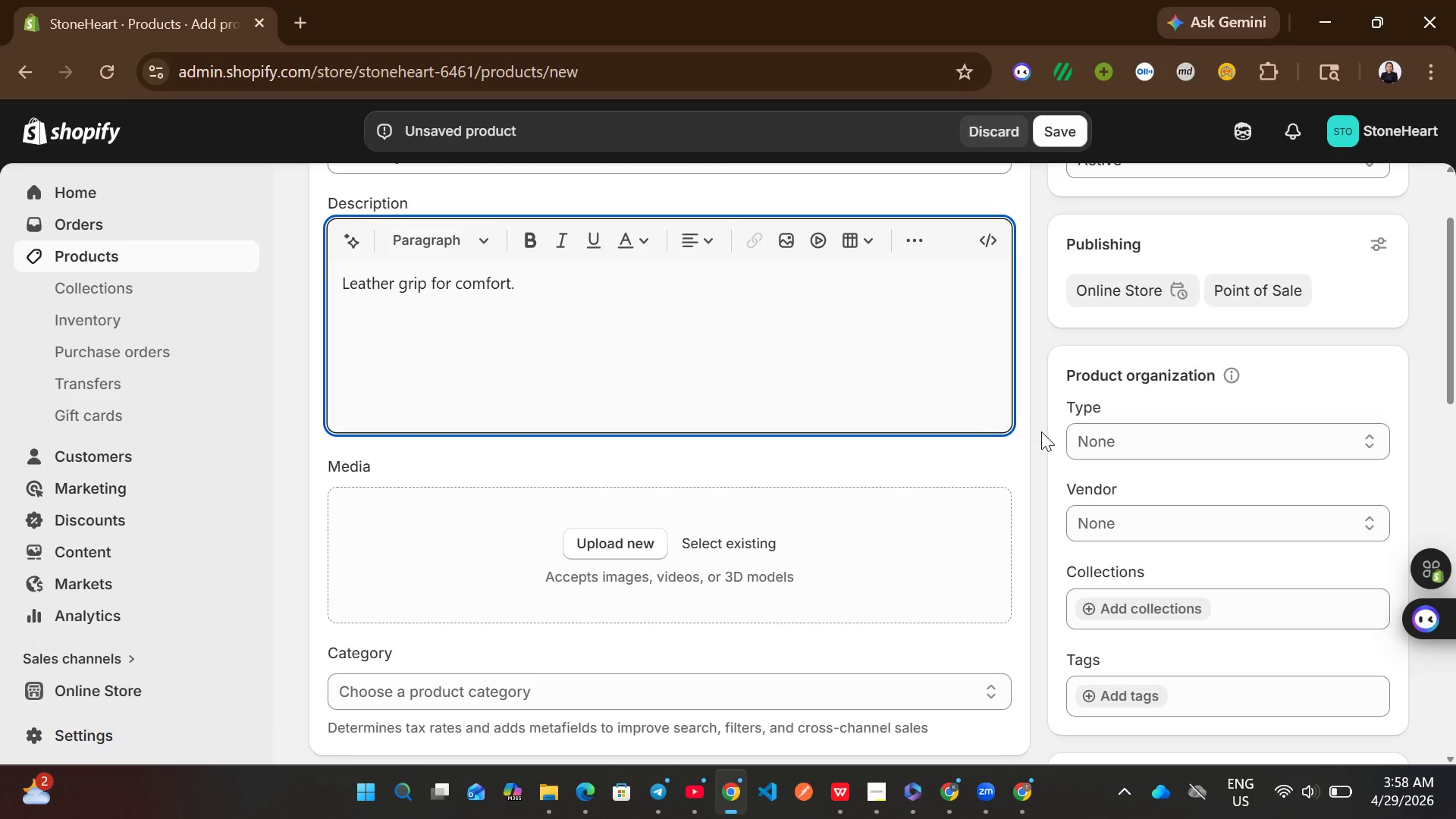 
left_click([1153, 457])
 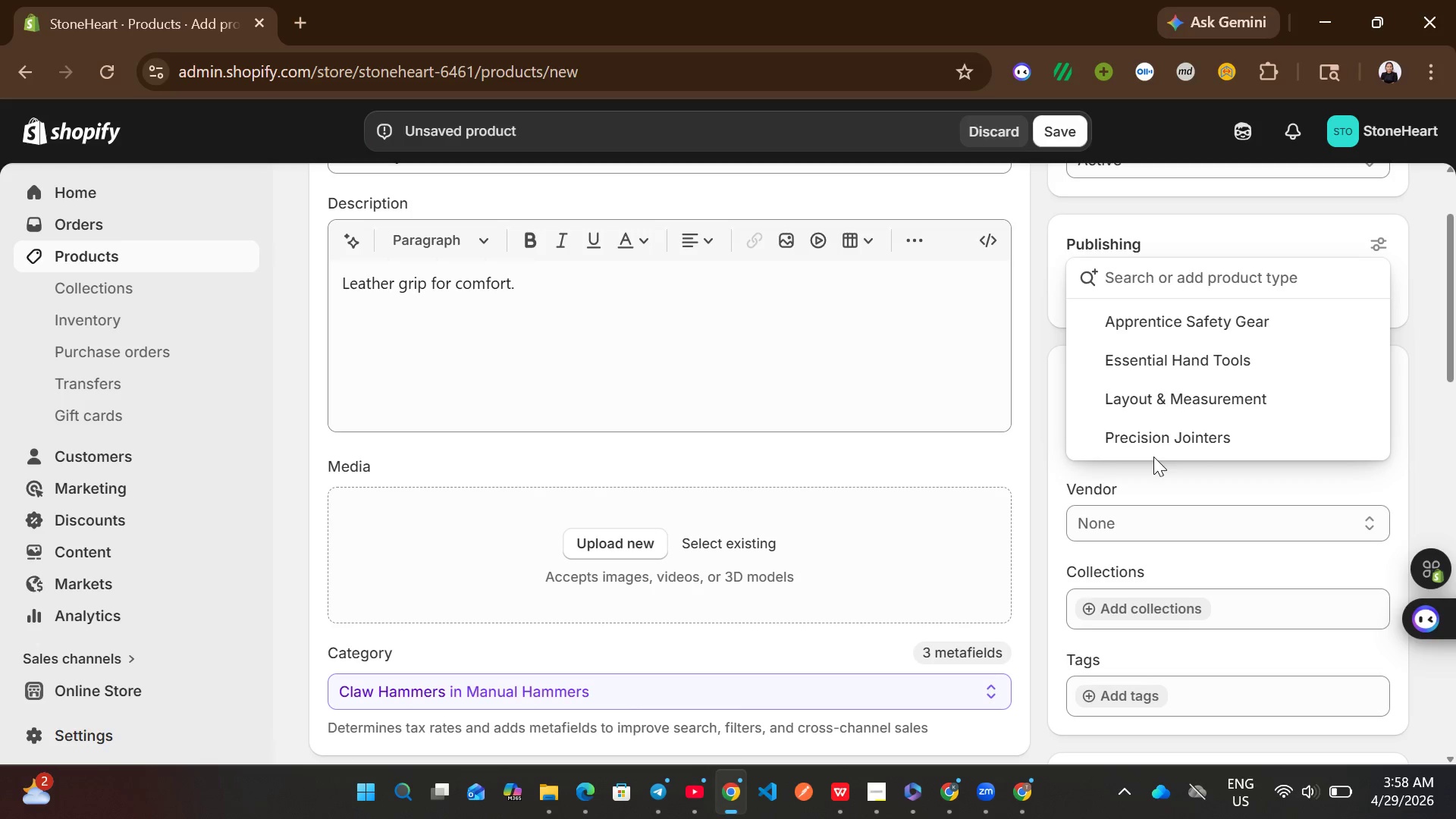 
wait(32.72)
 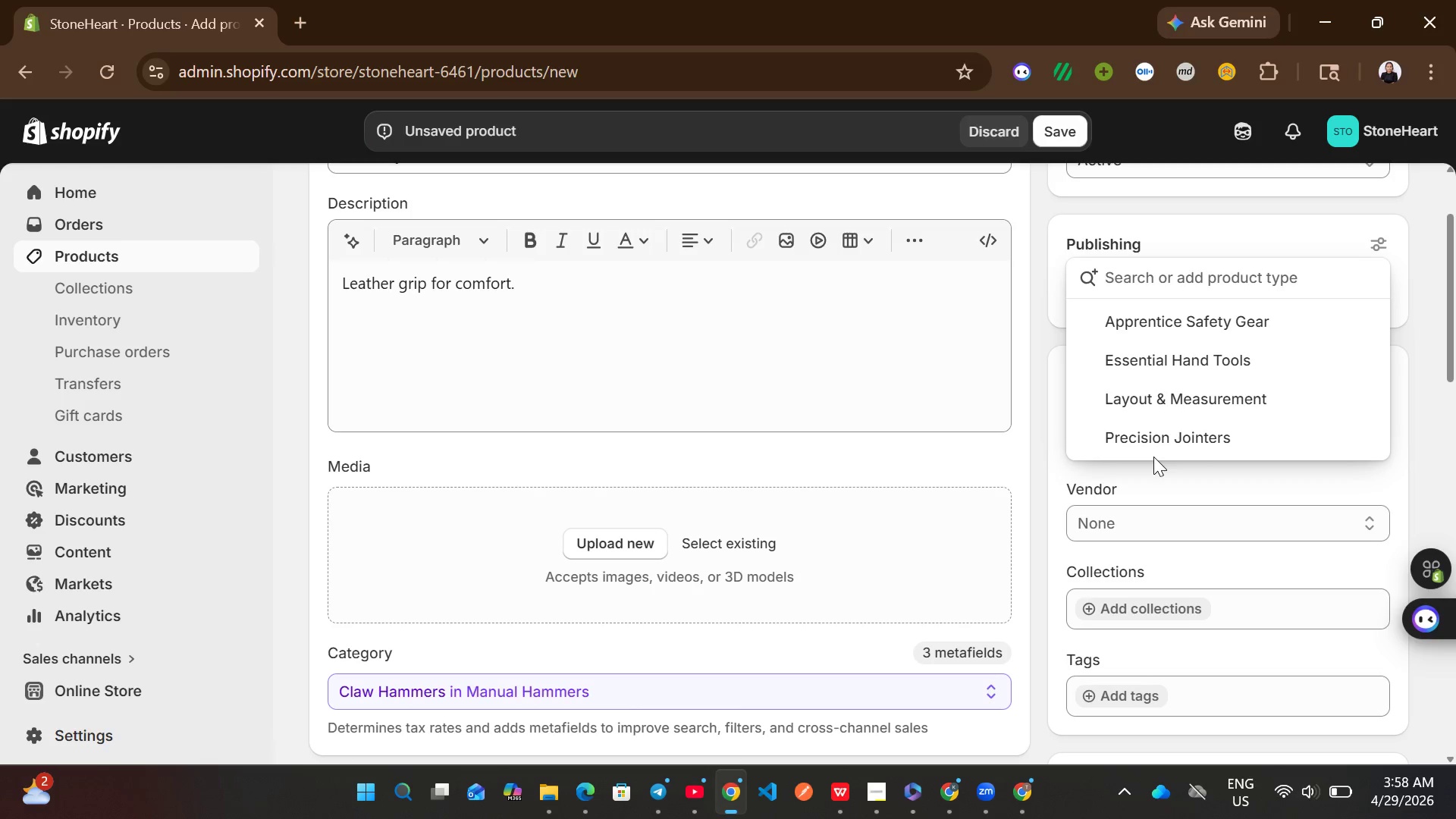 
left_click([1252, 440])
 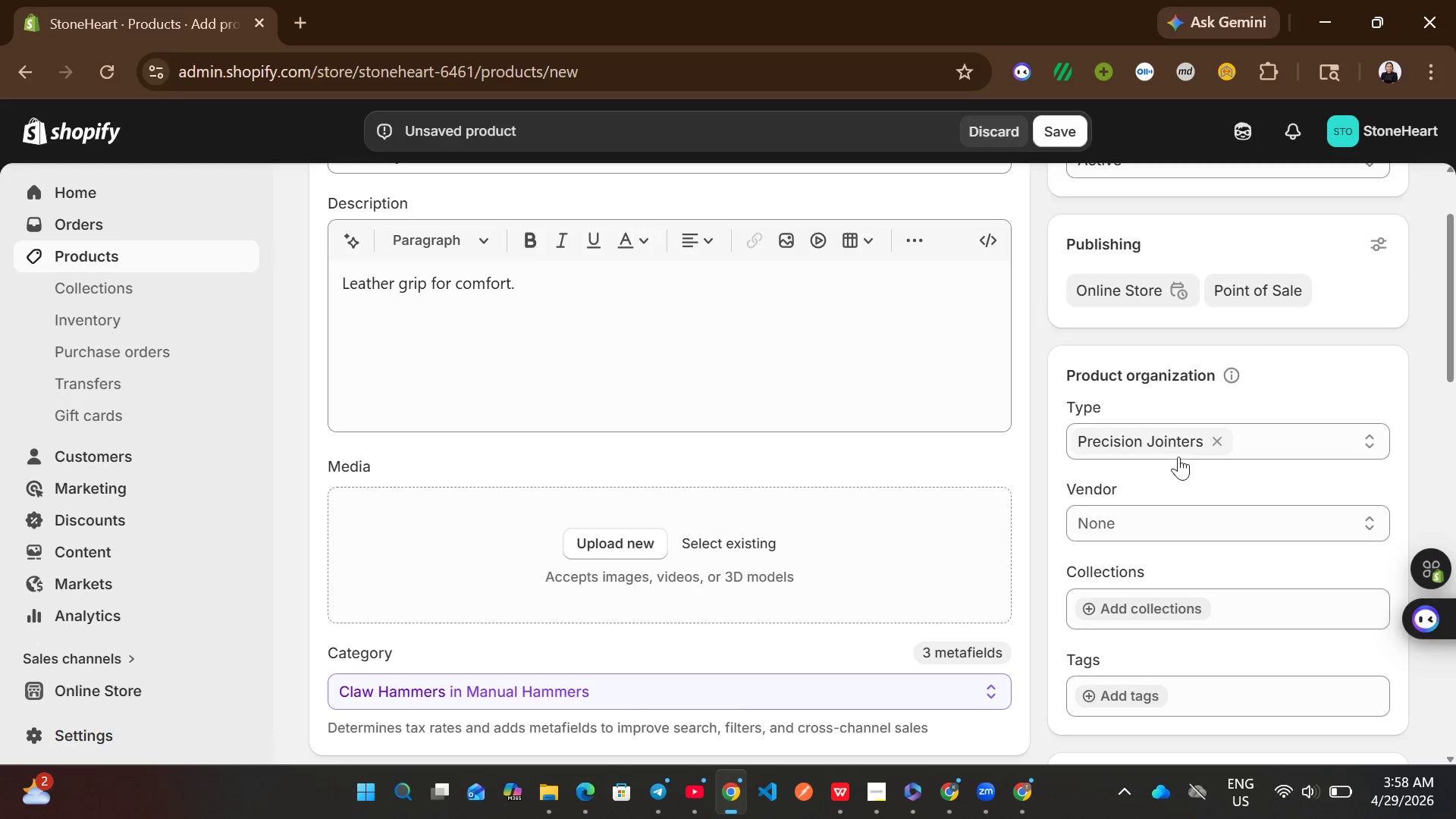 
left_click([1187, 441])
 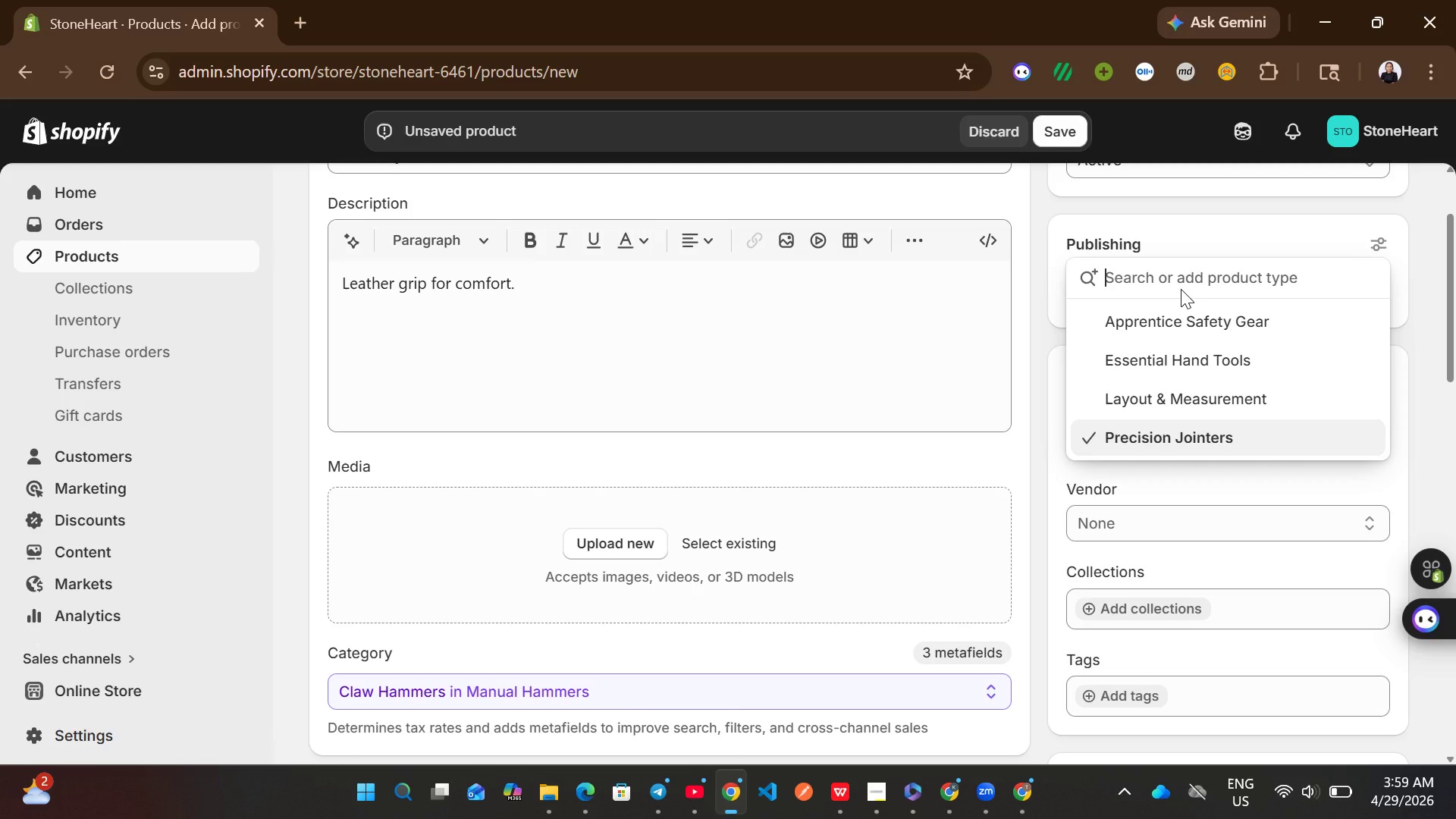 
wait(14.83)
 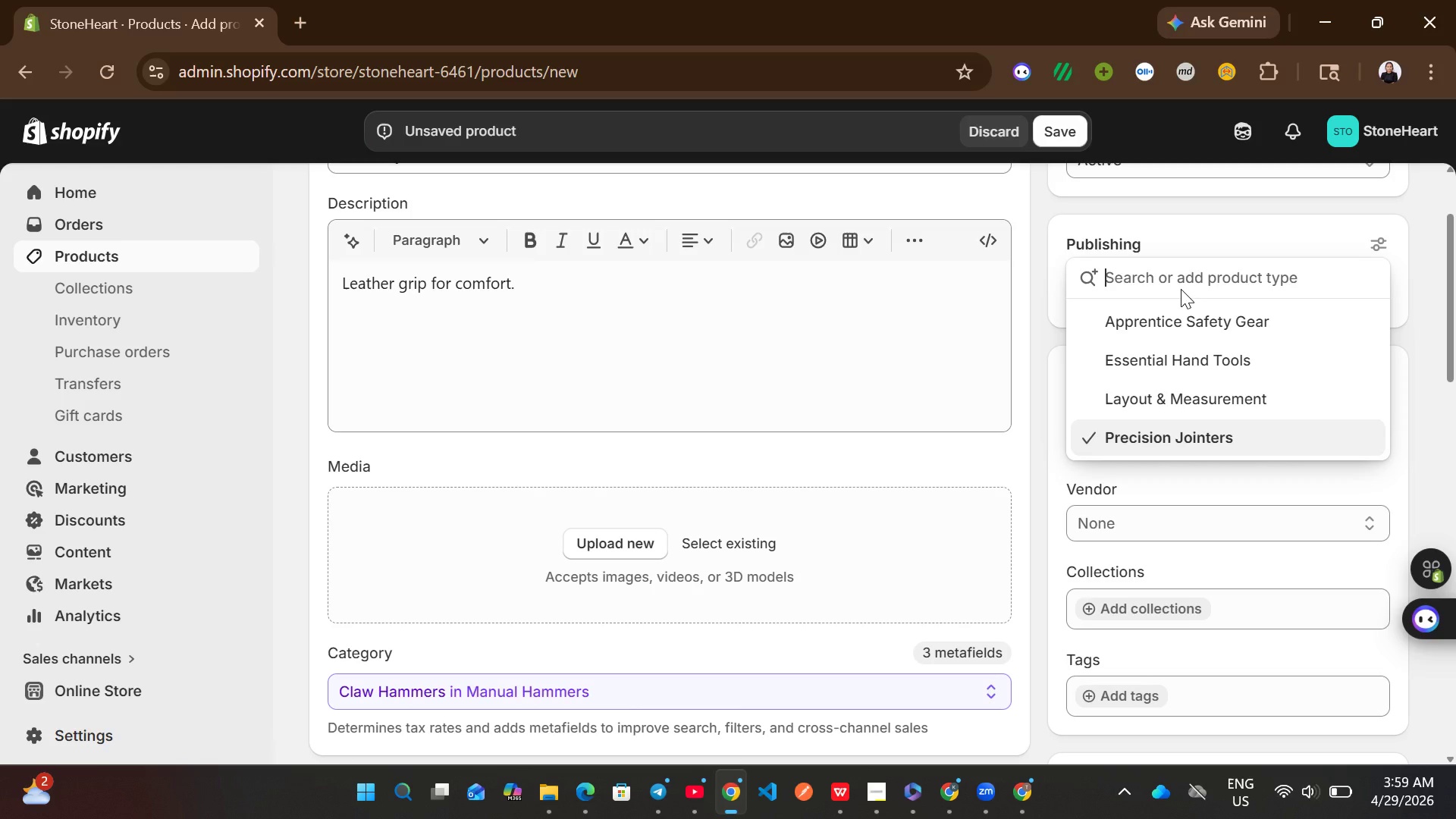 
left_click([1034, 470])
 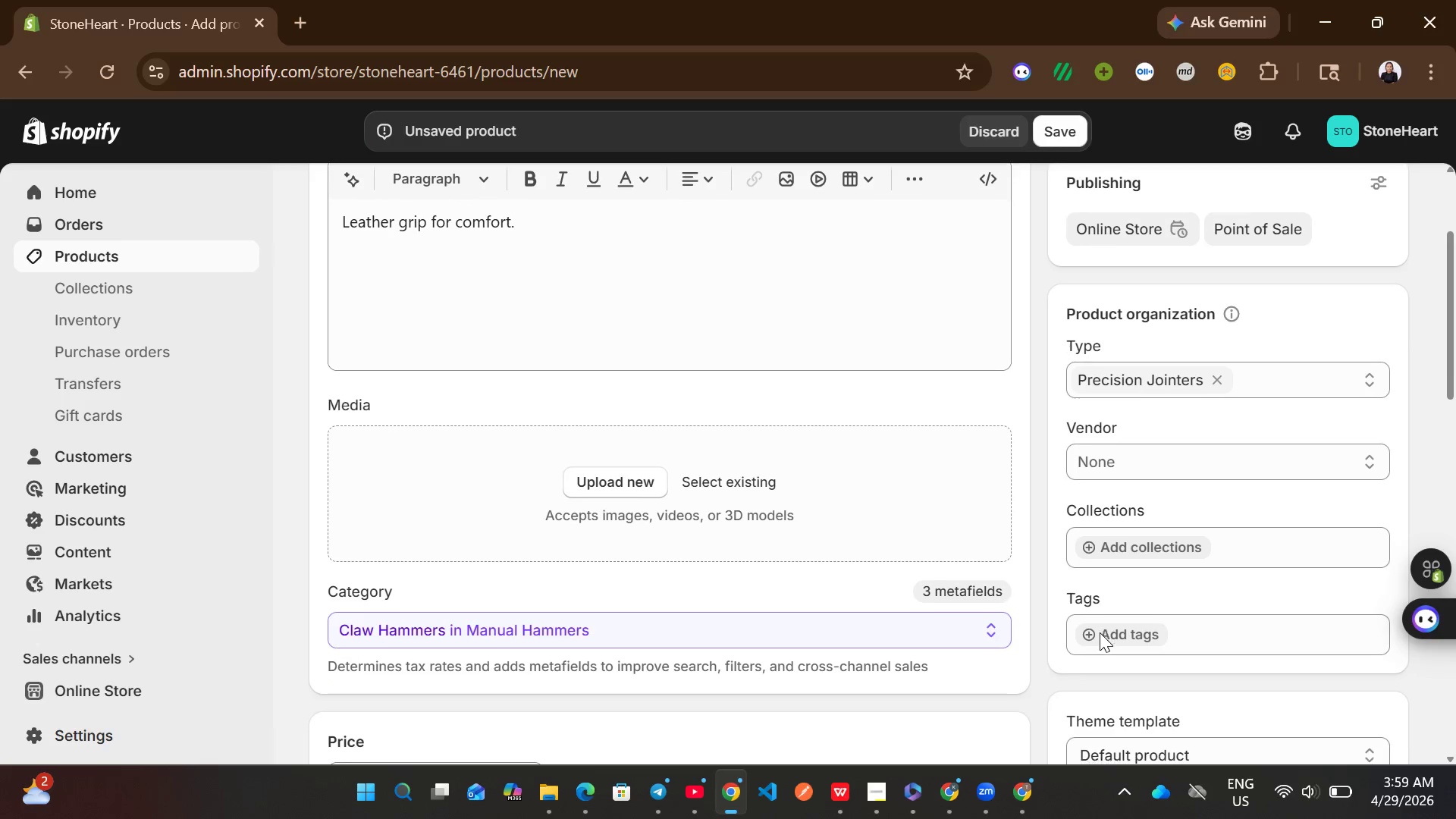 
left_click([1116, 632])
 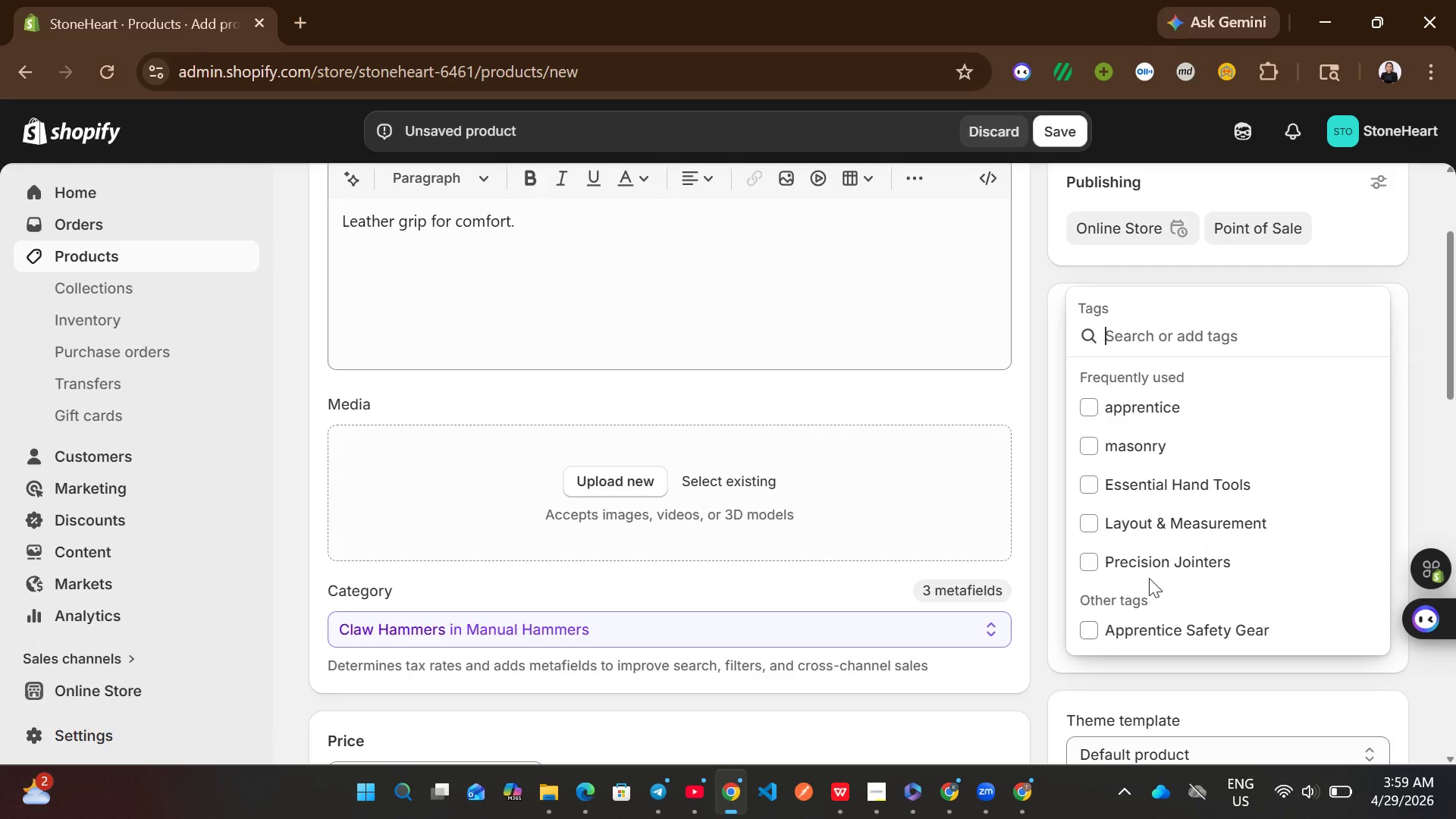 
left_click([1135, 562])
 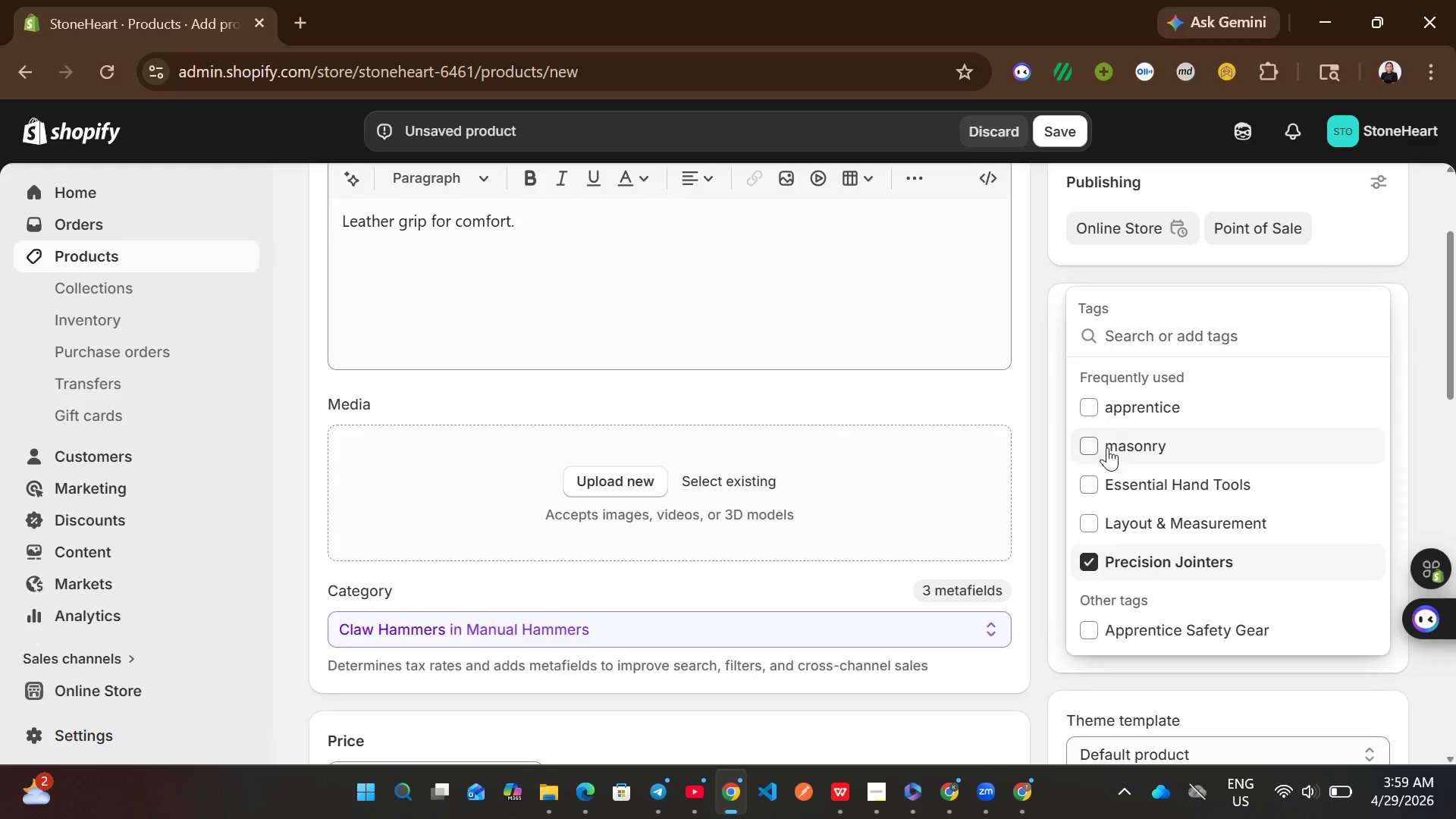 
left_click([1107, 447])
 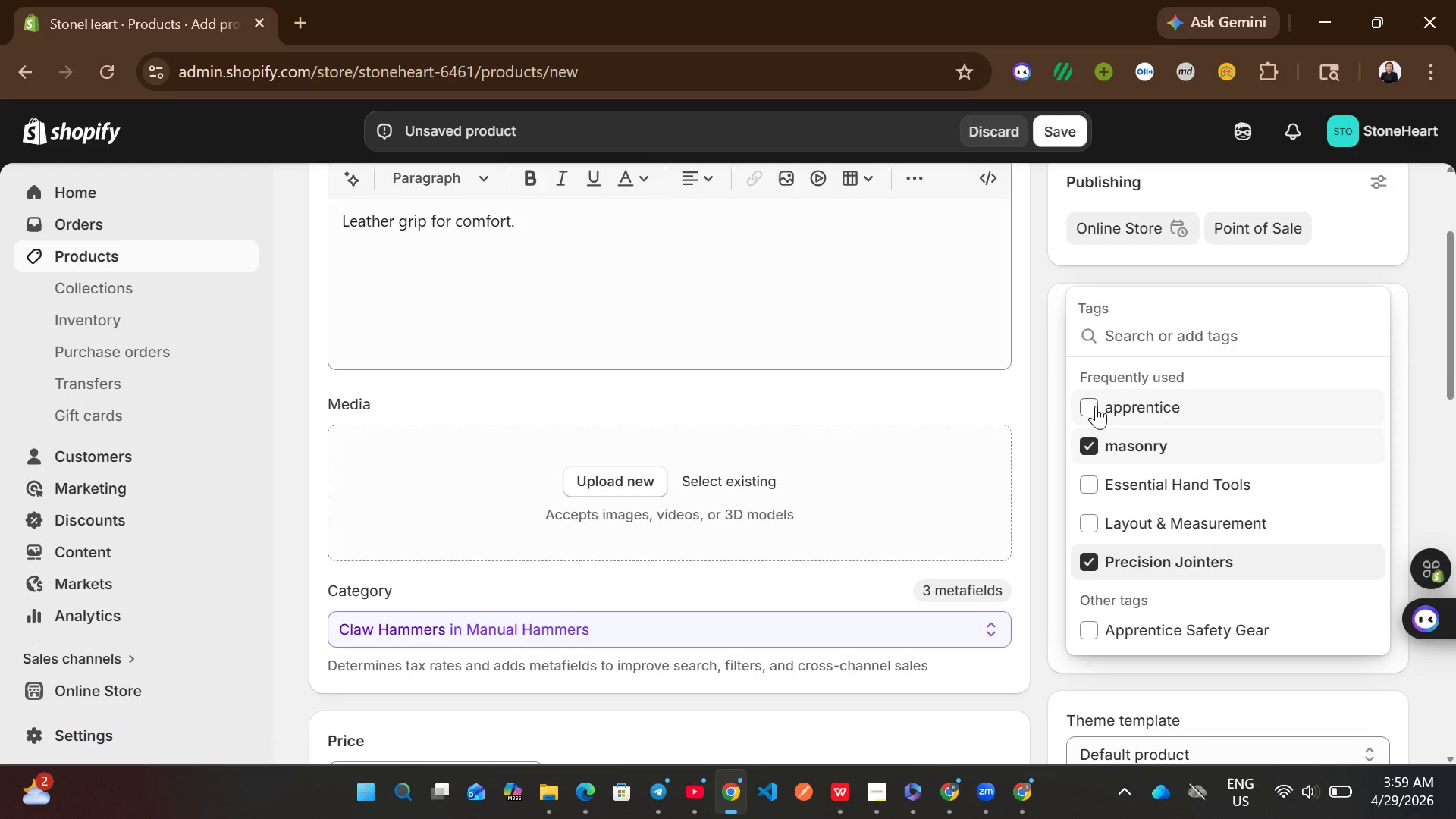 
left_click([1096, 406])
 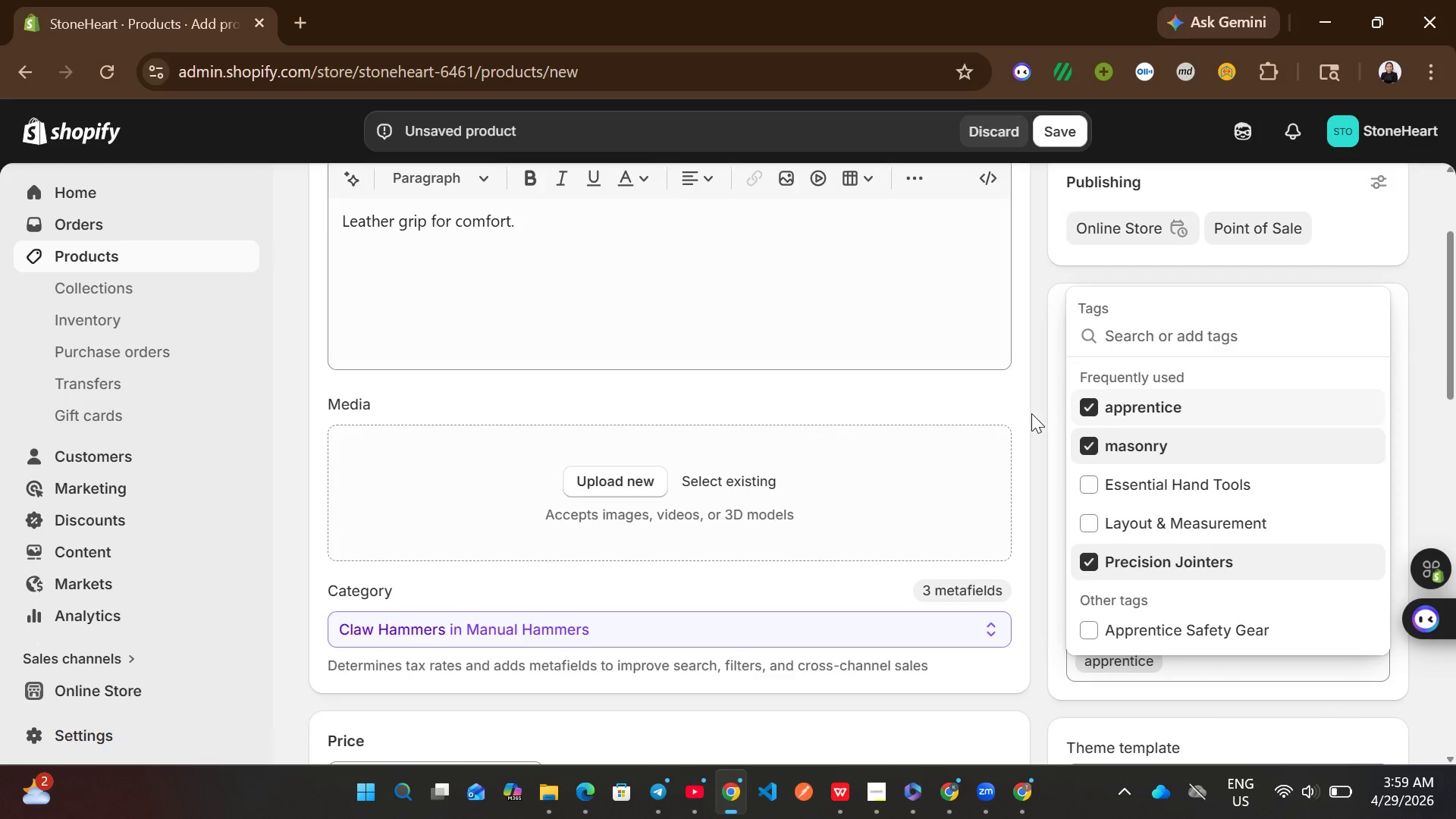 
left_click([1031, 413])
 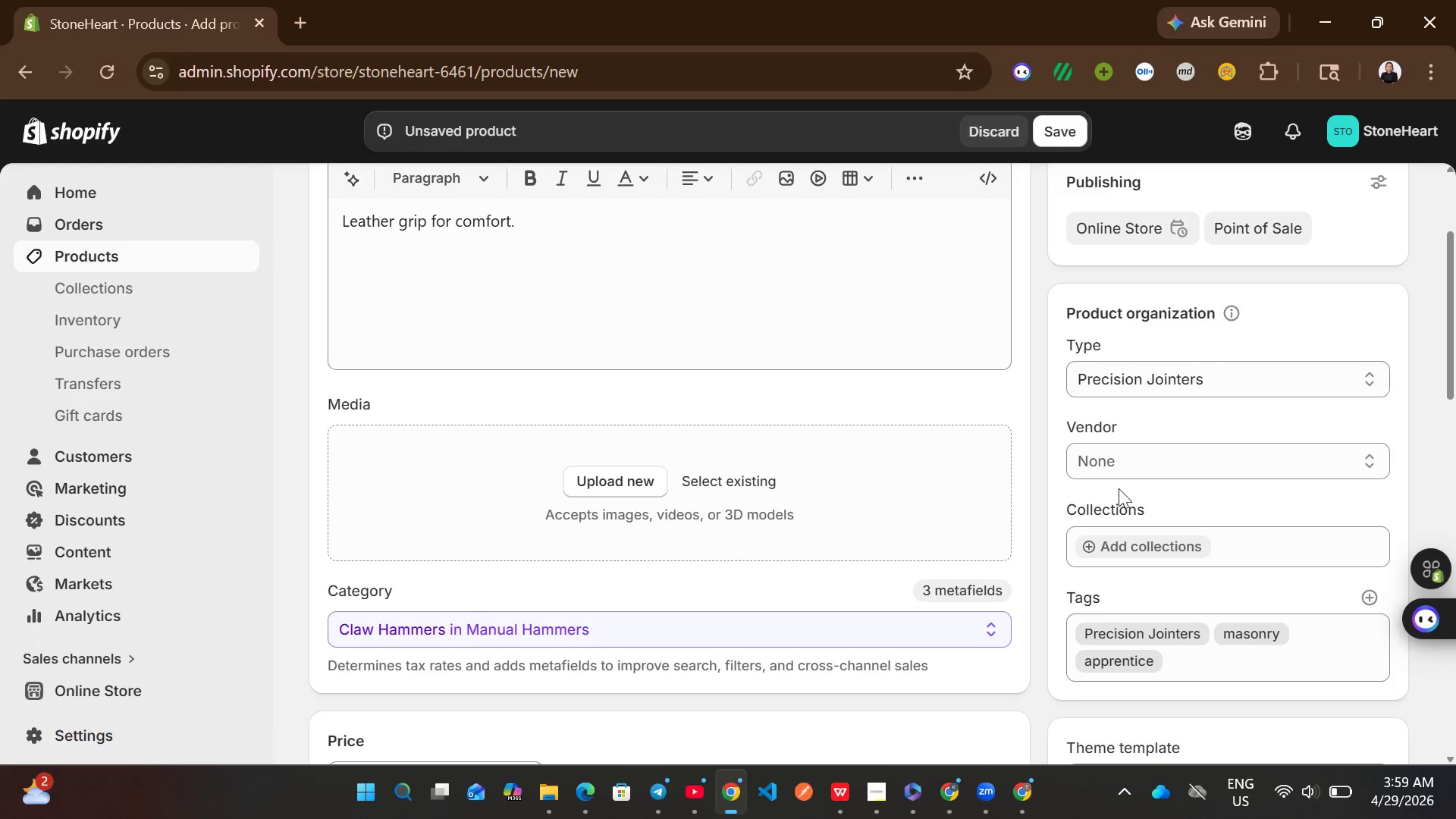 
wait(6.39)
 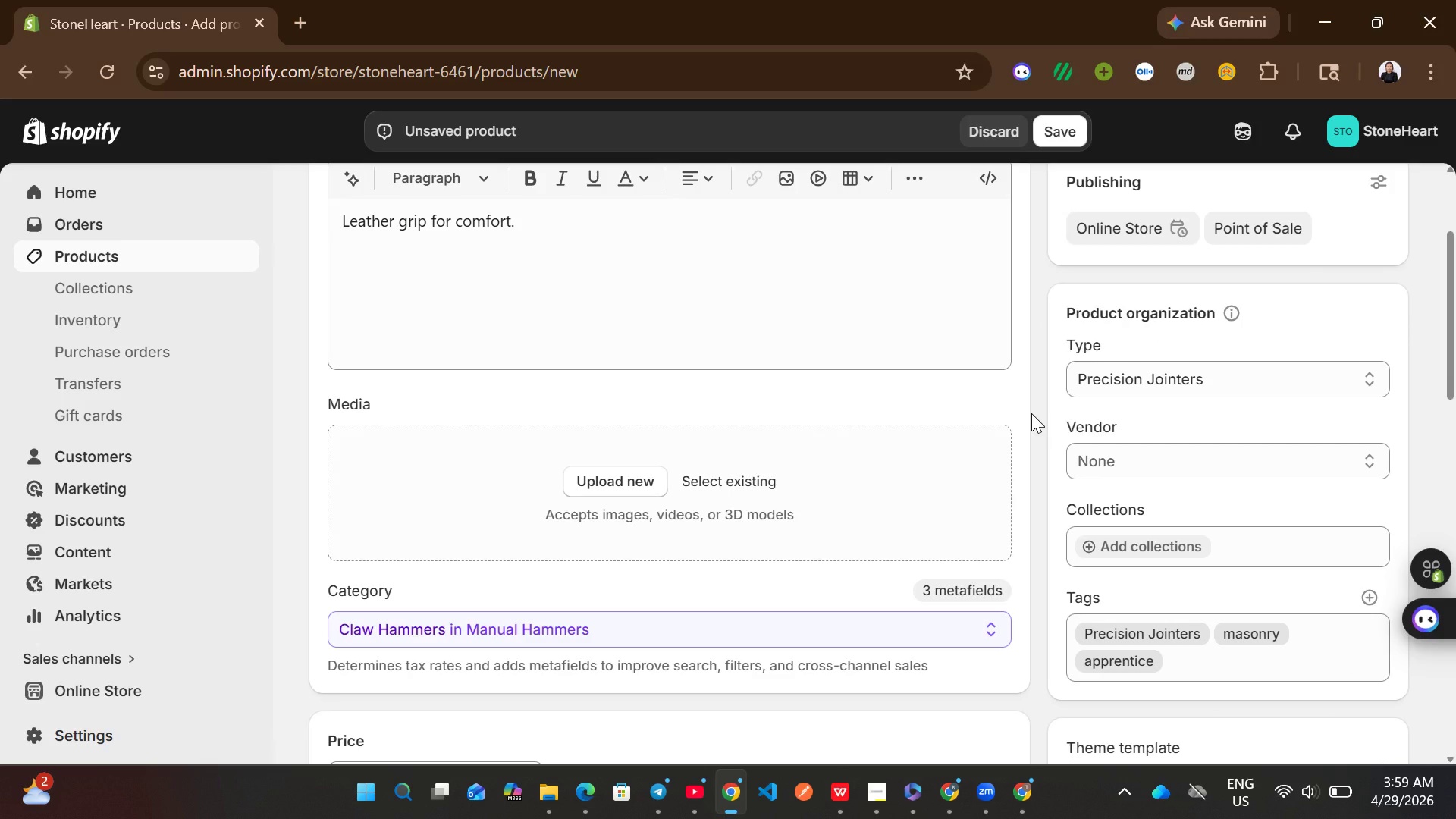 
mouse_move([870, 616])
 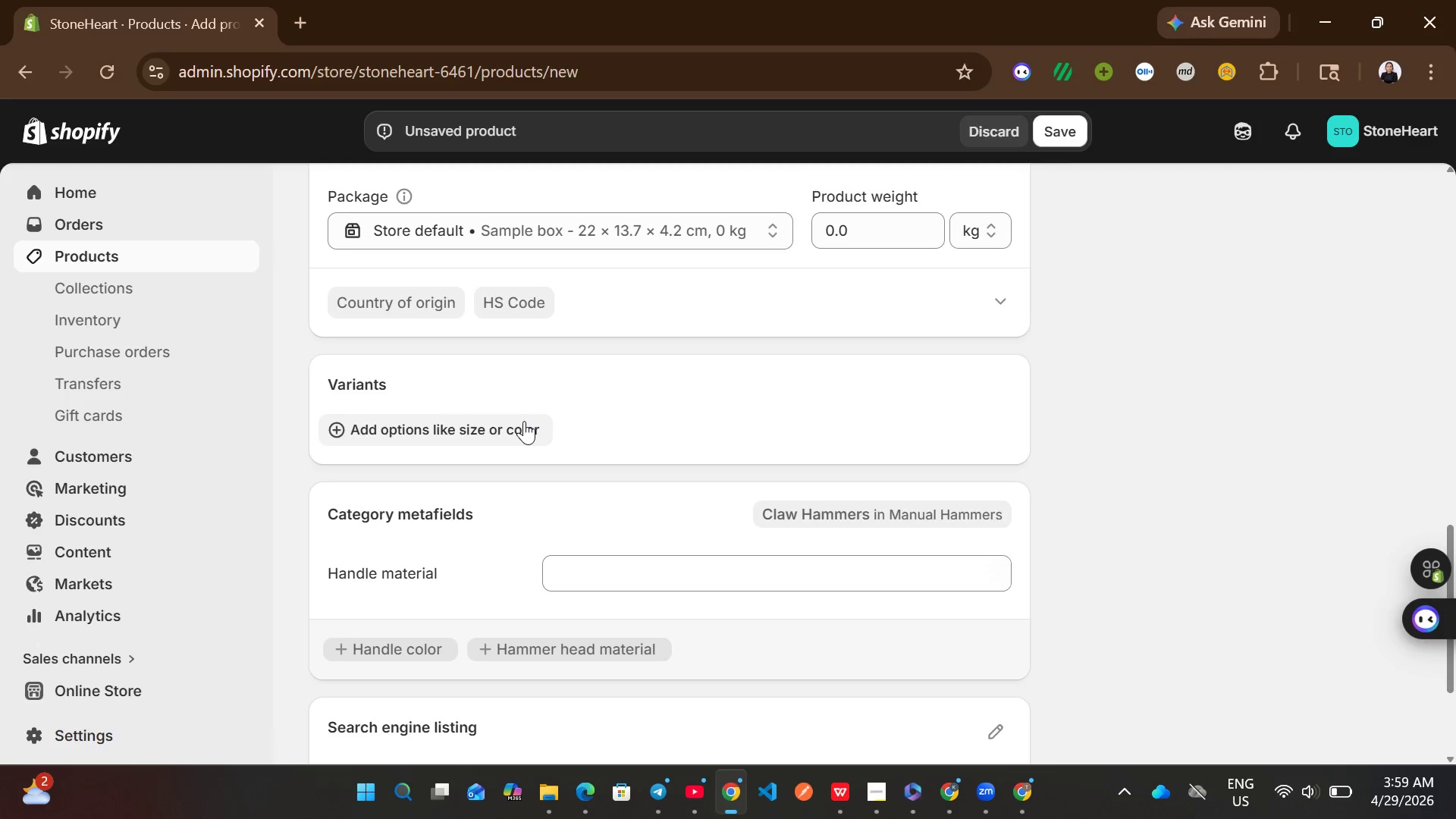 
left_click([524, 421])
 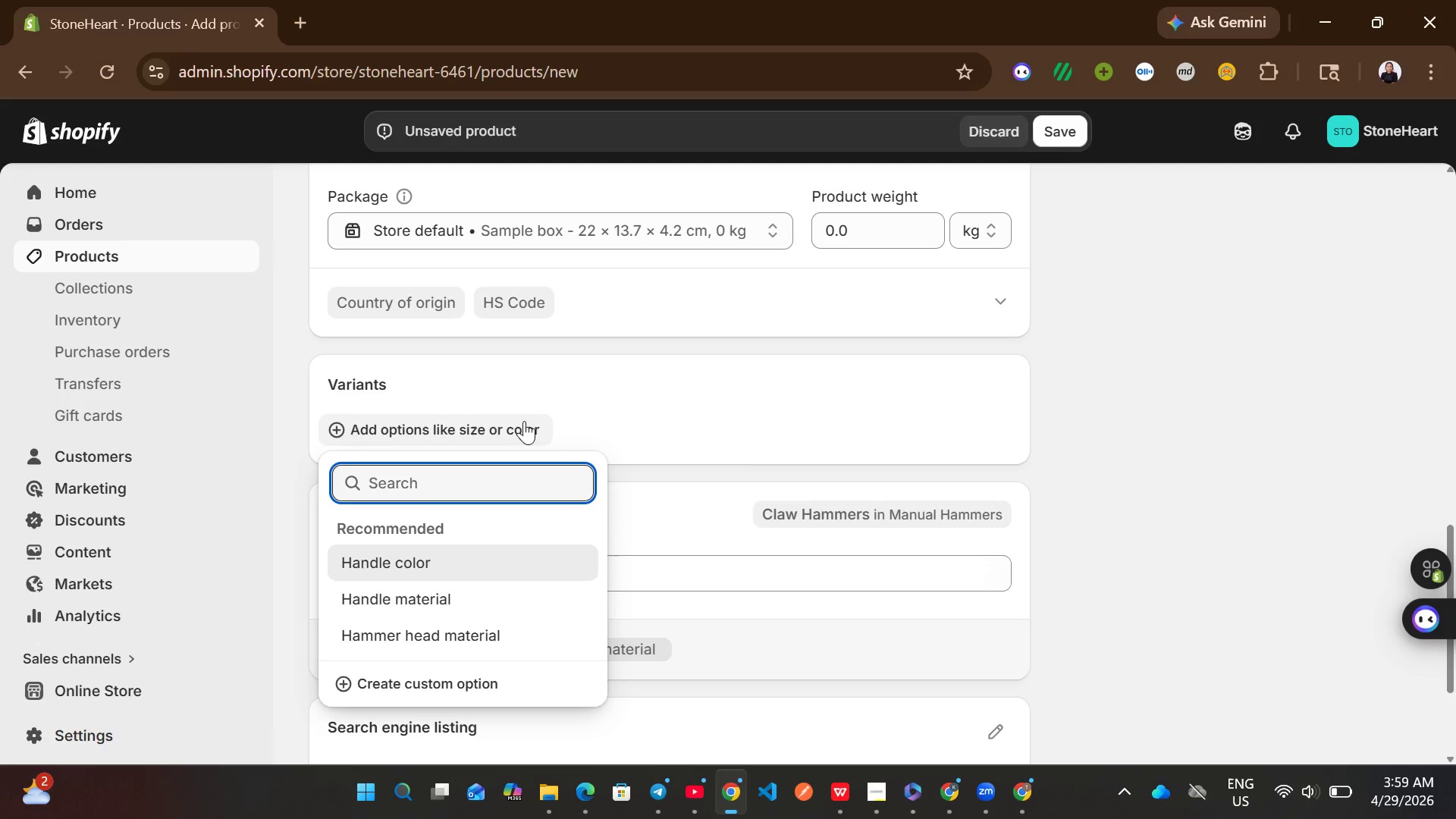 
left_click([428, 684])
 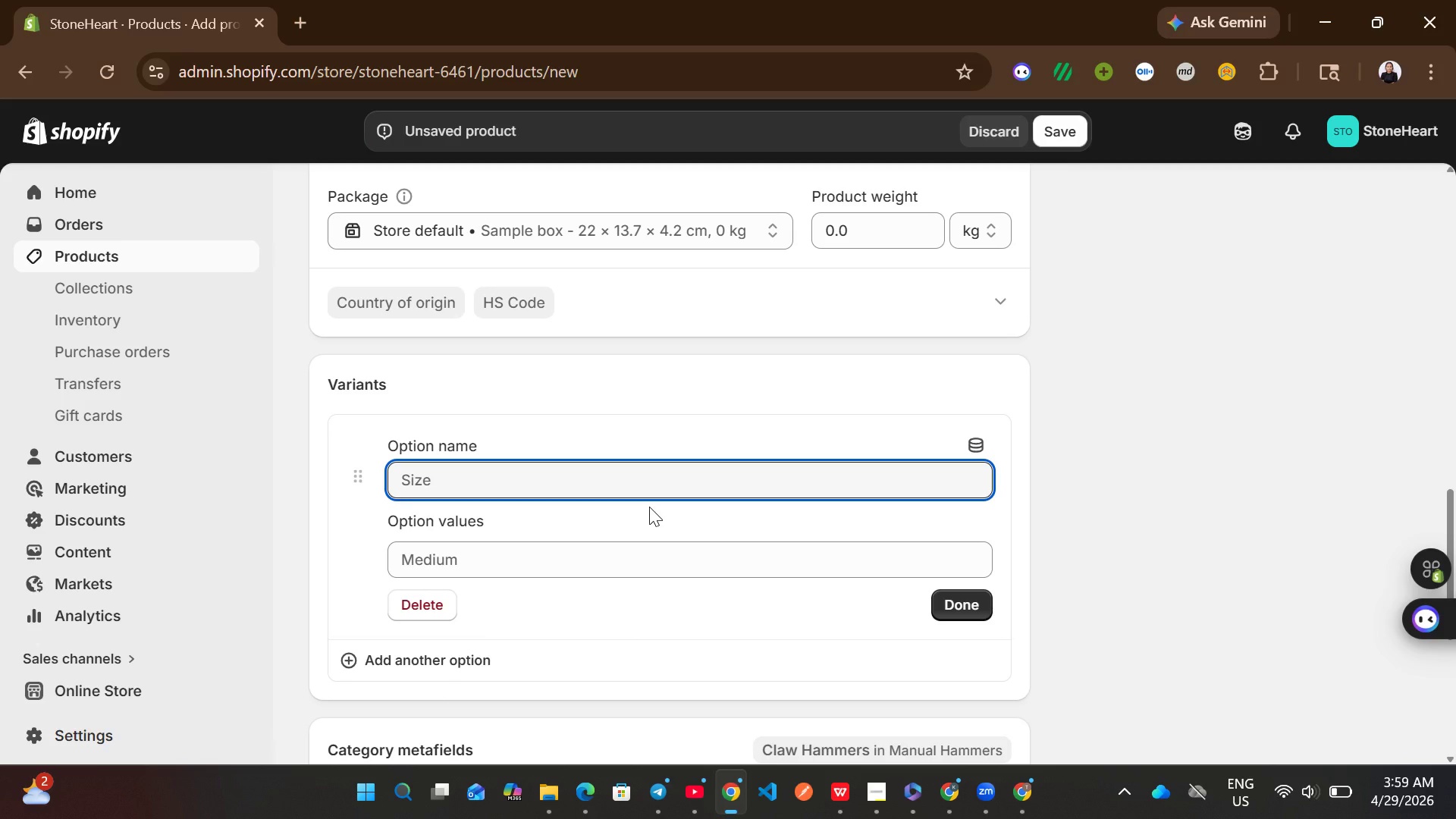 
type(Handle Material)
 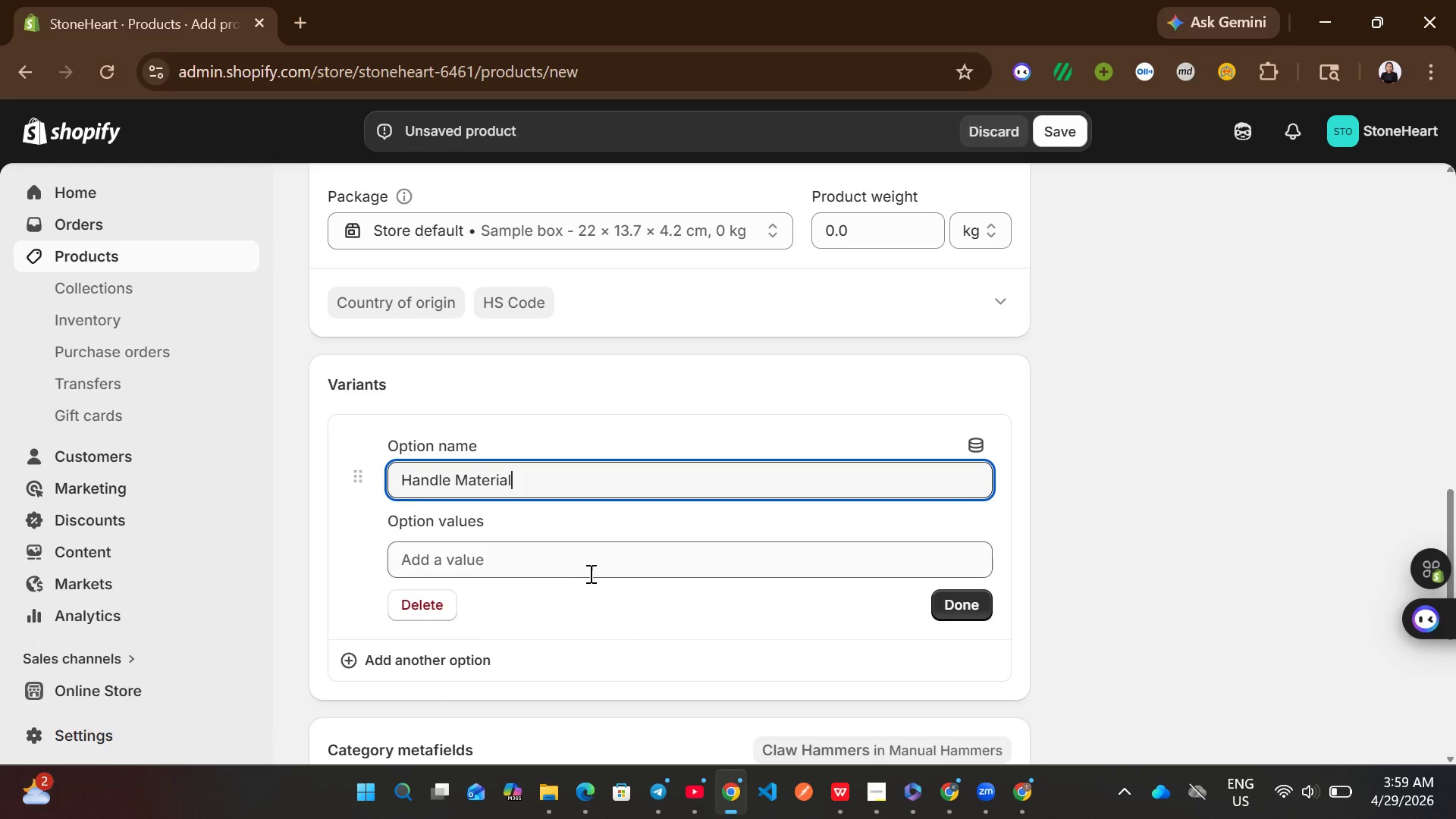 
left_click([590, 573])
 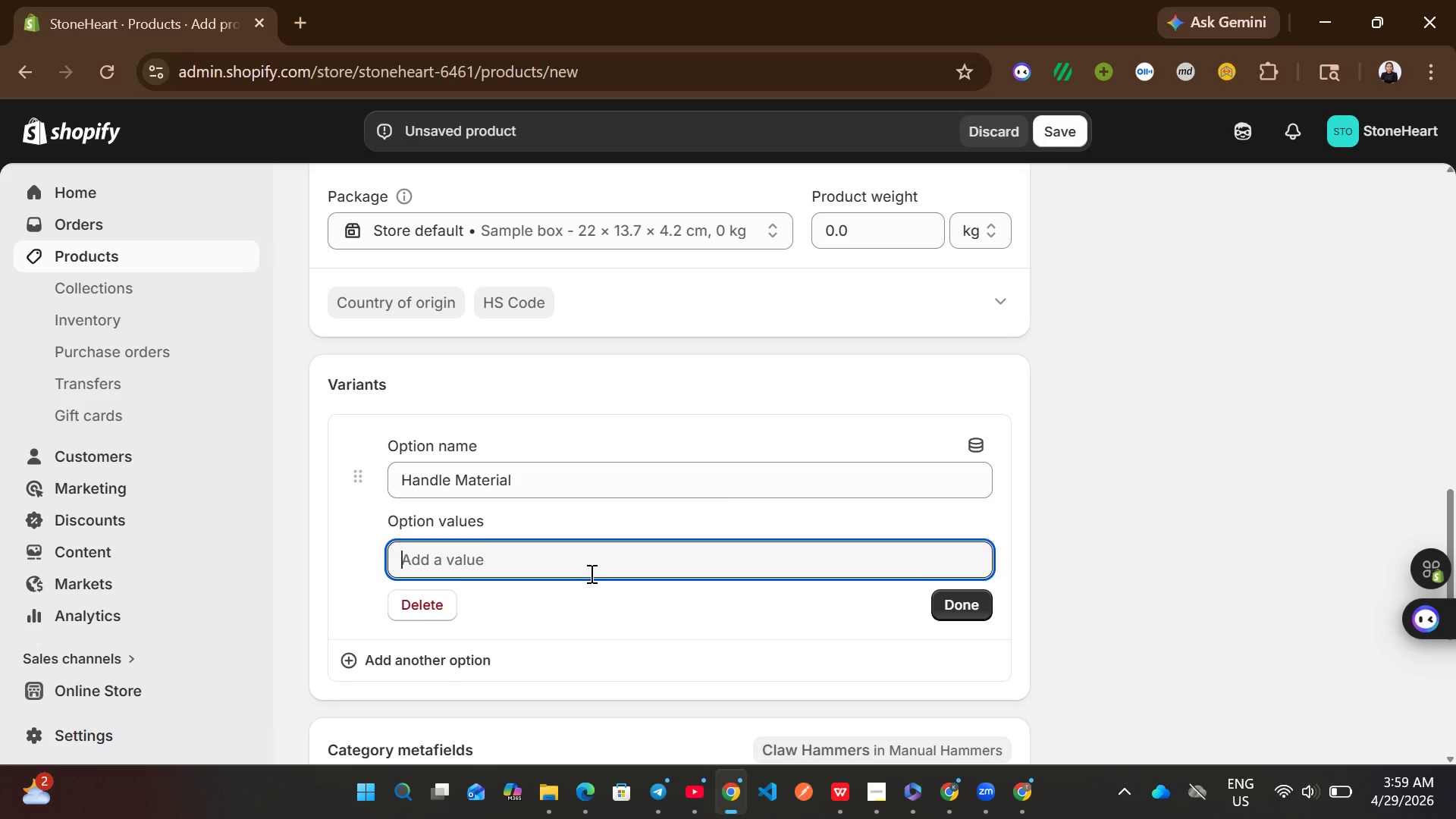 
type(Leathet)
key(Backspace)
type(r)
 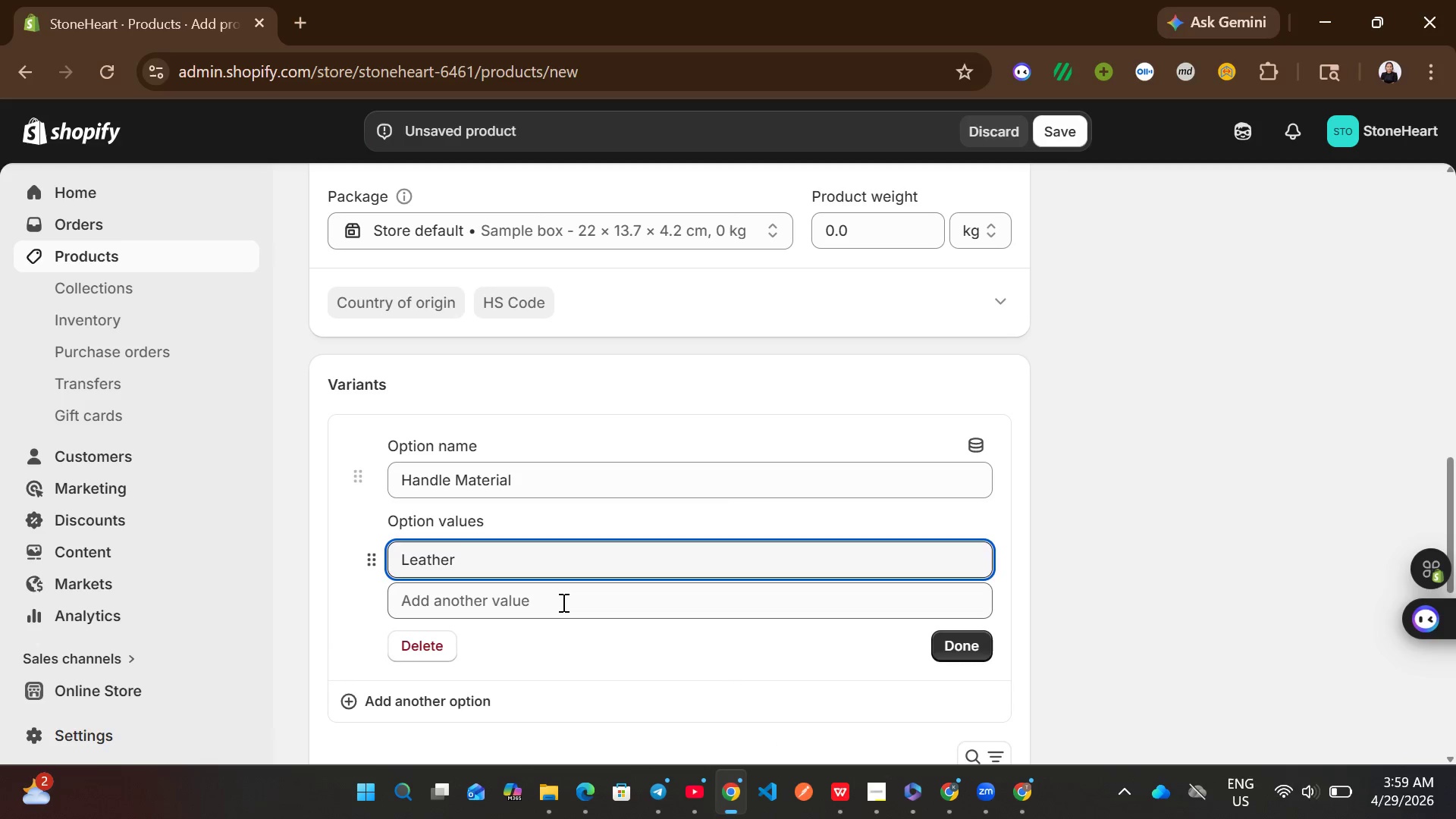 
left_click([562, 602])
 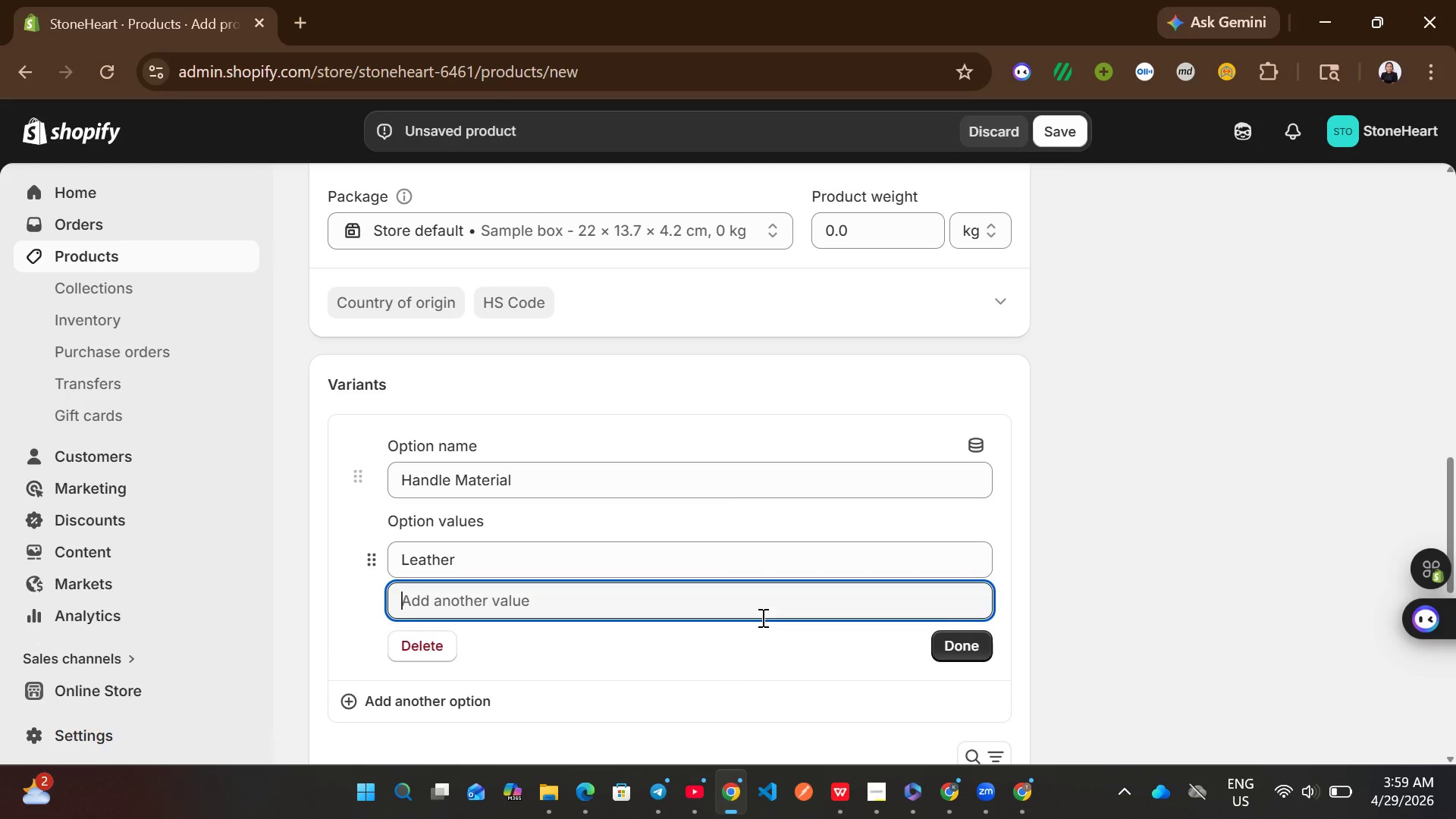 
wait(5.09)
 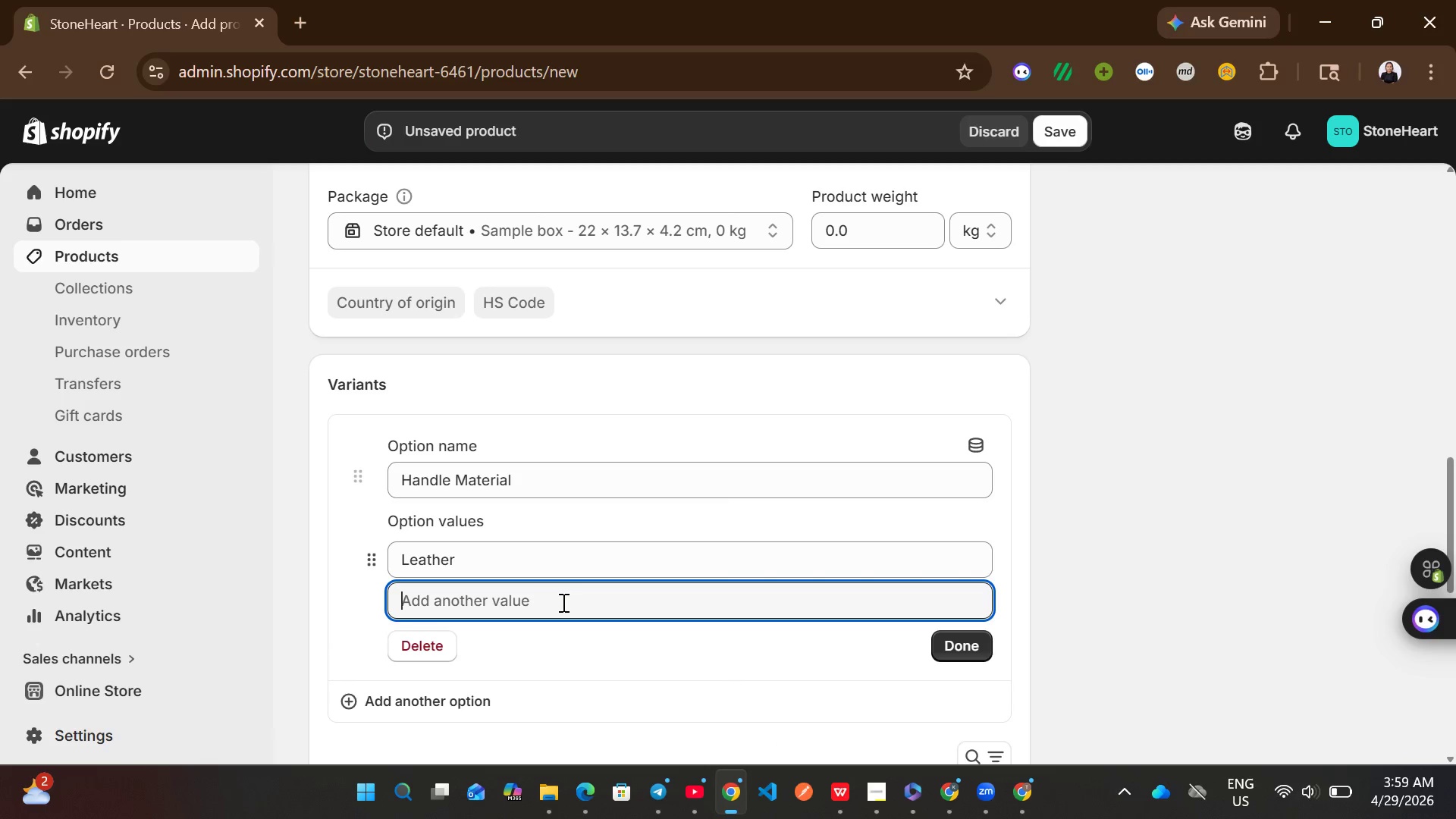 
left_click([971, 654])
 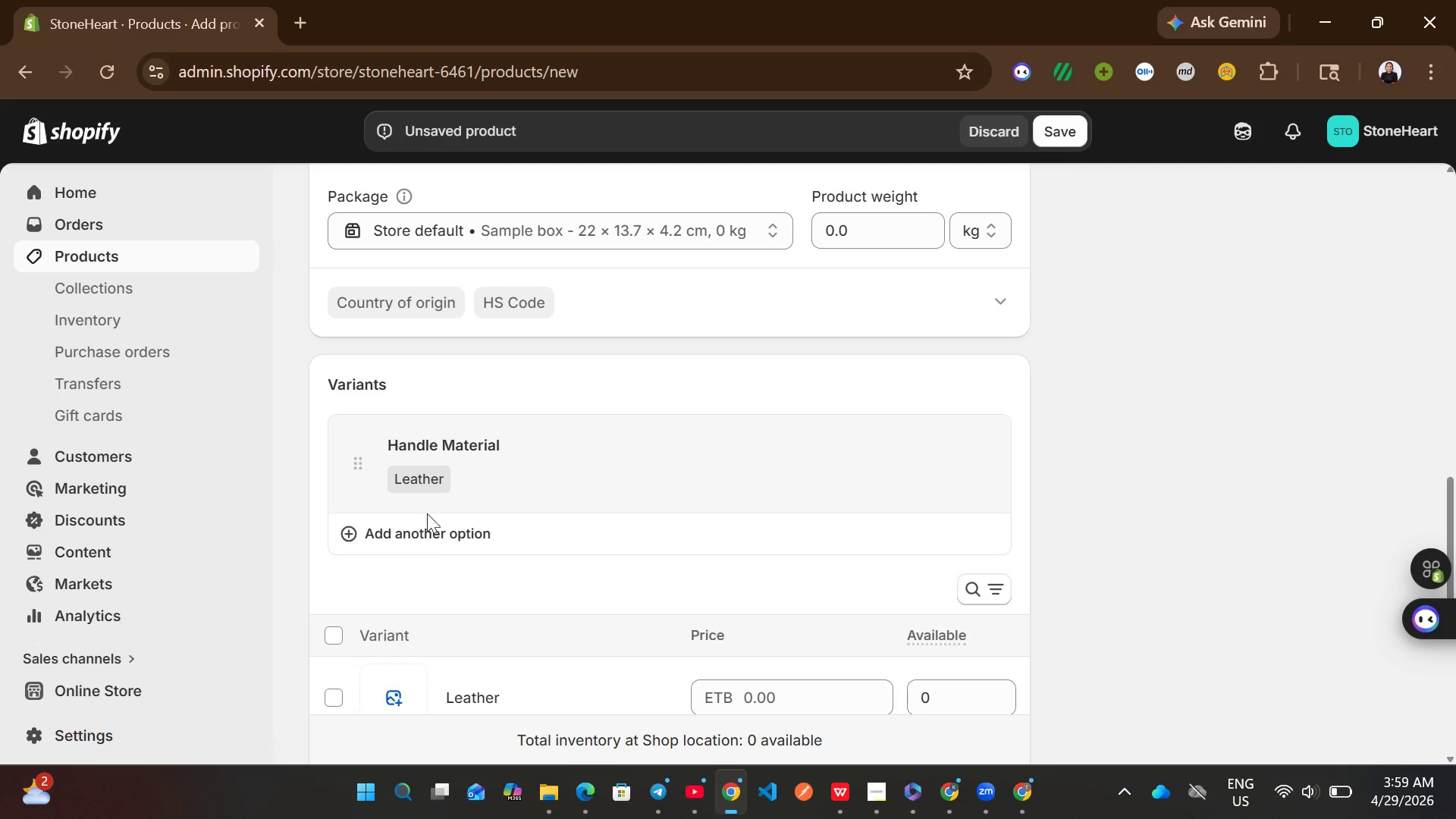 
left_click([427, 535])
 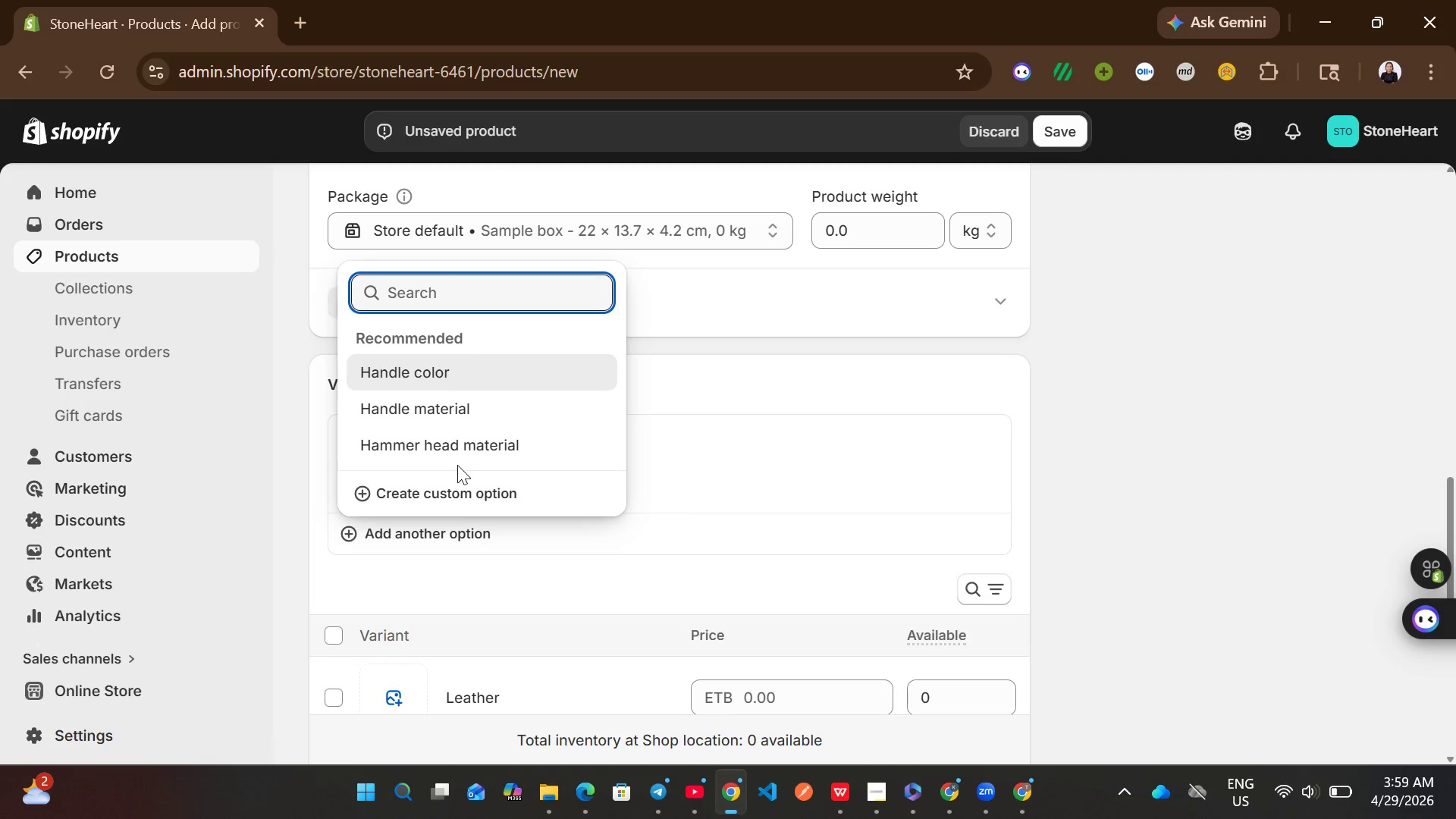 
left_click([453, 508])
 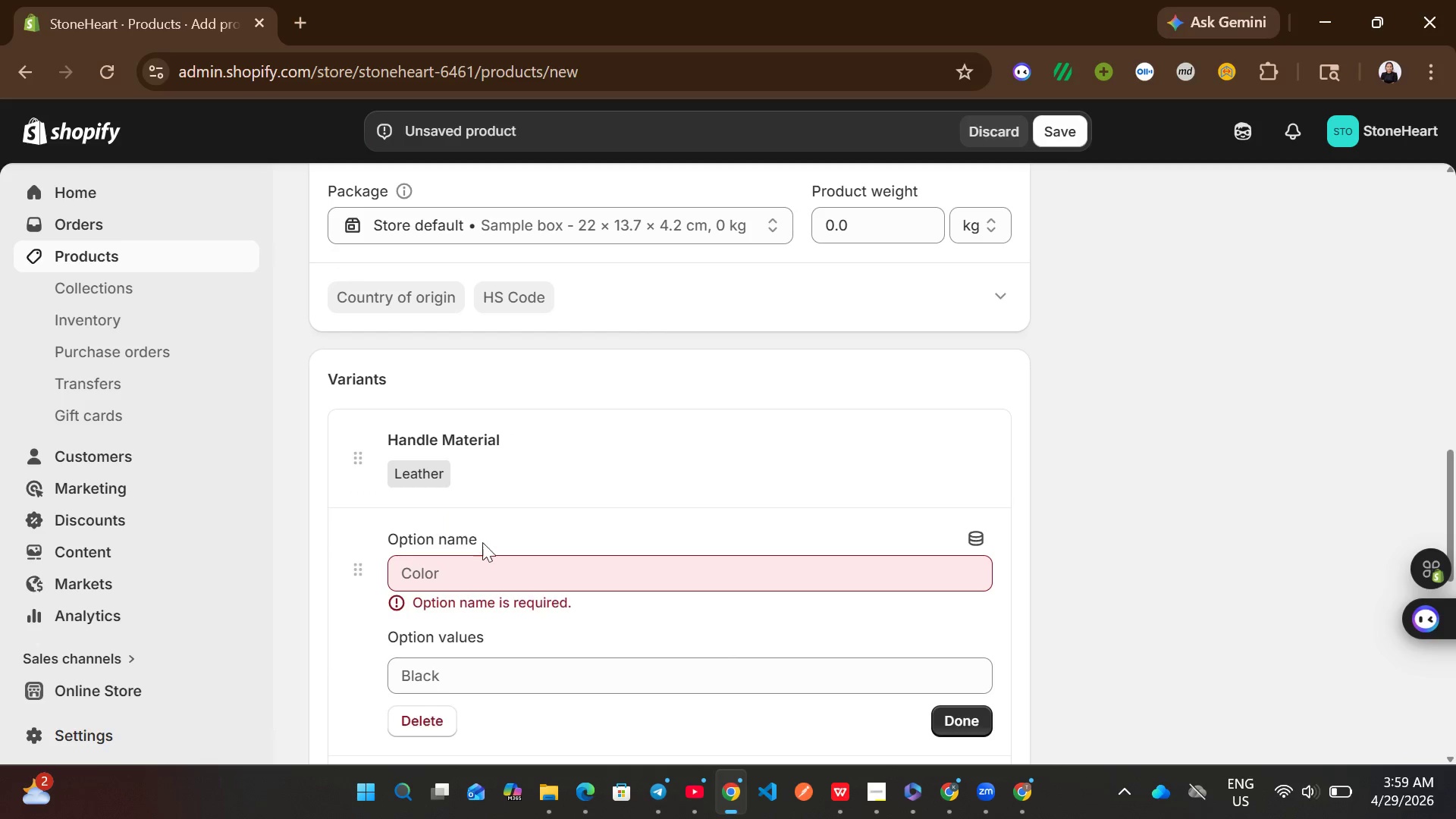 
left_click([488, 564])
 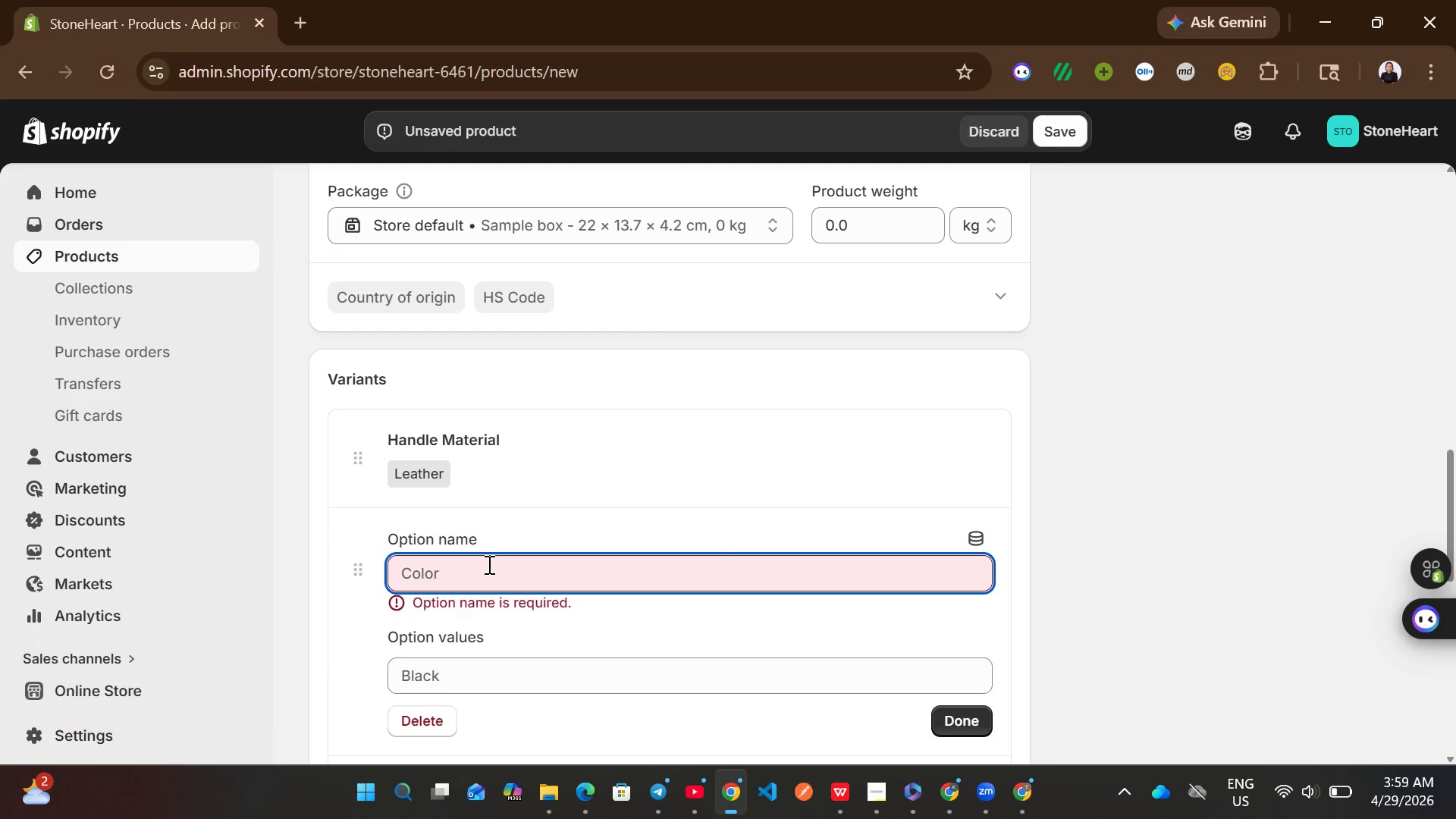 
type(Tool Size)
 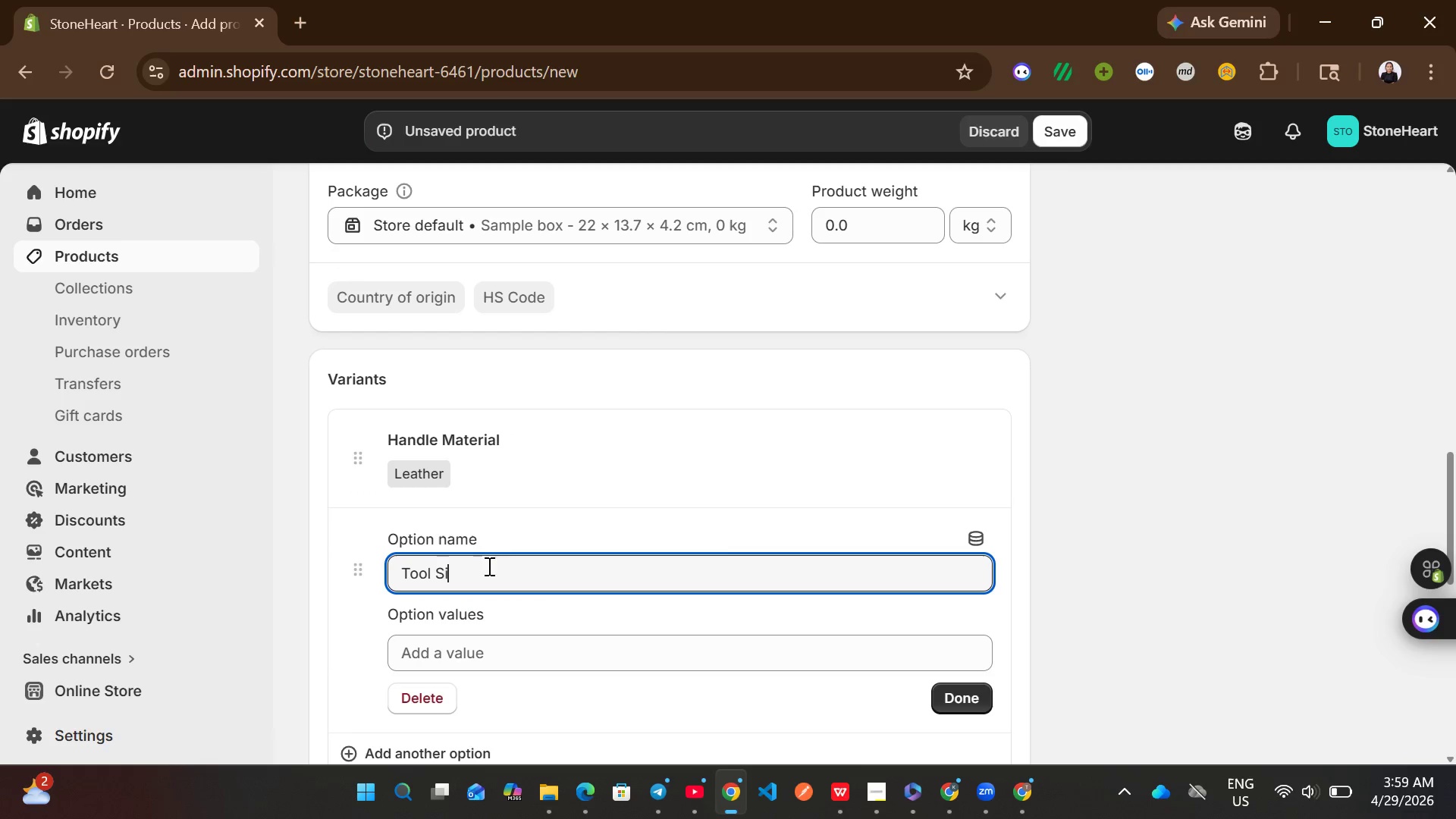 
left_click([485, 646])
 